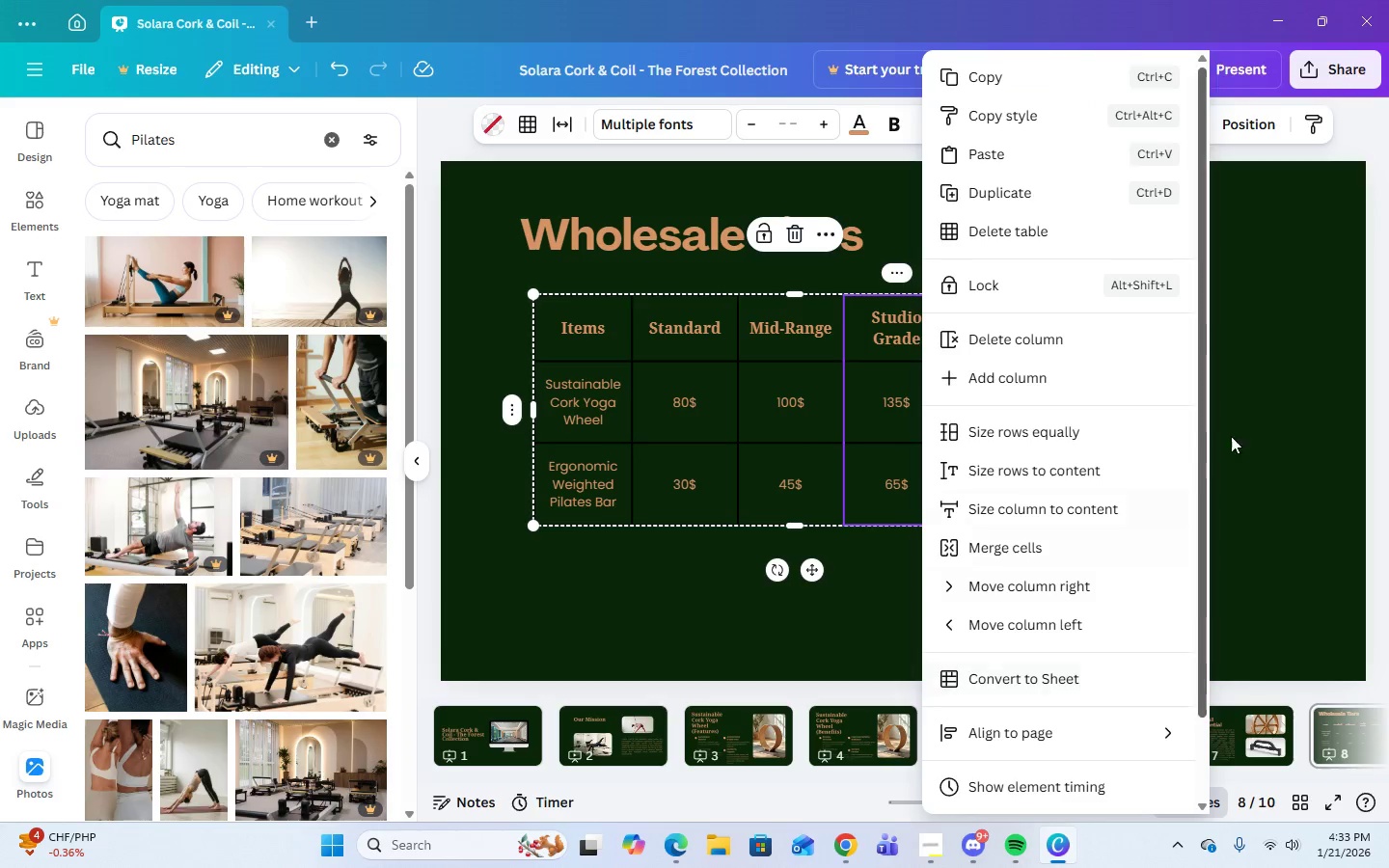 
left_click([1259, 393])
 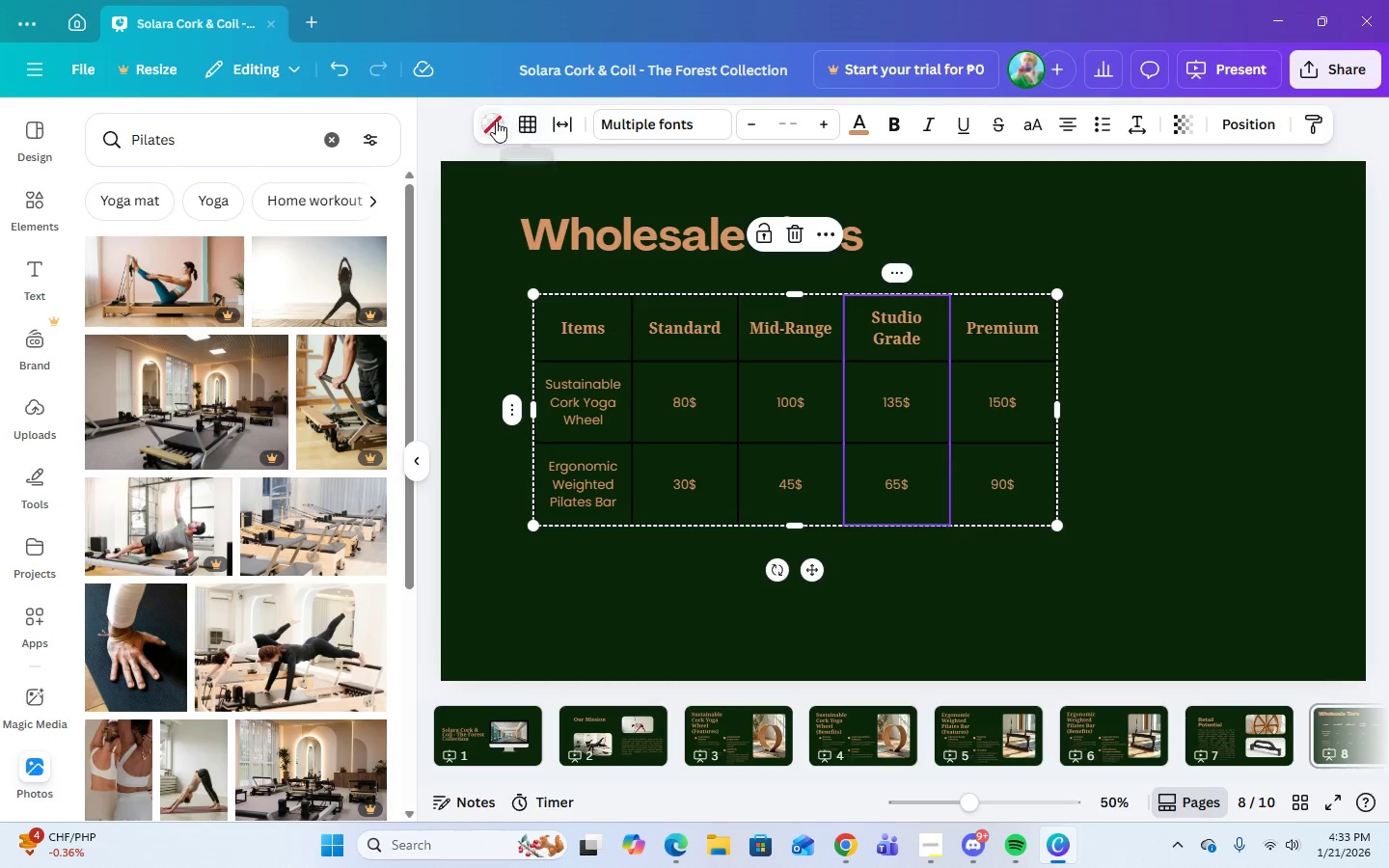 
left_click([494, 121])
 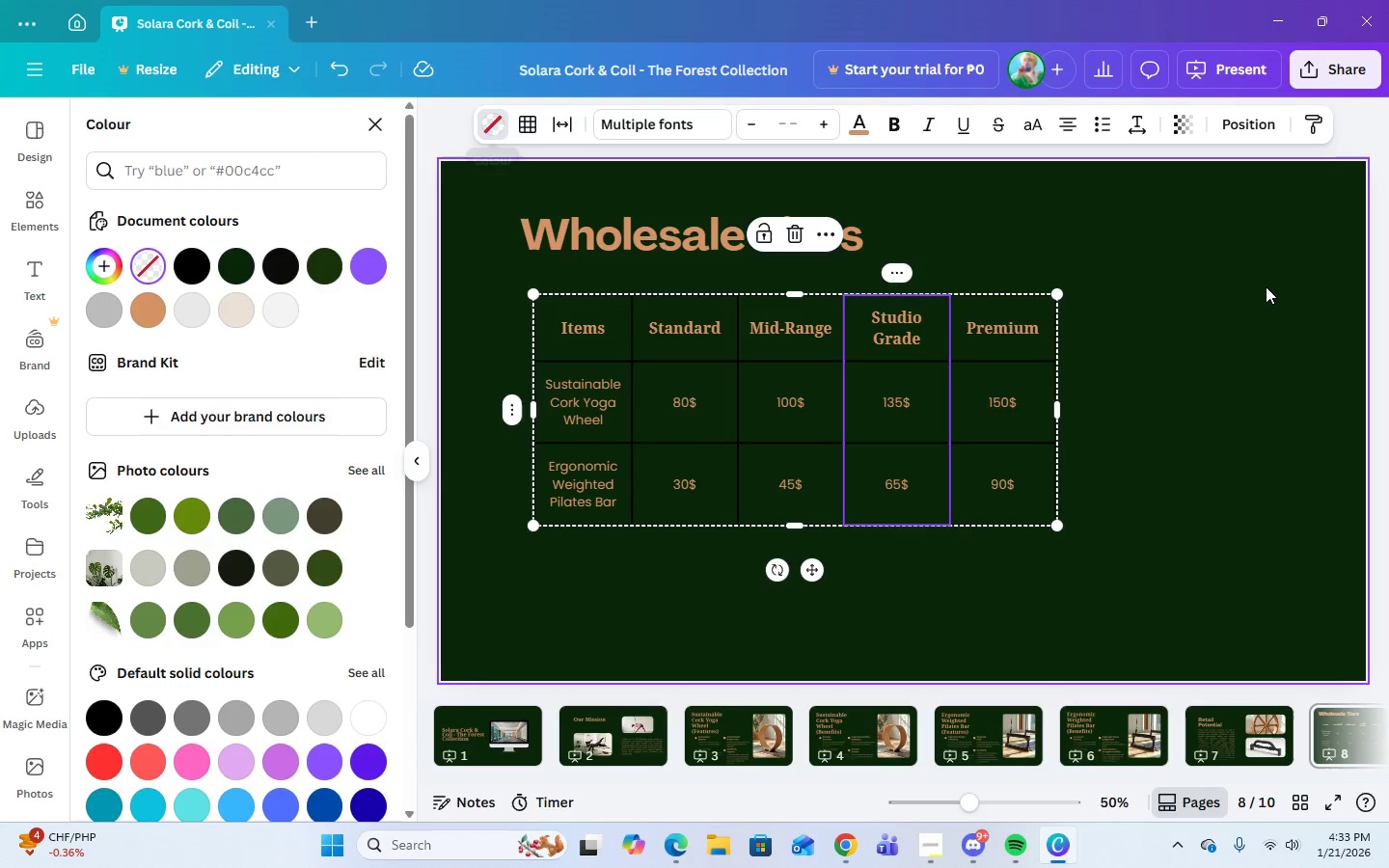 
left_click([1267, 294])
 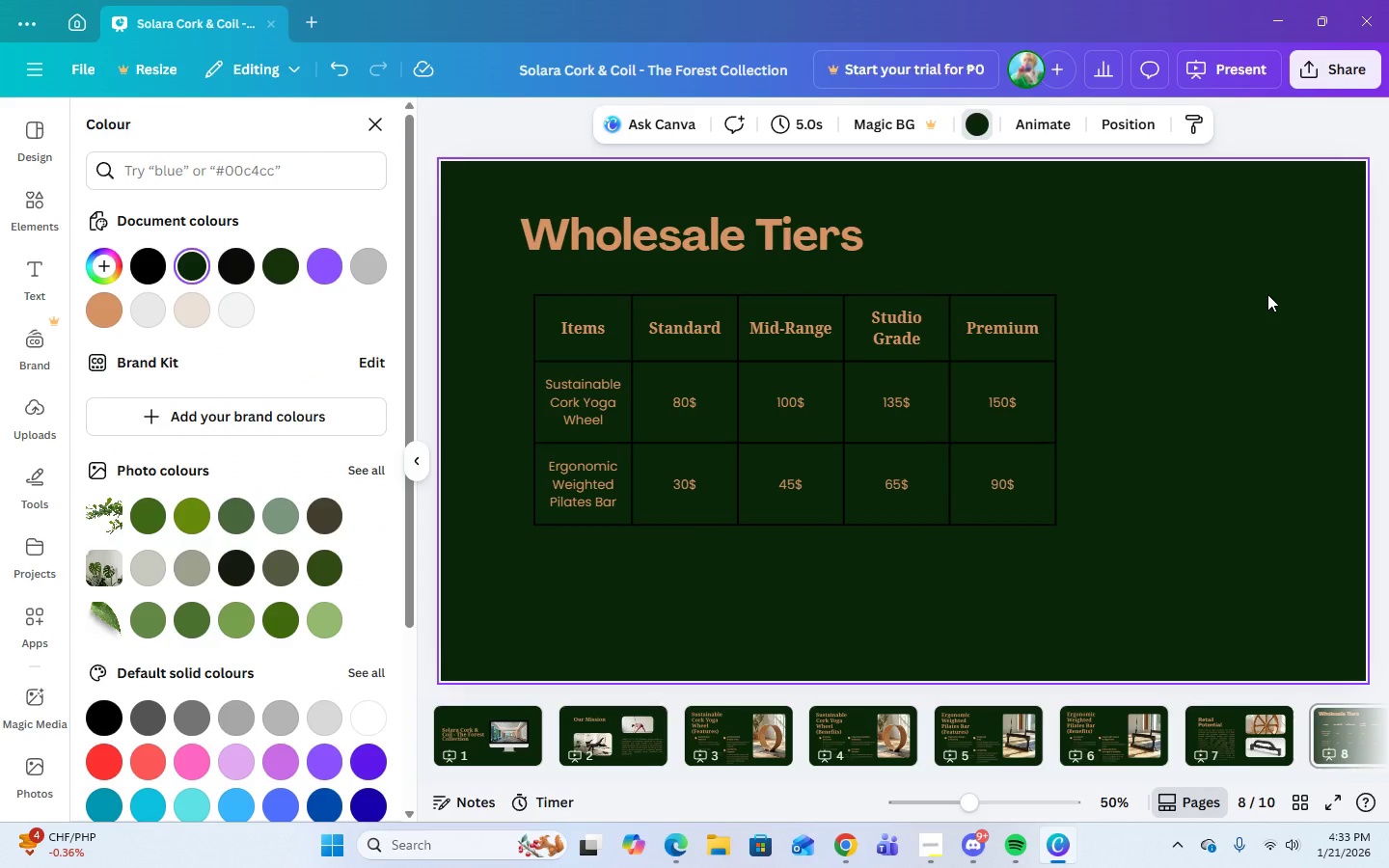 
left_click([1267, 294])
 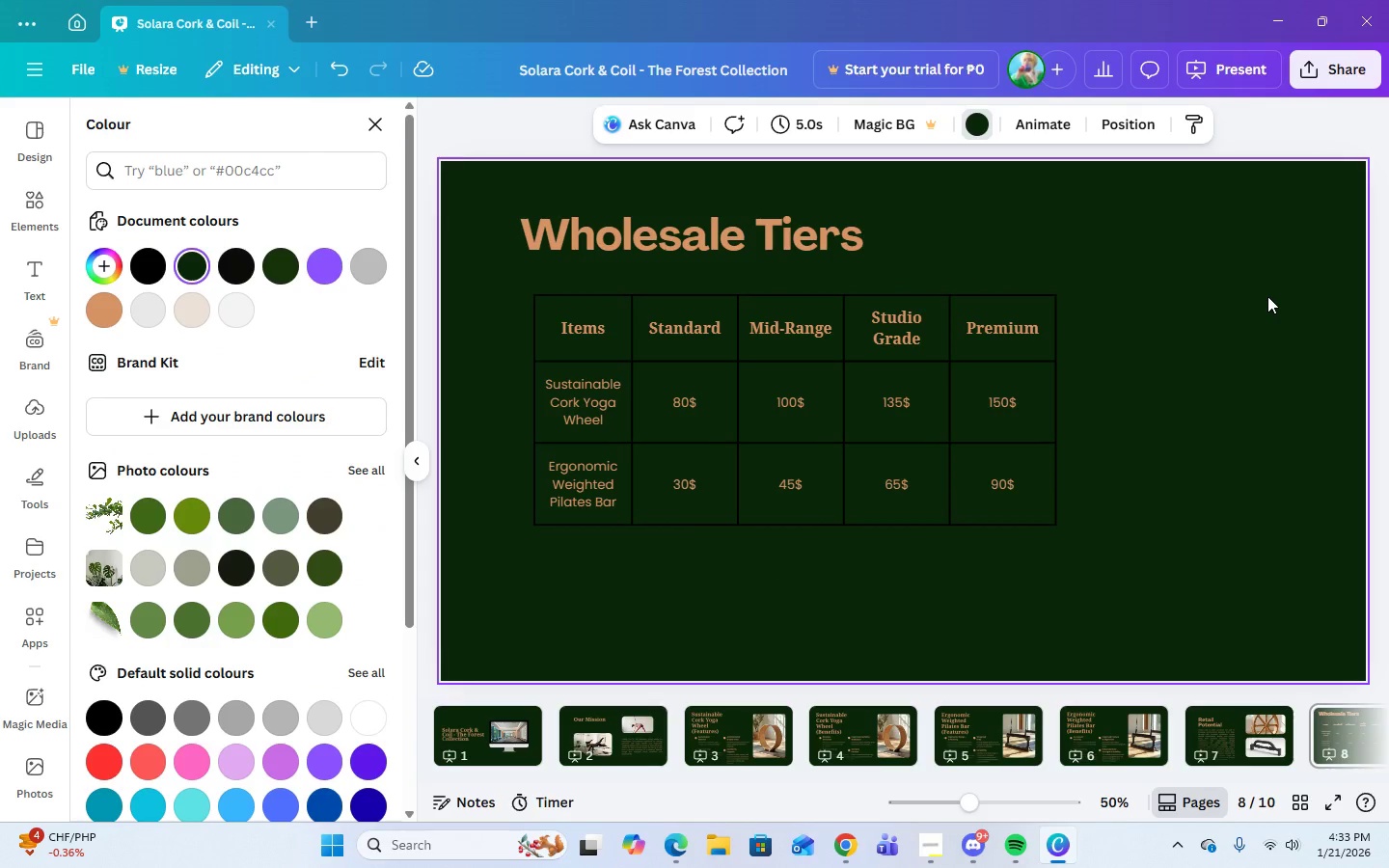 
left_click([622, 522])
 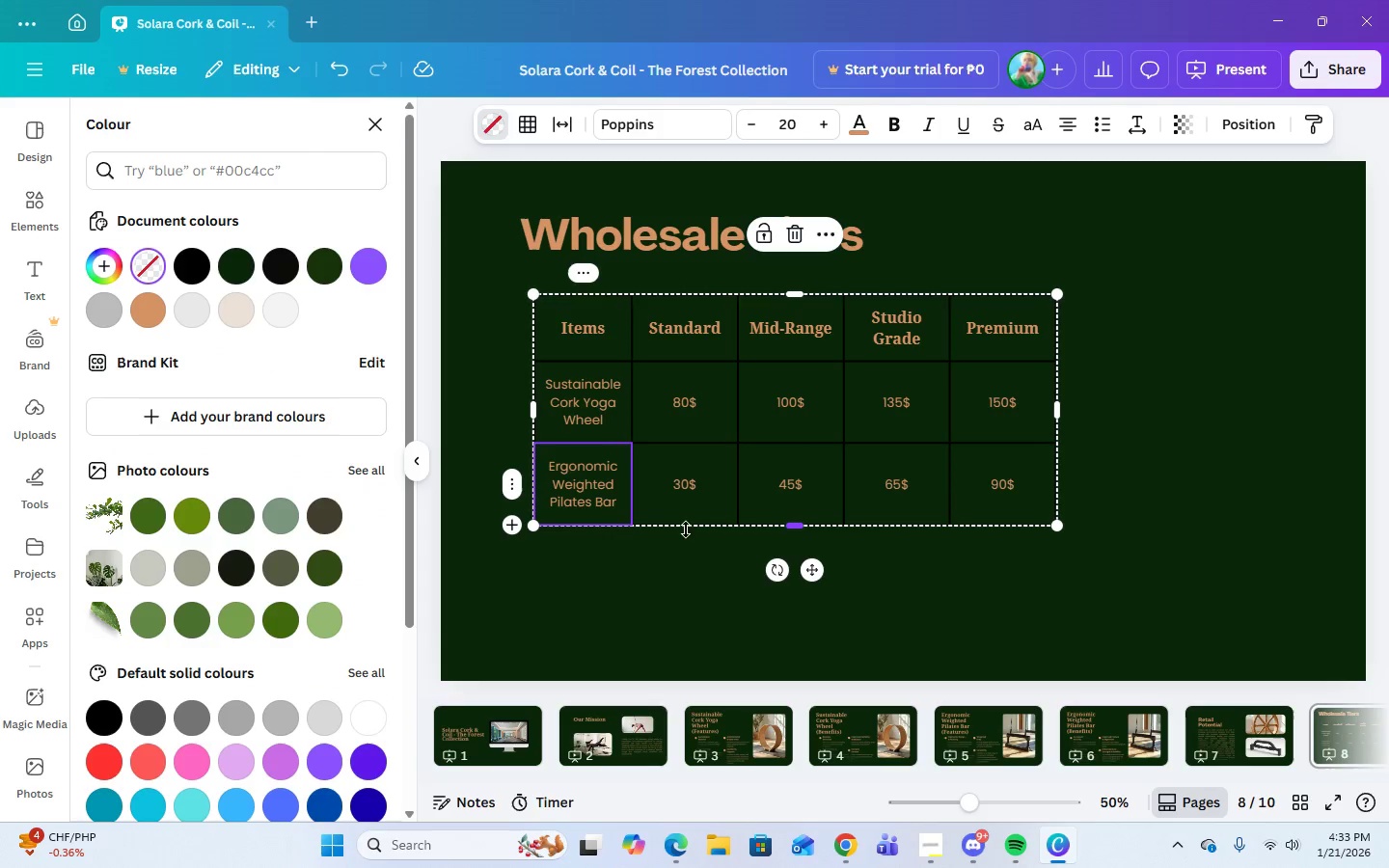 
left_click([689, 527])
 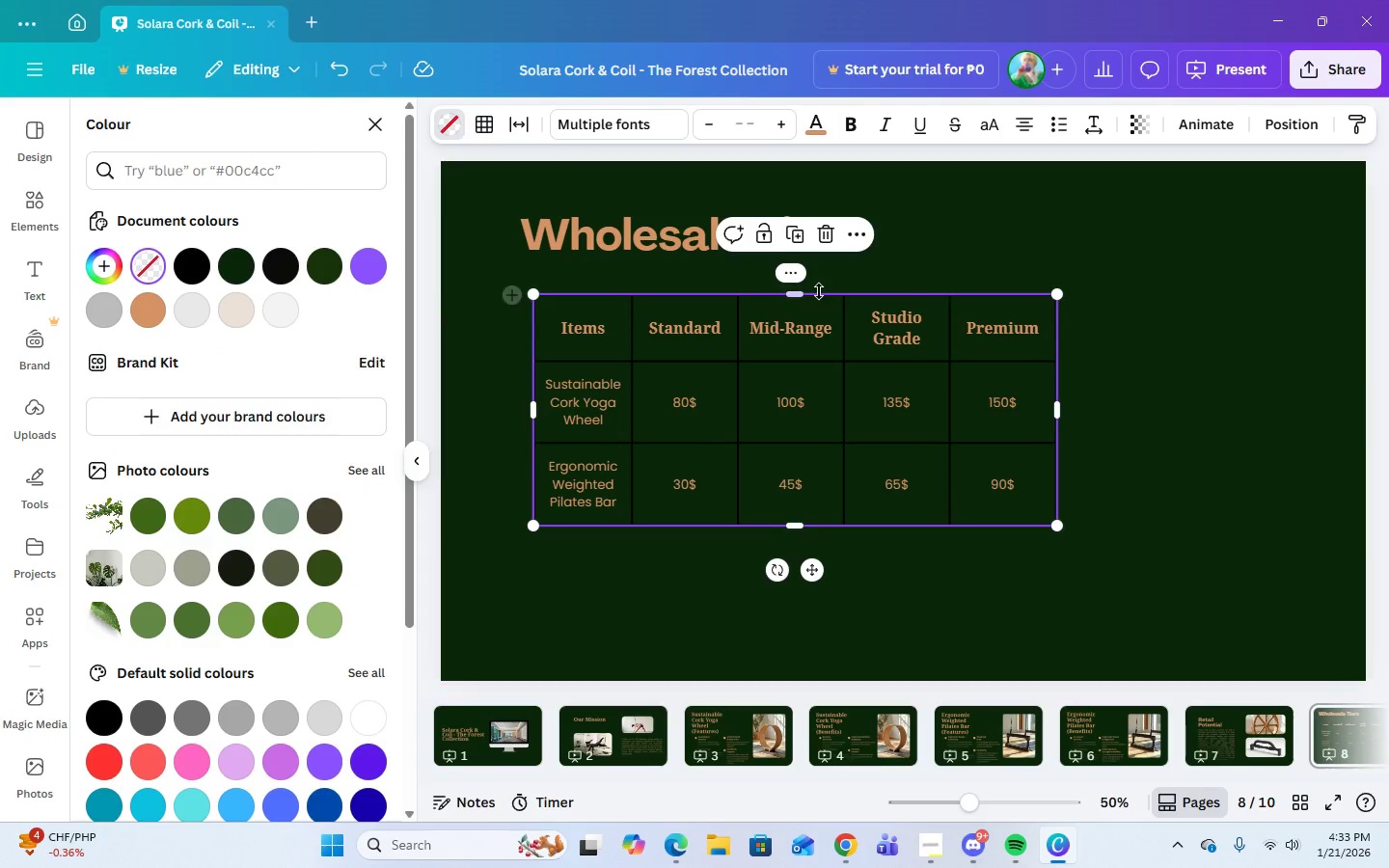 
left_click([819, 293])
 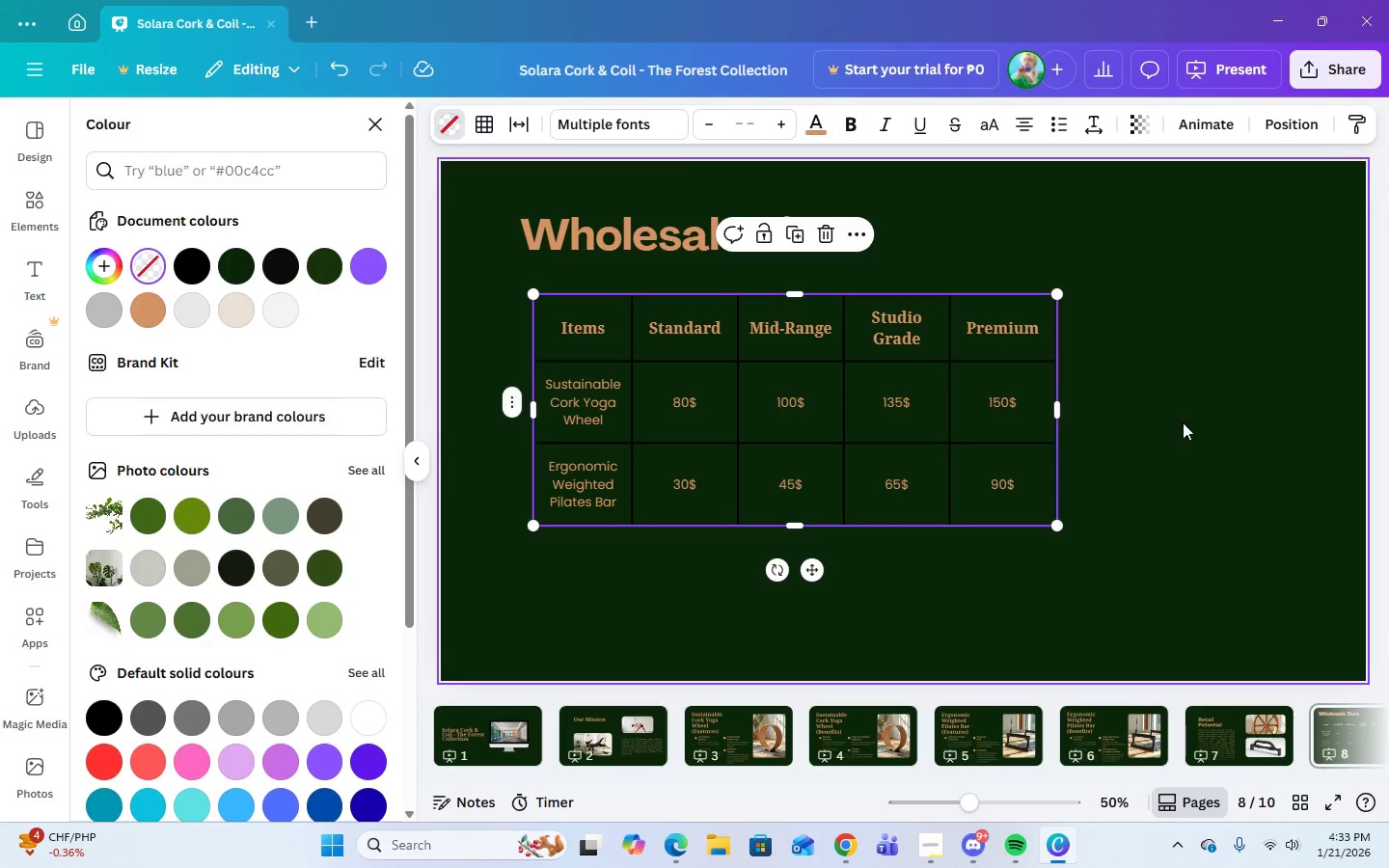 
left_click([1184, 420])
 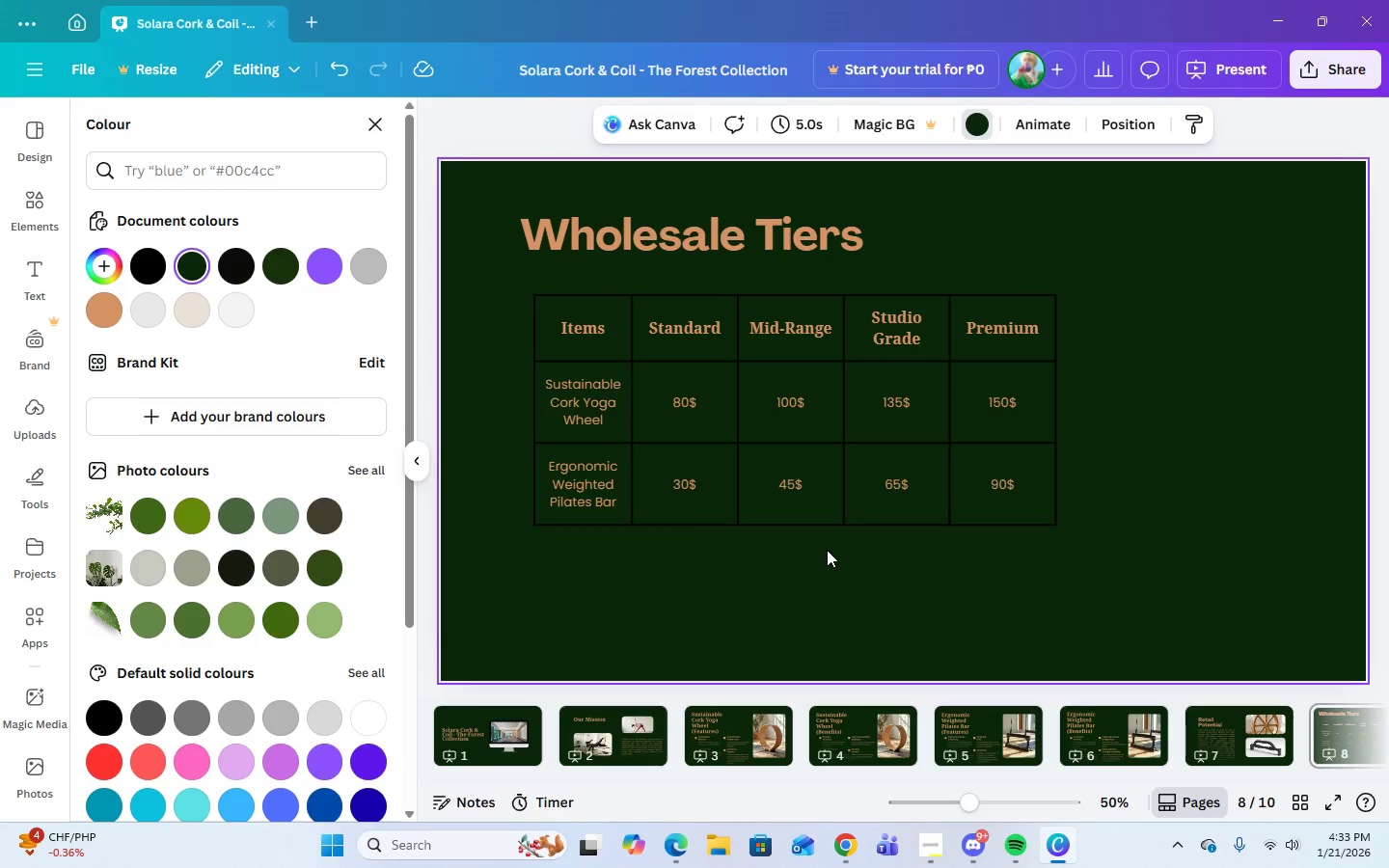 
left_click([823, 522])
 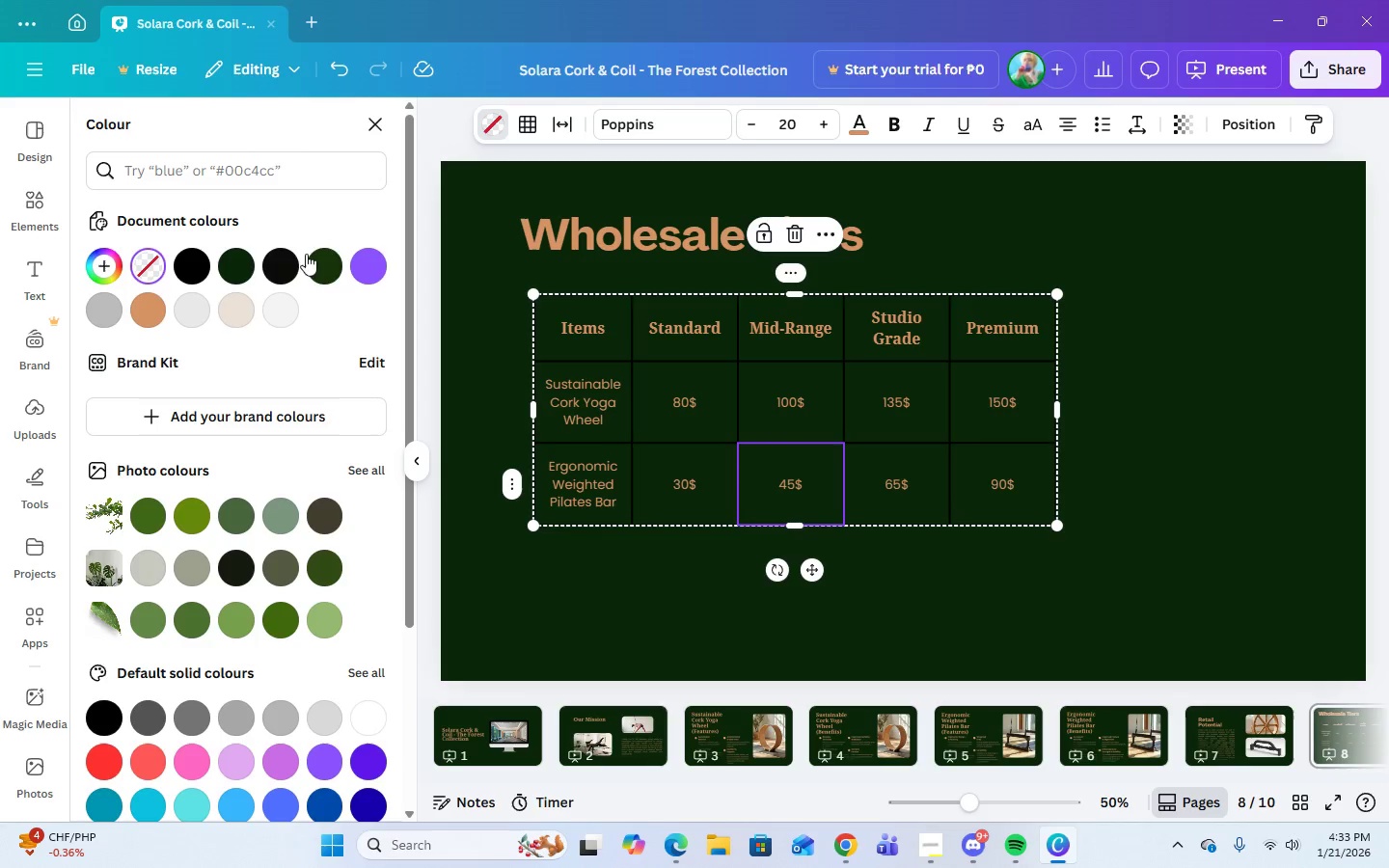 
wait(9.93)
 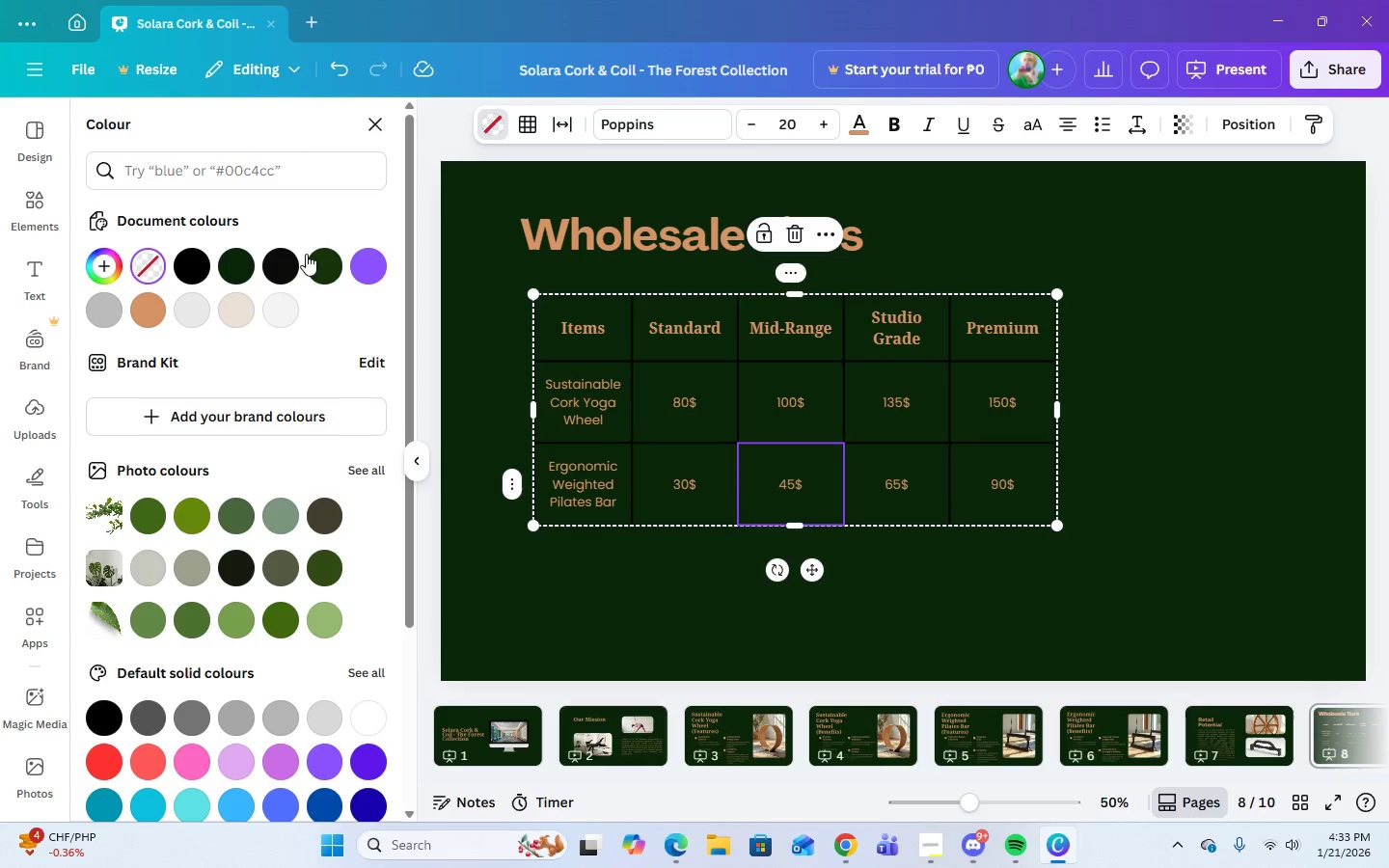 
mouse_move([1198, 137])
 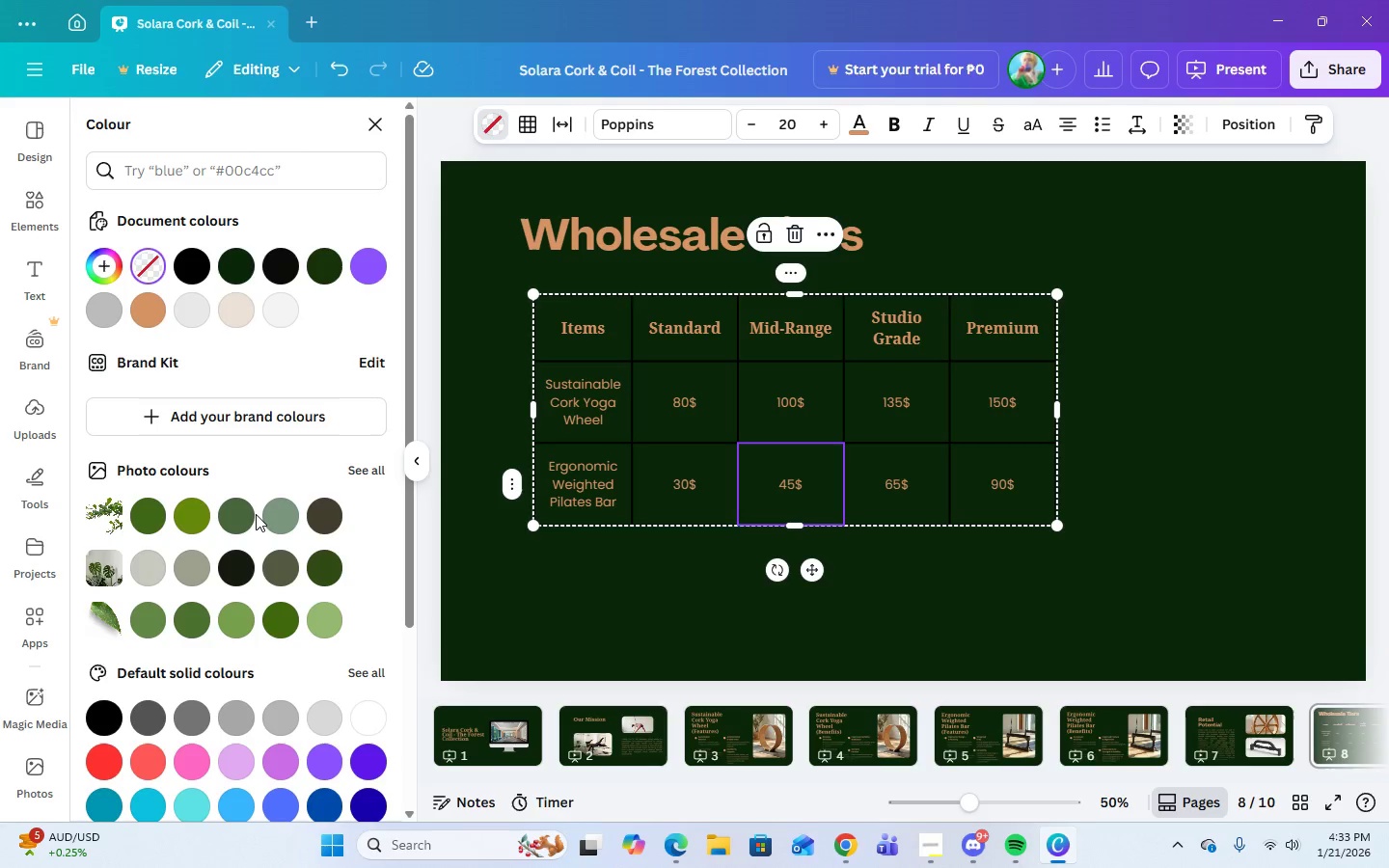 
scroll: coordinate [256, 514], scroll_direction: down, amount: 6.0
 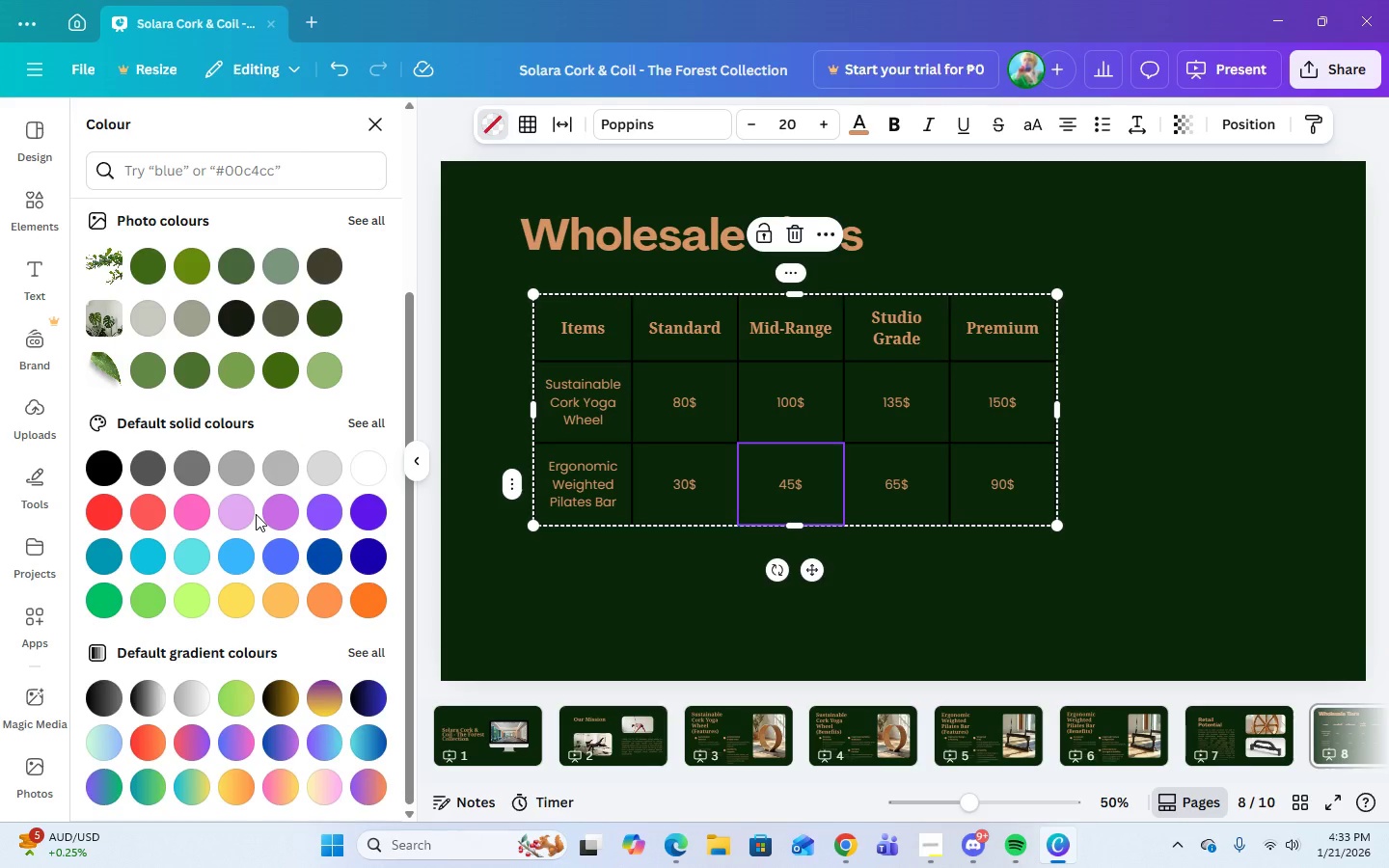 
scroll: coordinate [256, 514], scroll_direction: up, amount: 7.0
 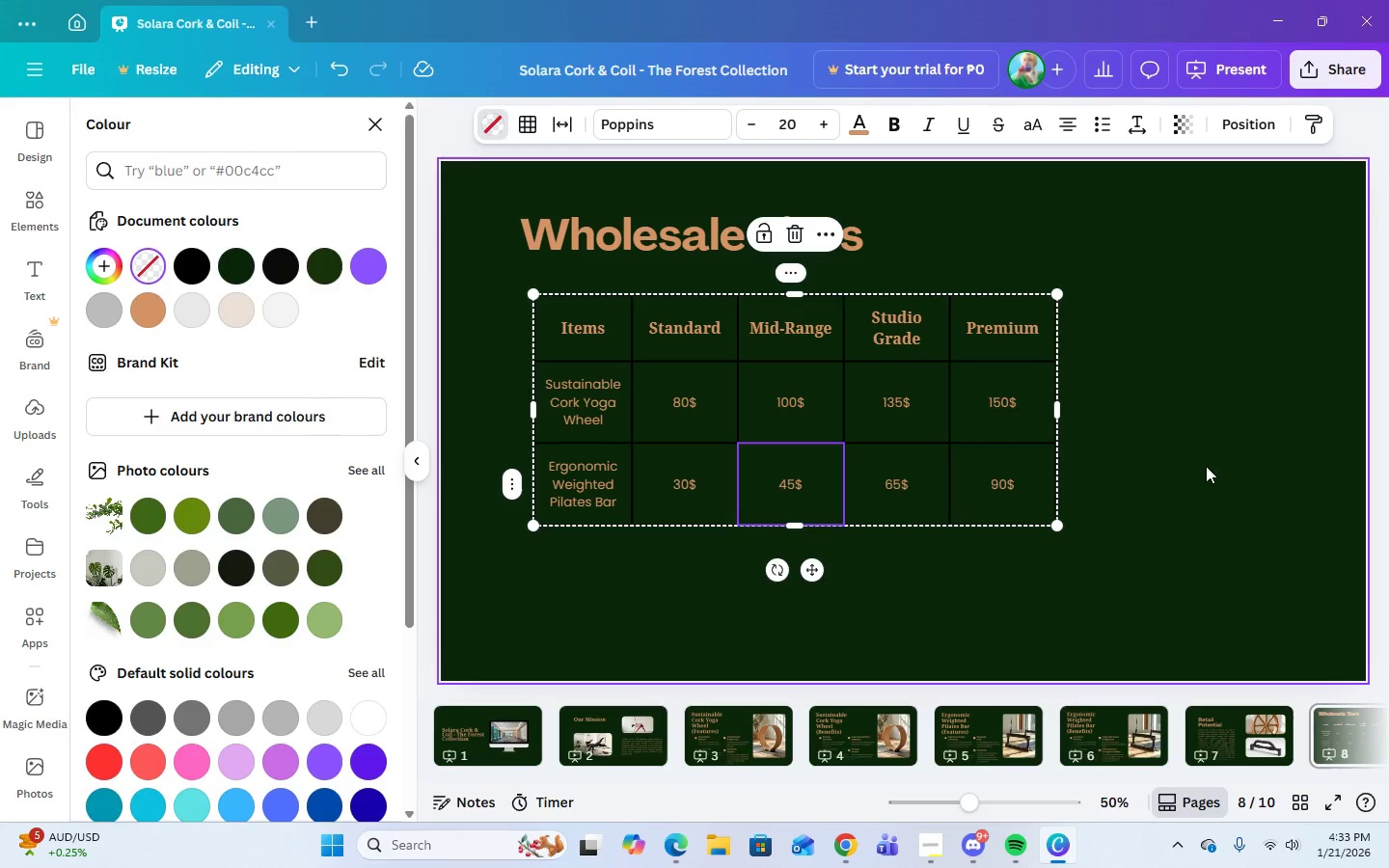 
left_click([1206, 466])
 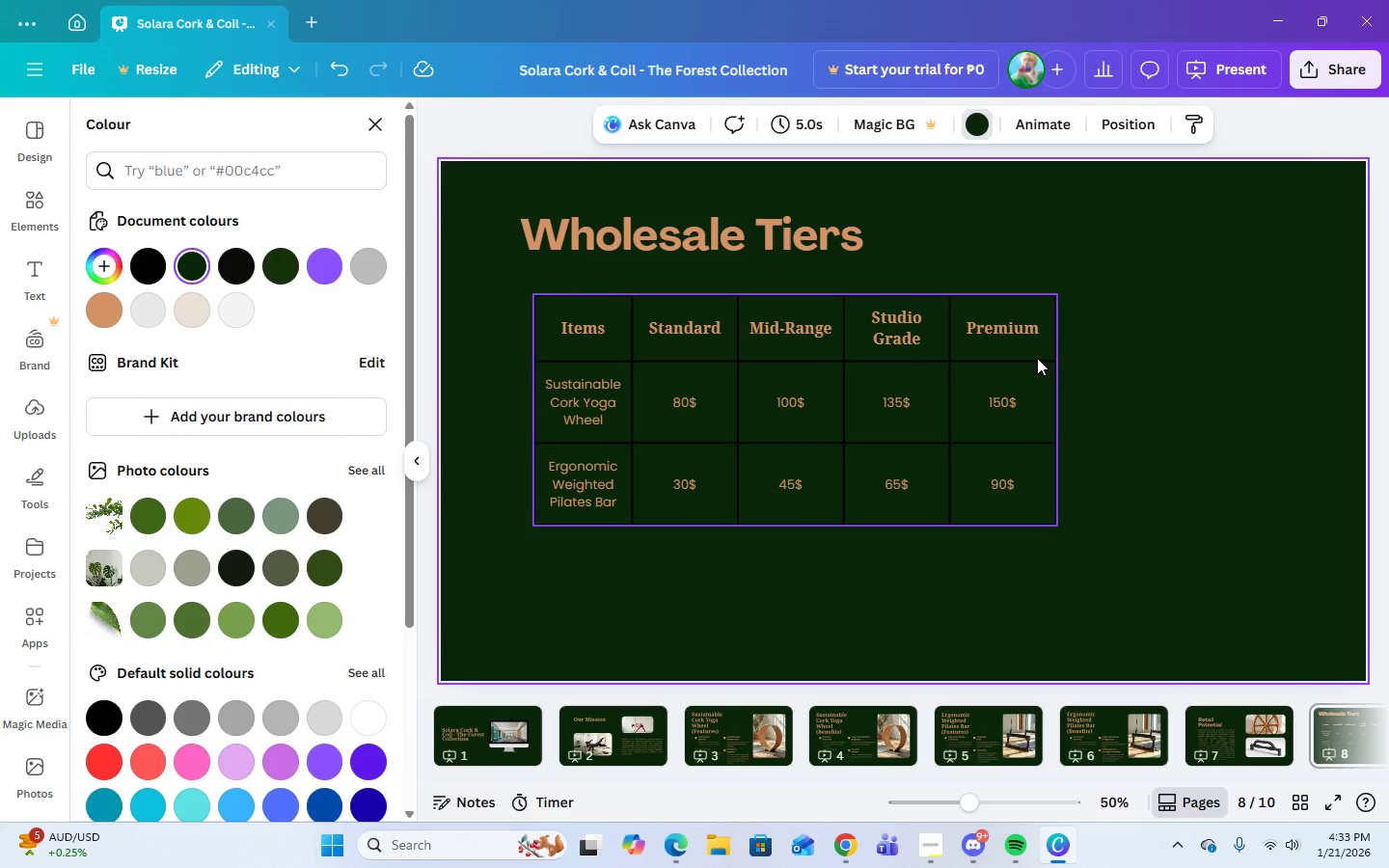 
left_click([1036, 360])
 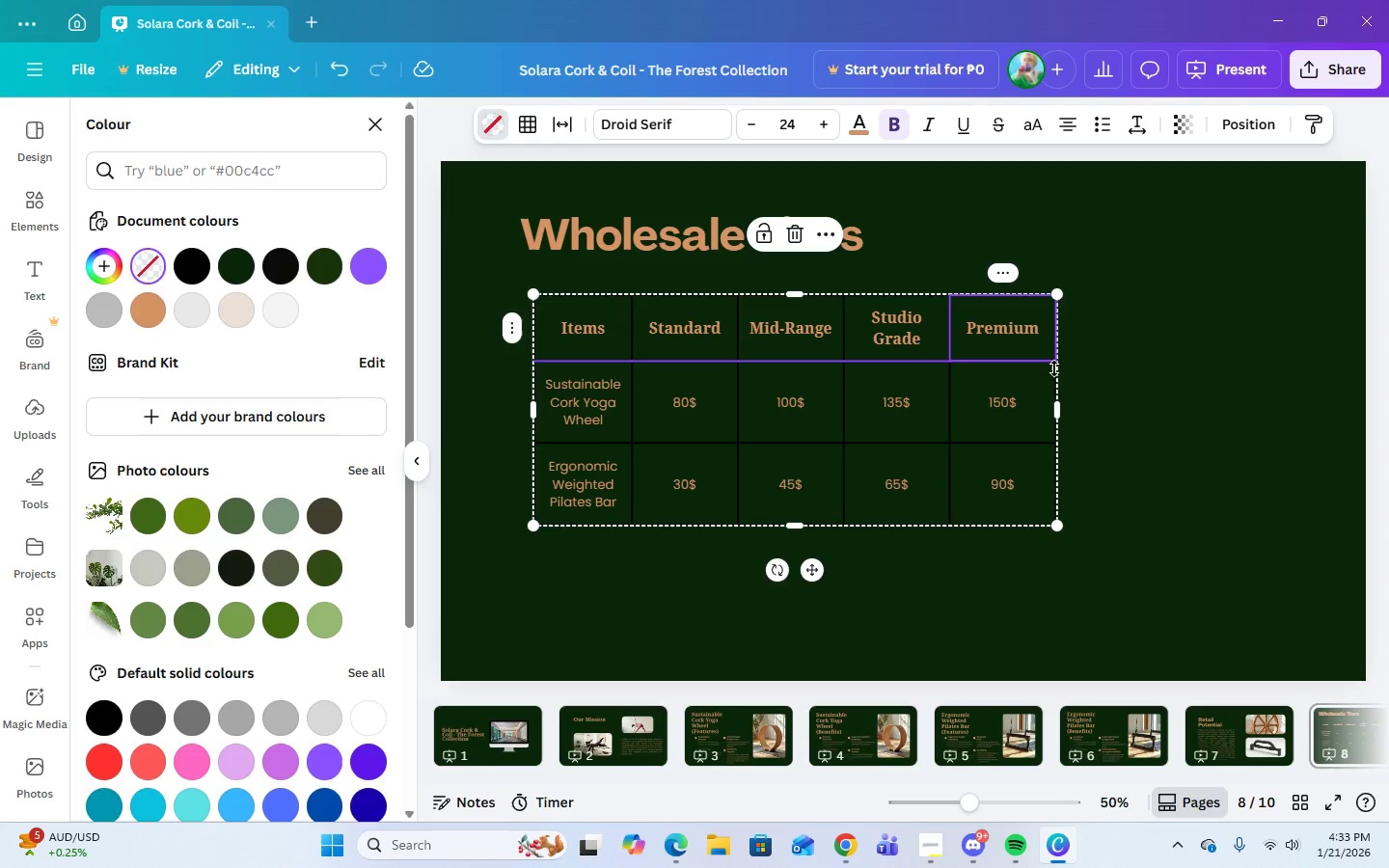 
left_click([1233, 404])
 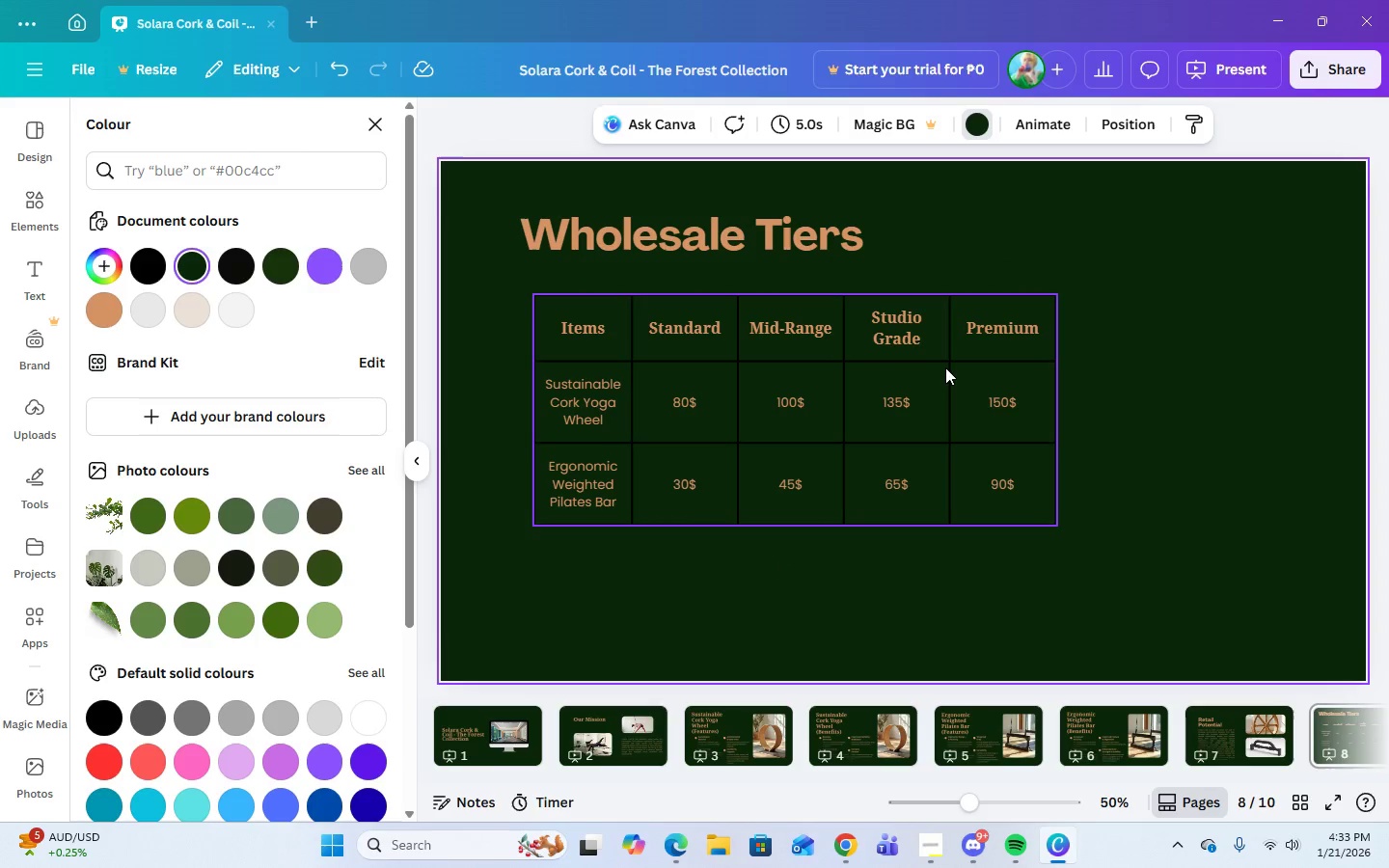 
left_click([936, 355])
 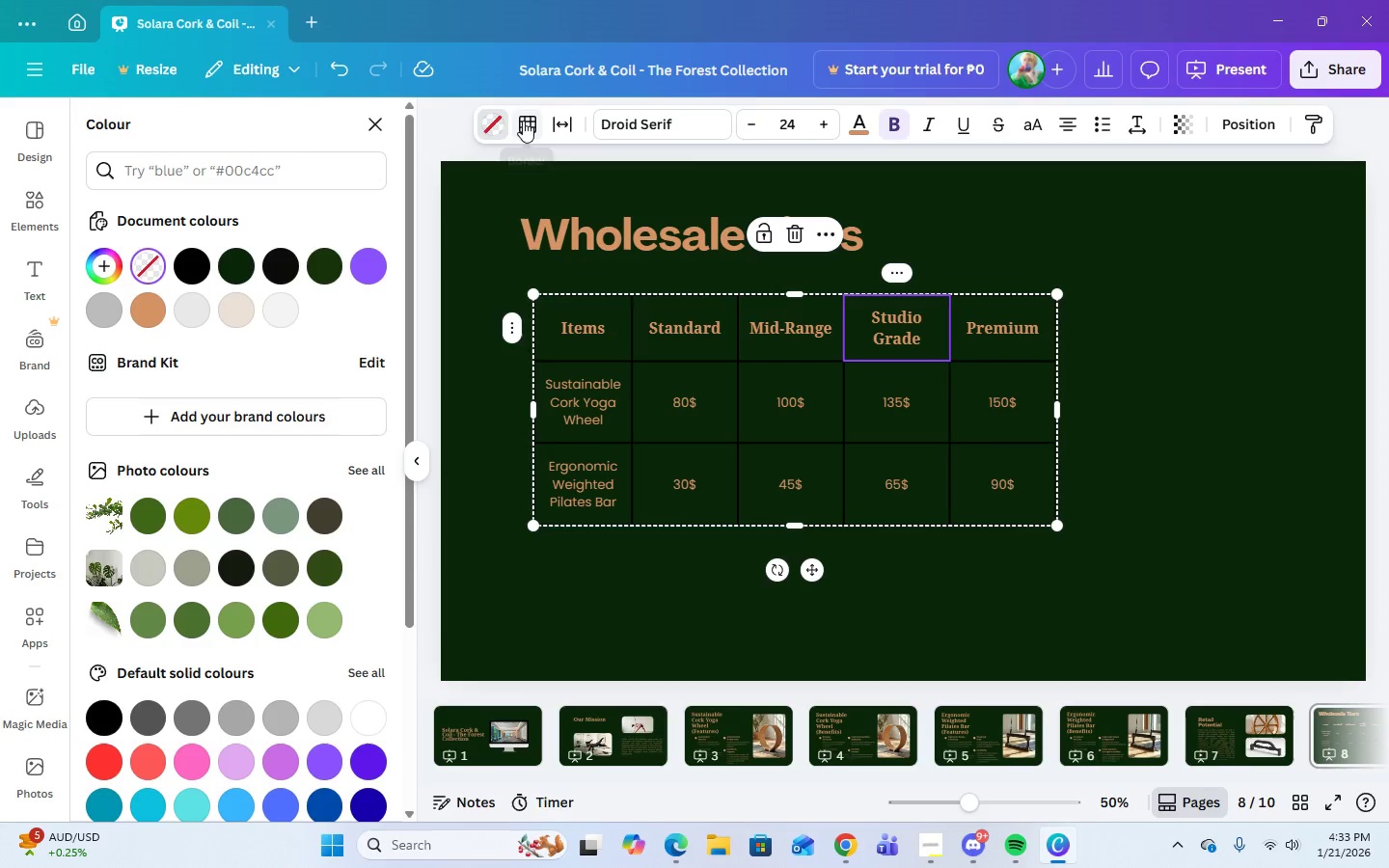 
left_click([523, 121])
 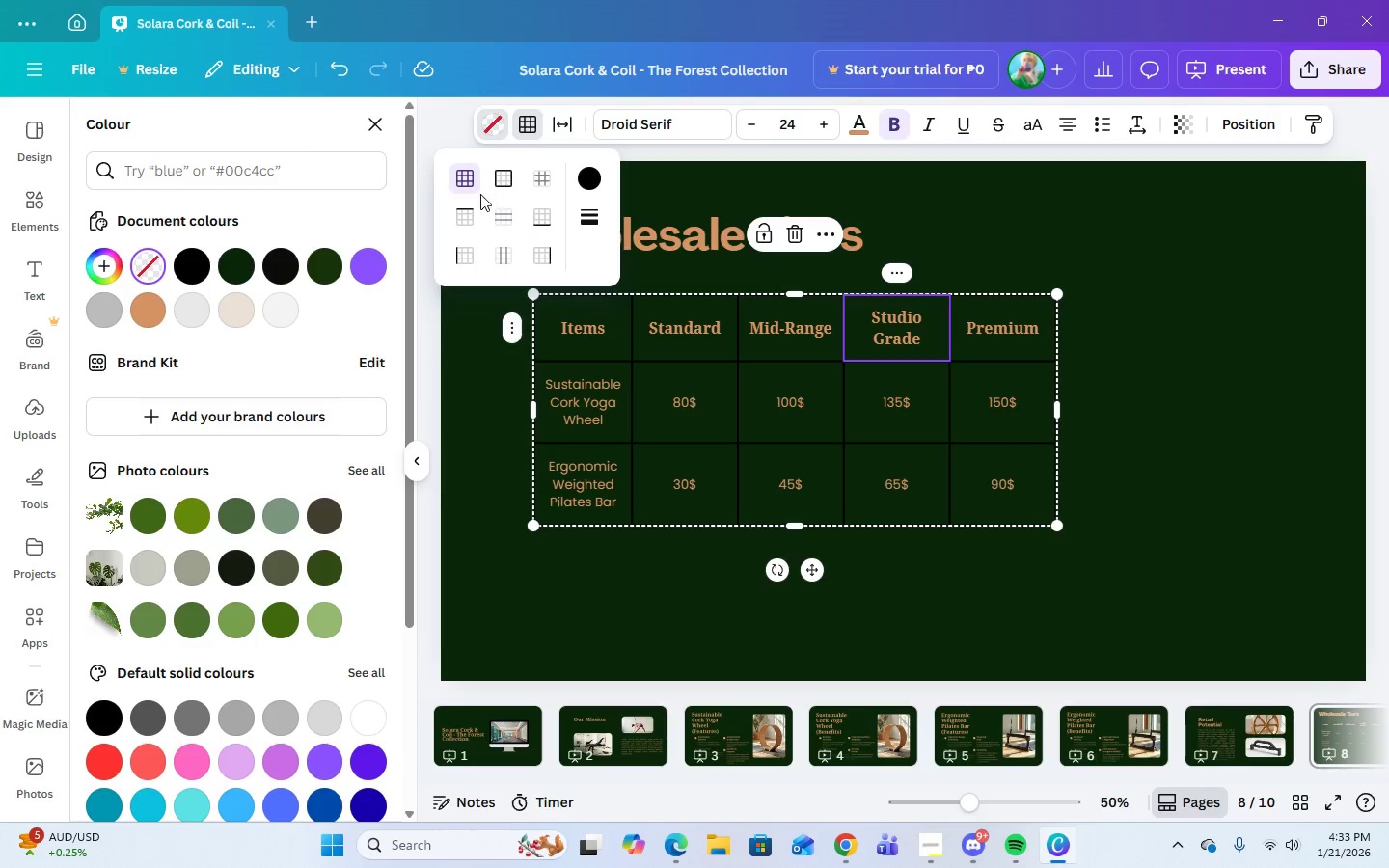 
left_click([462, 184])
 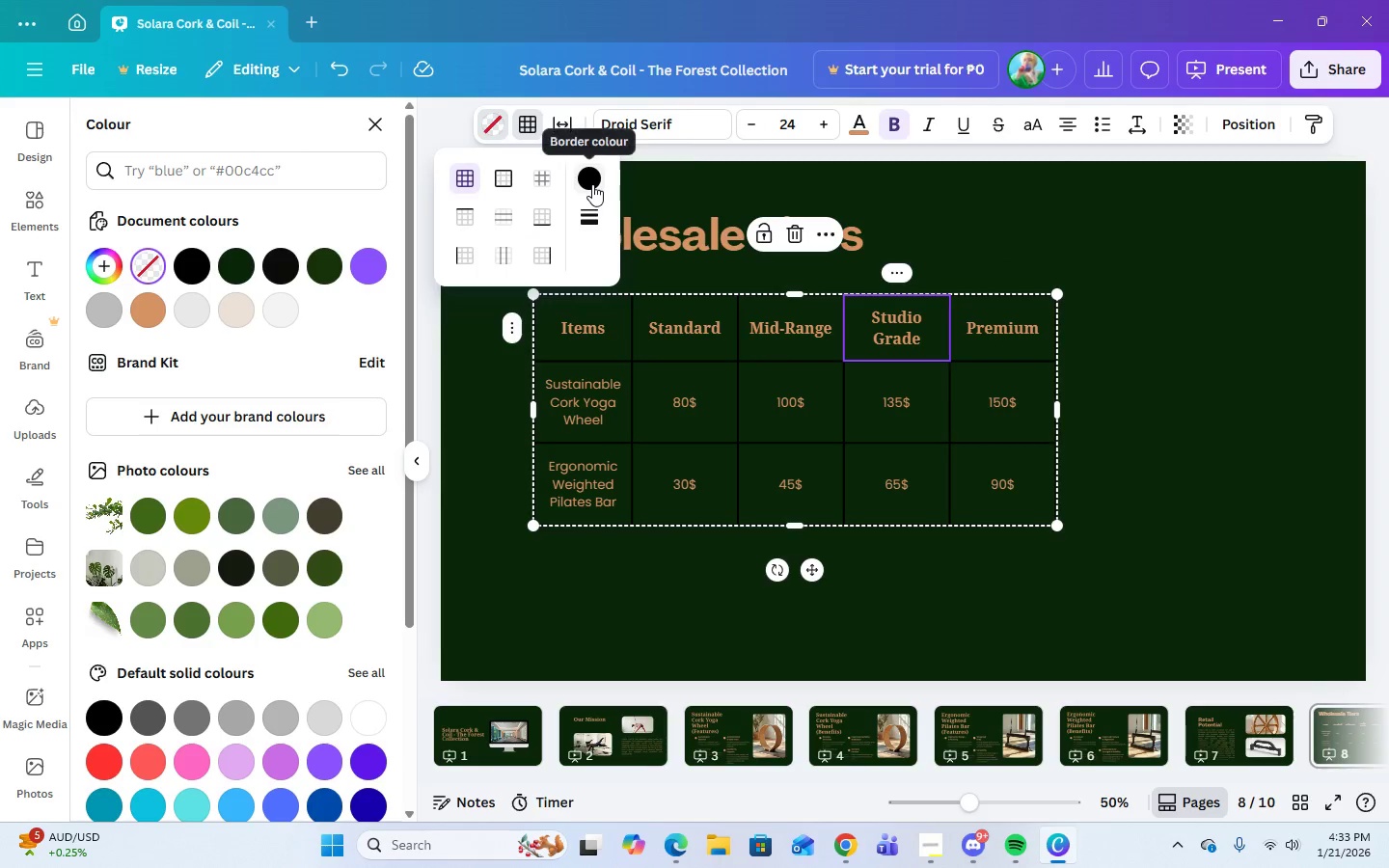 
left_click([592, 184])
 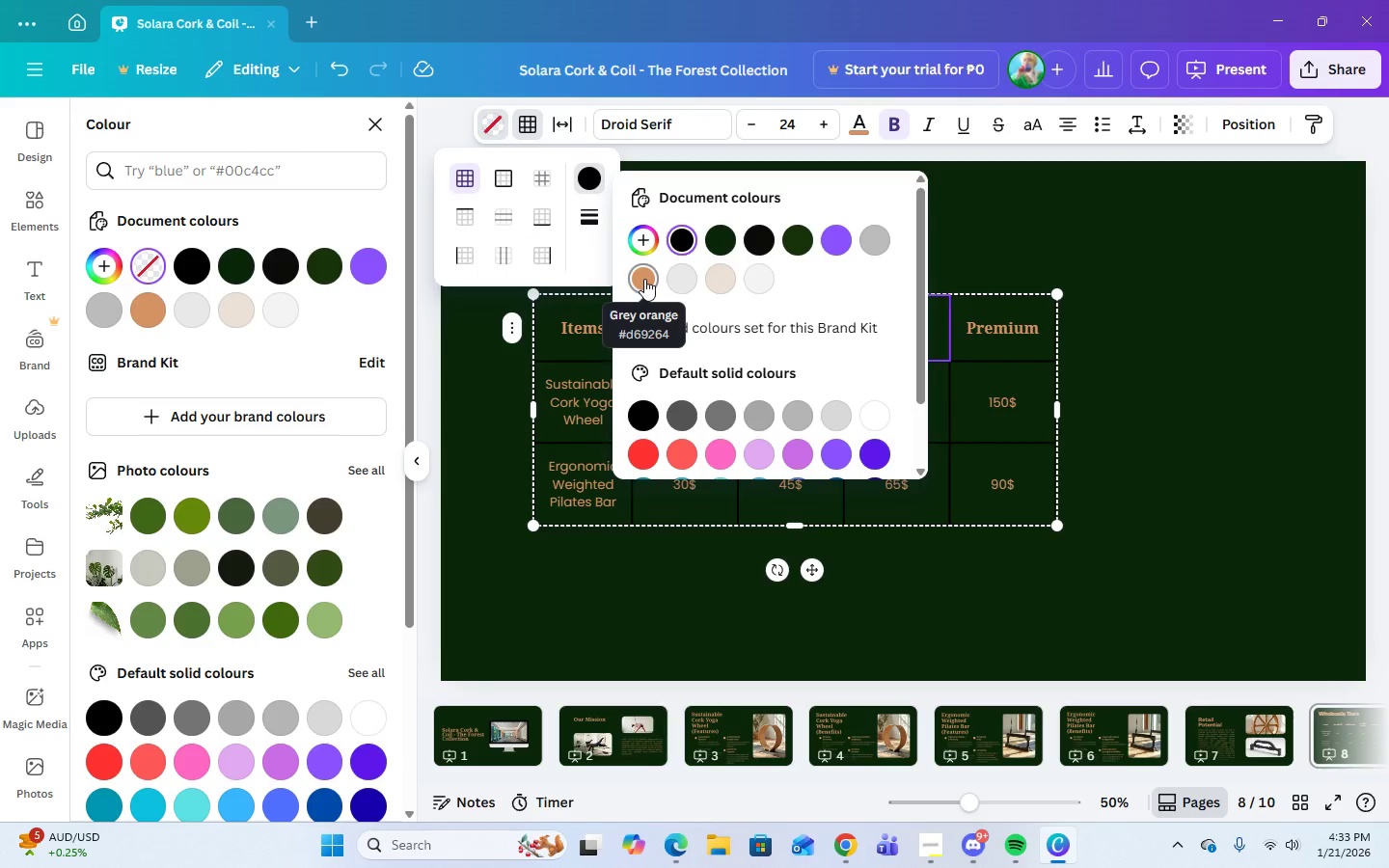 
left_click([644, 279])
 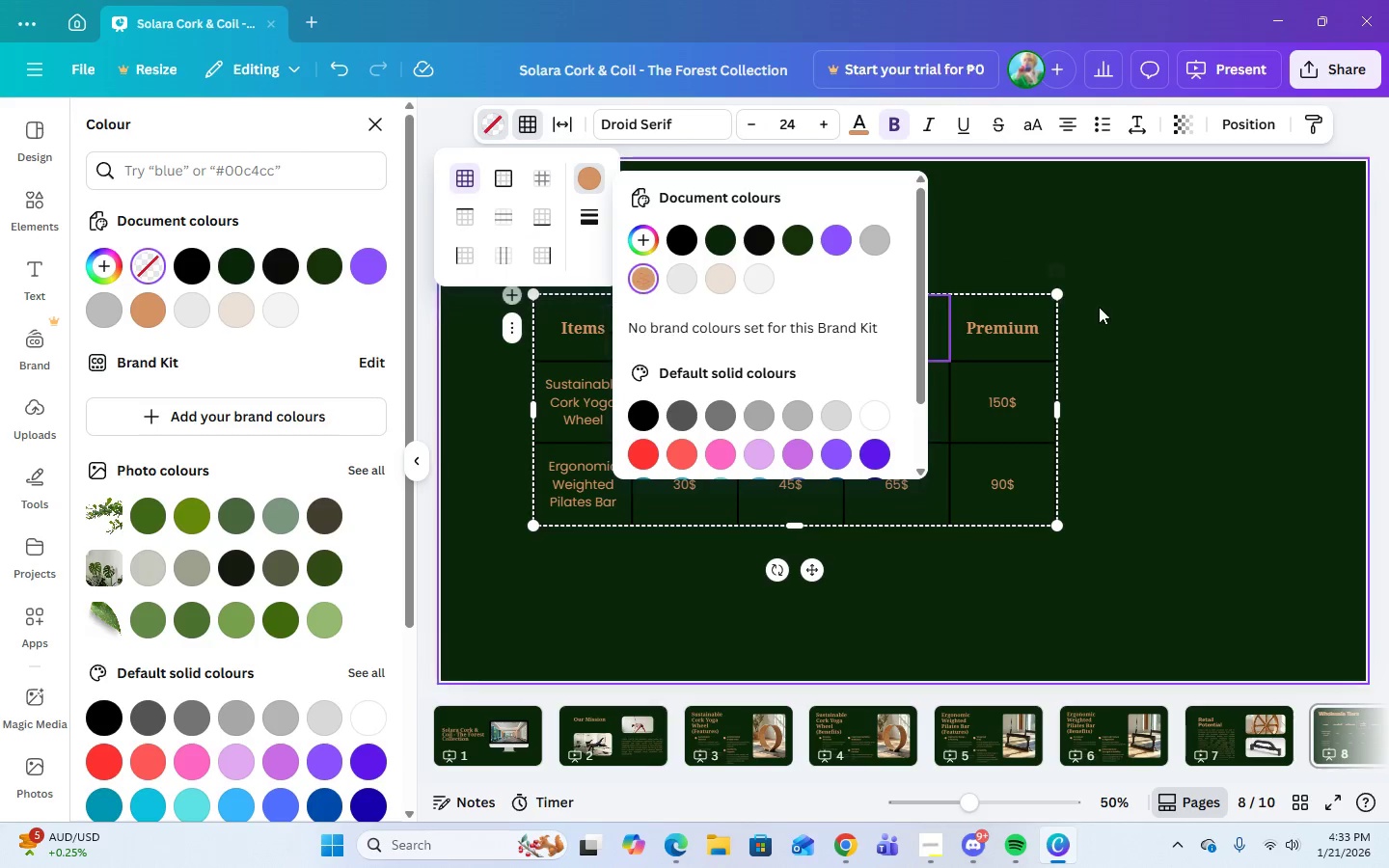 
left_click([1185, 312])
 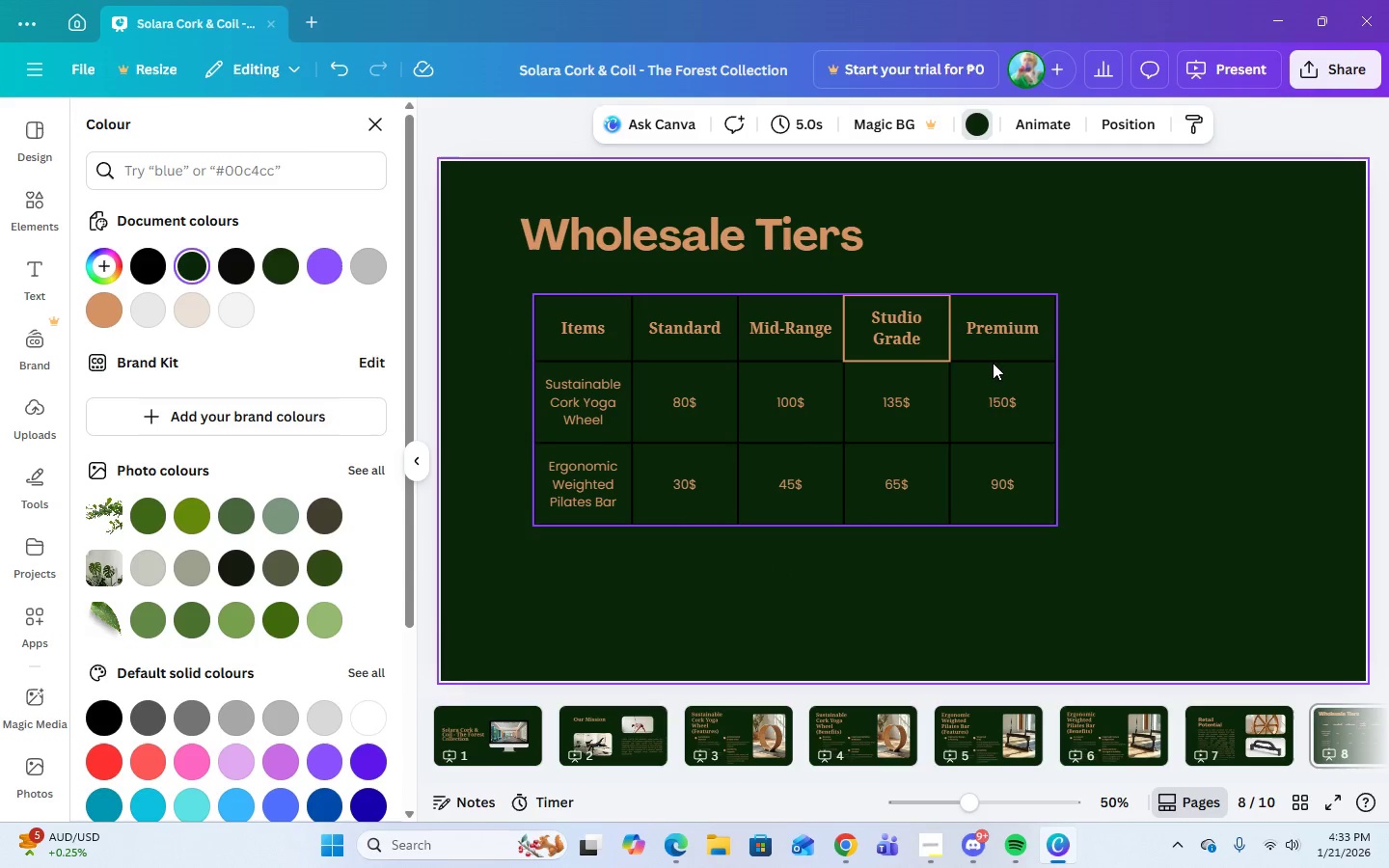 
left_click([991, 362])
 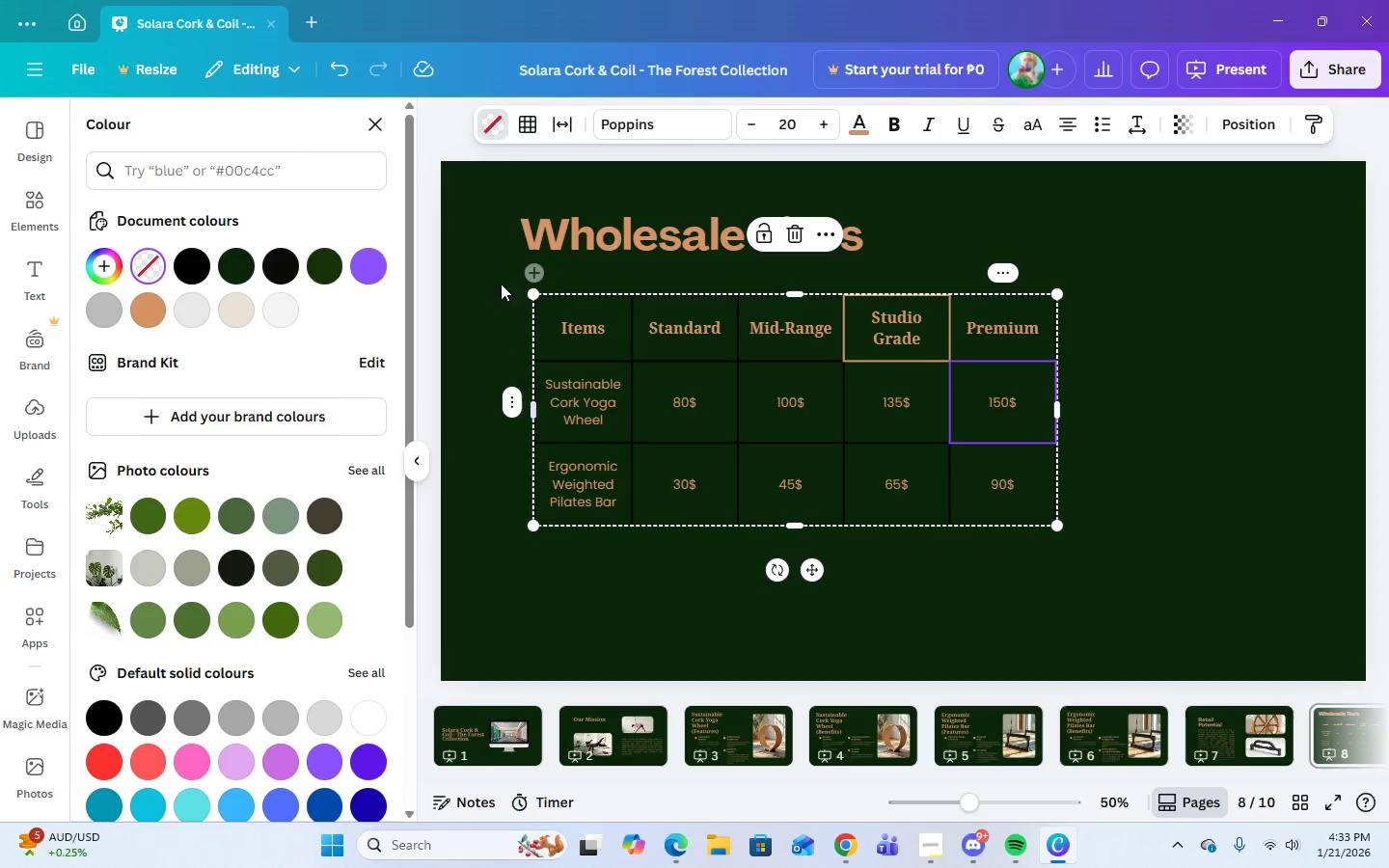 
left_click([569, 314])
 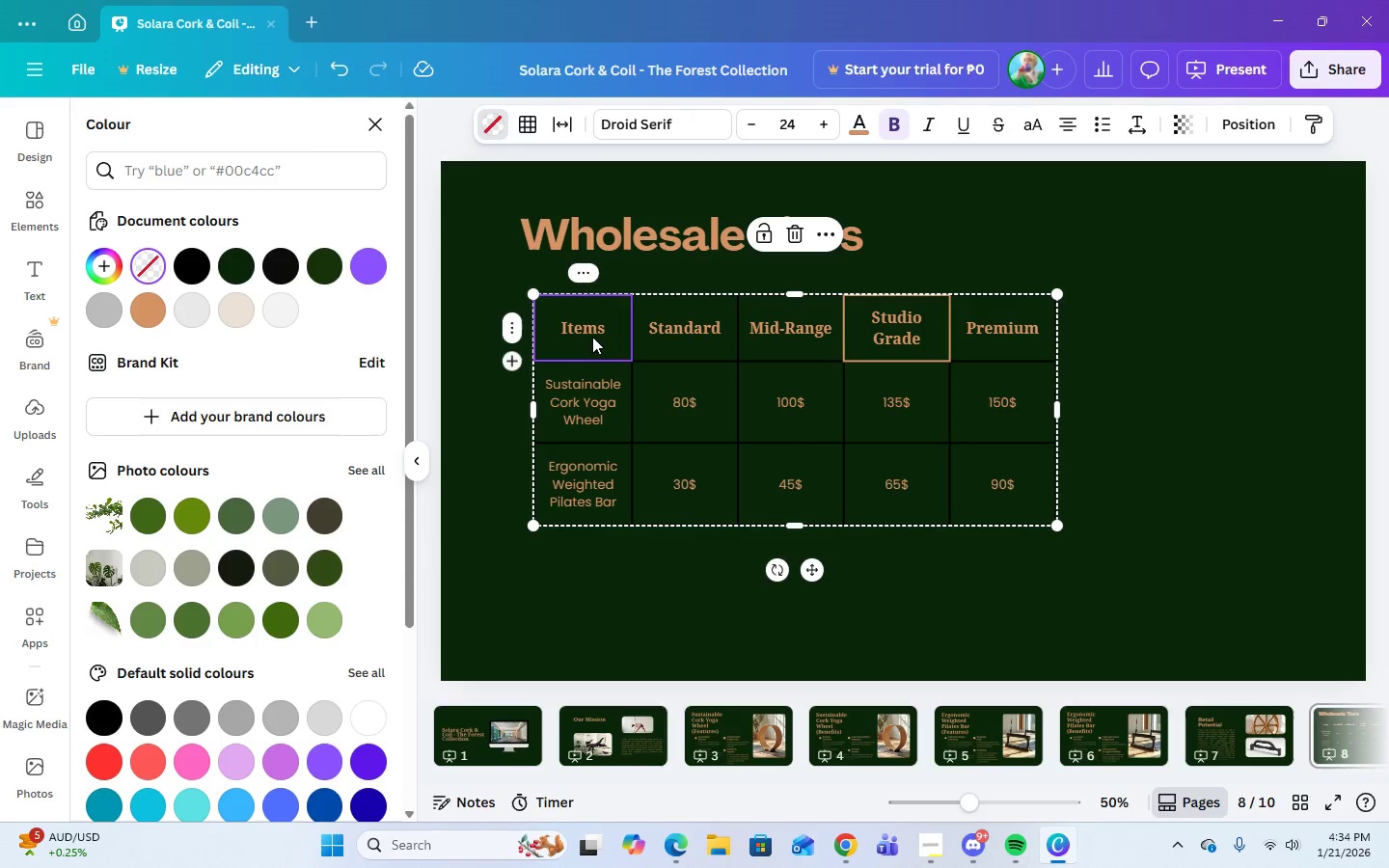 
left_click_drag(start_coordinate=[576, 324], to_coordinate=[1078, 495])
 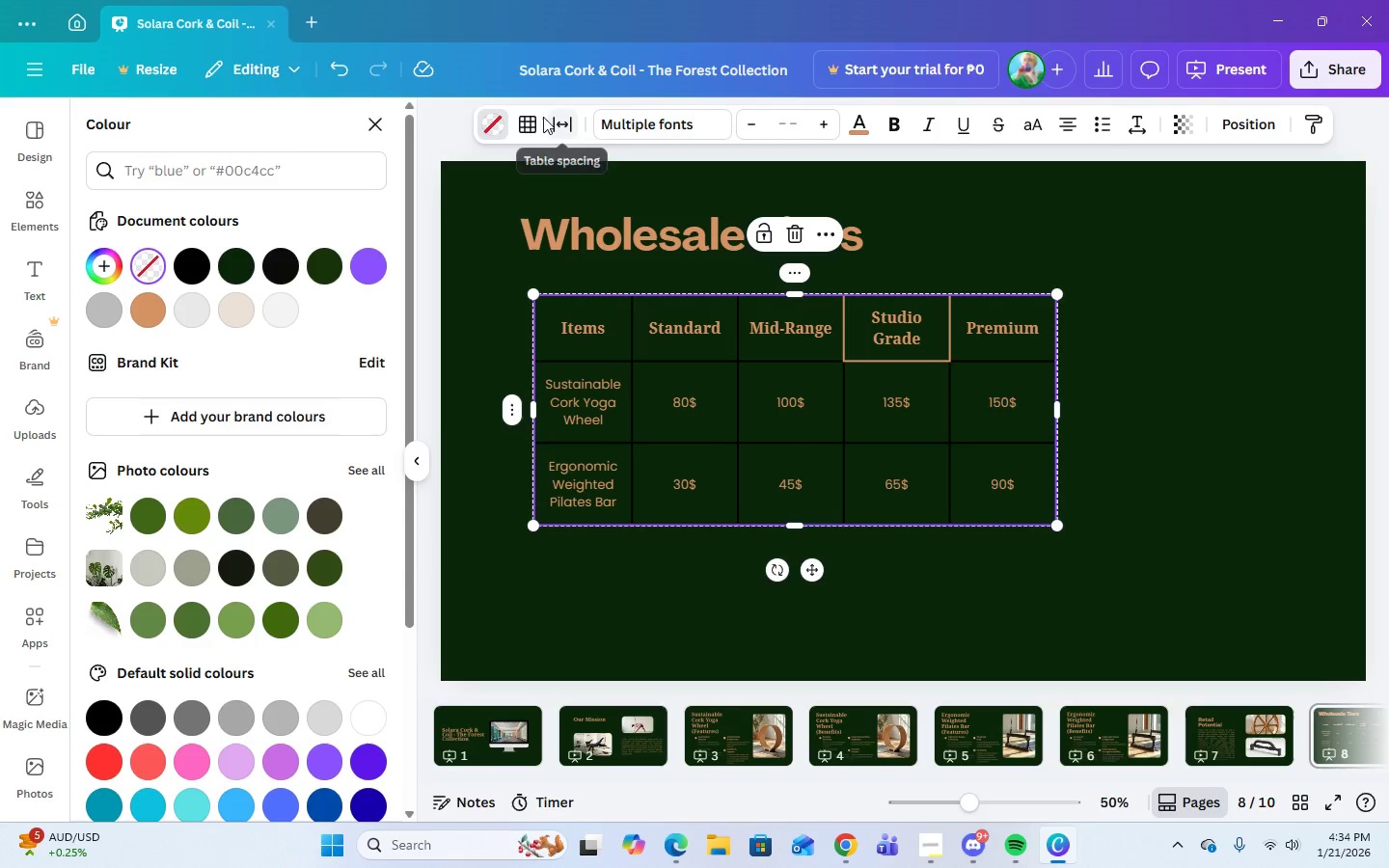 
left_click([530, 119])
 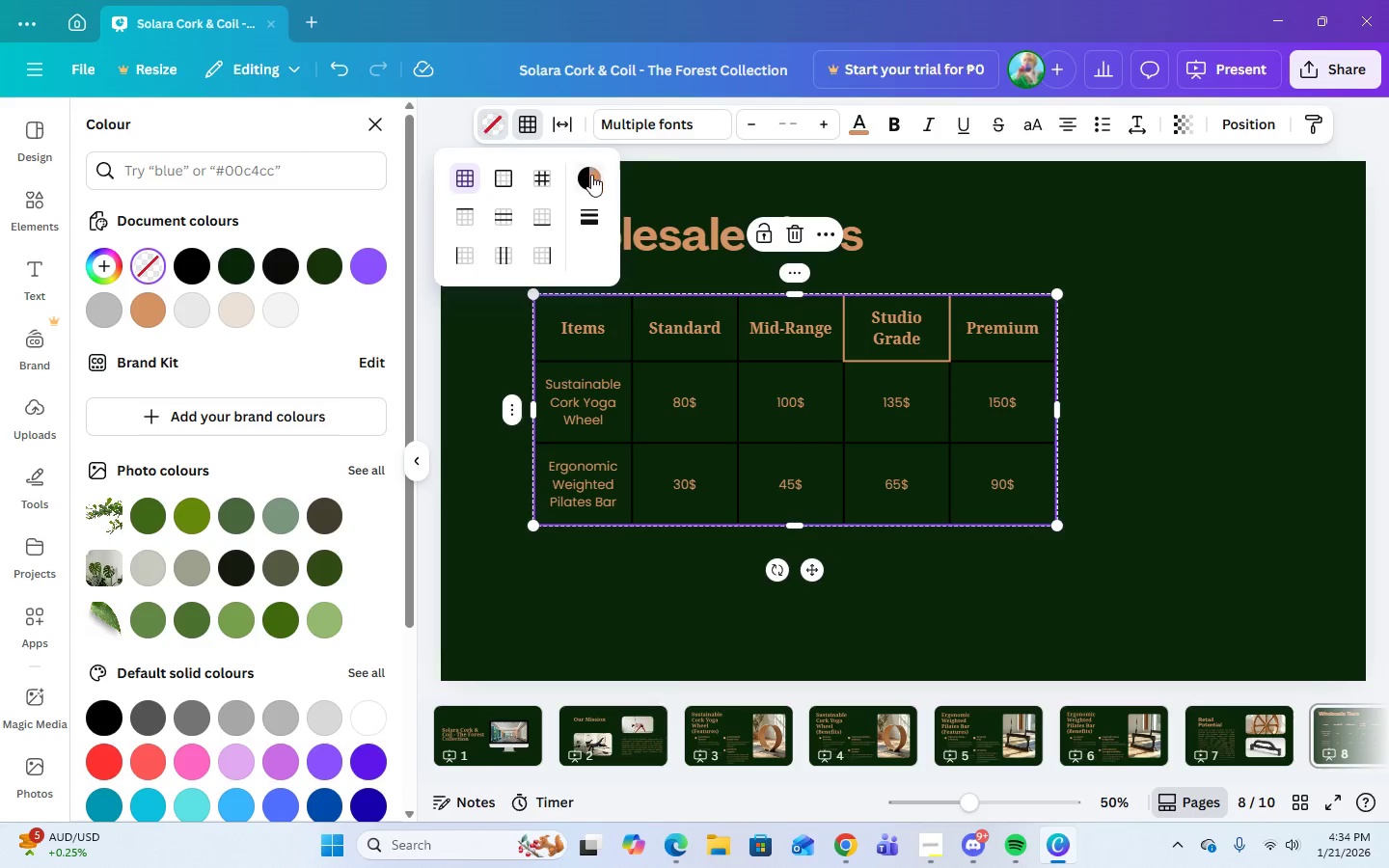 
left_click([591, 176])
 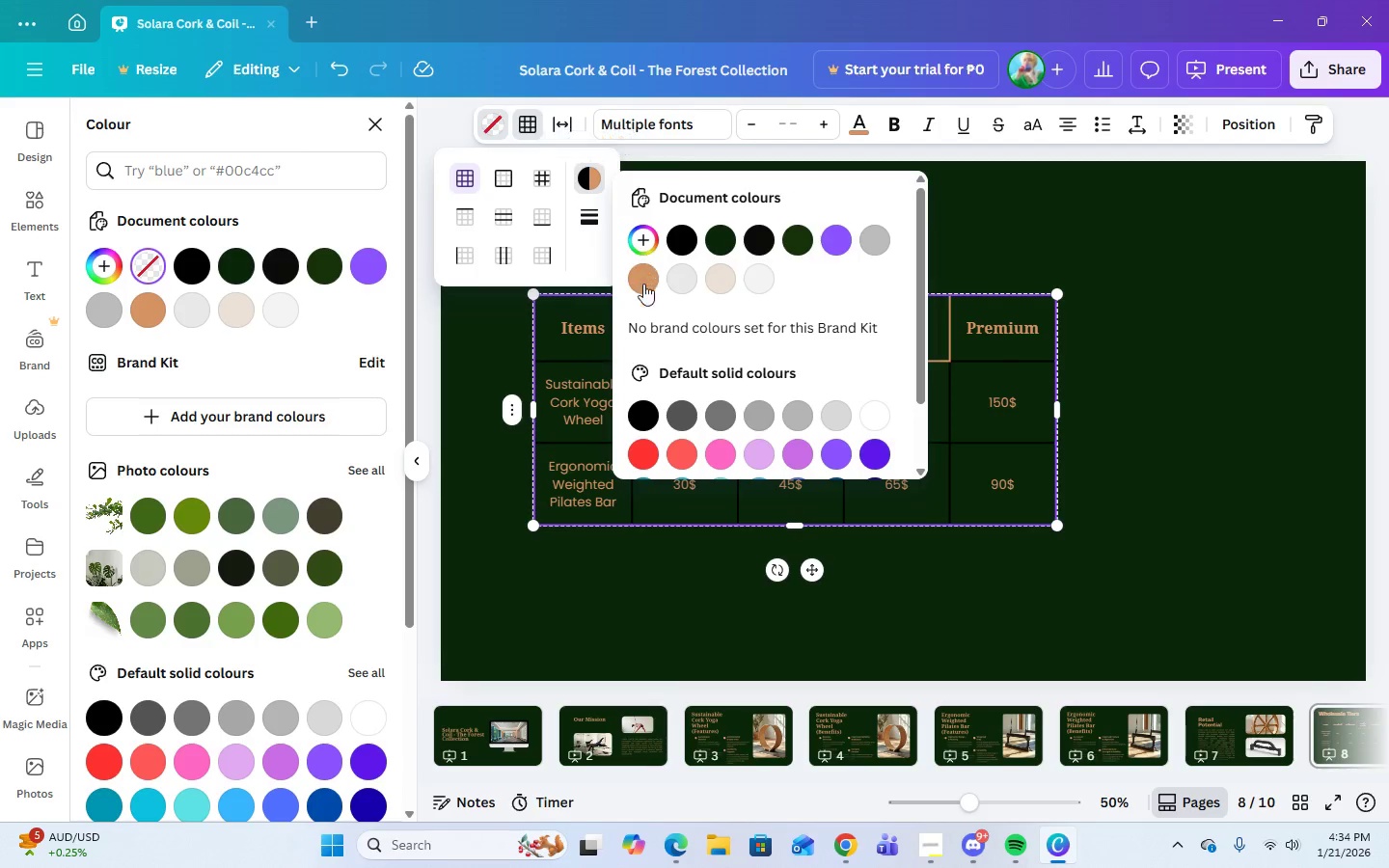 
left_click([643, 288])
 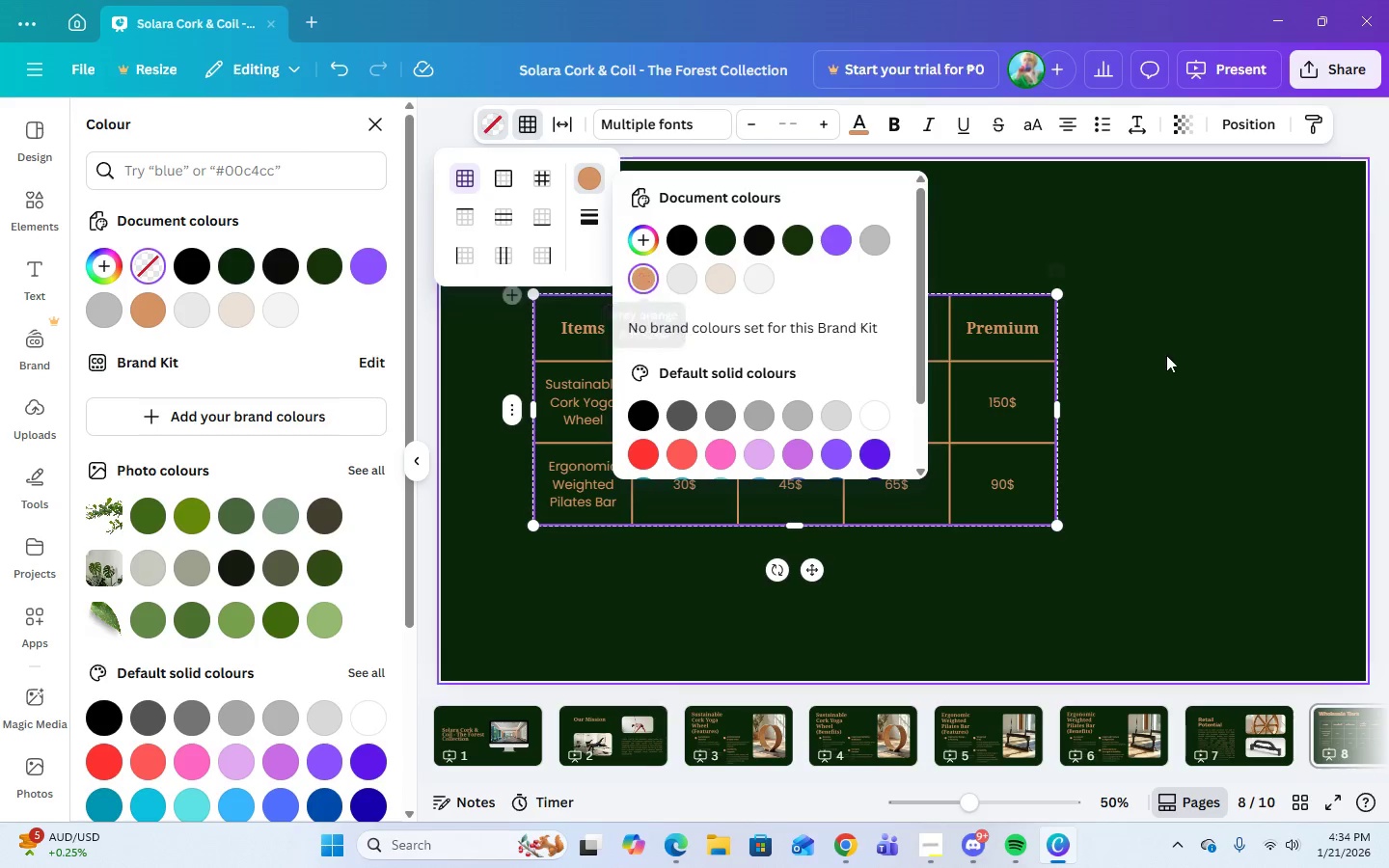 
left_click([1199, 358])
 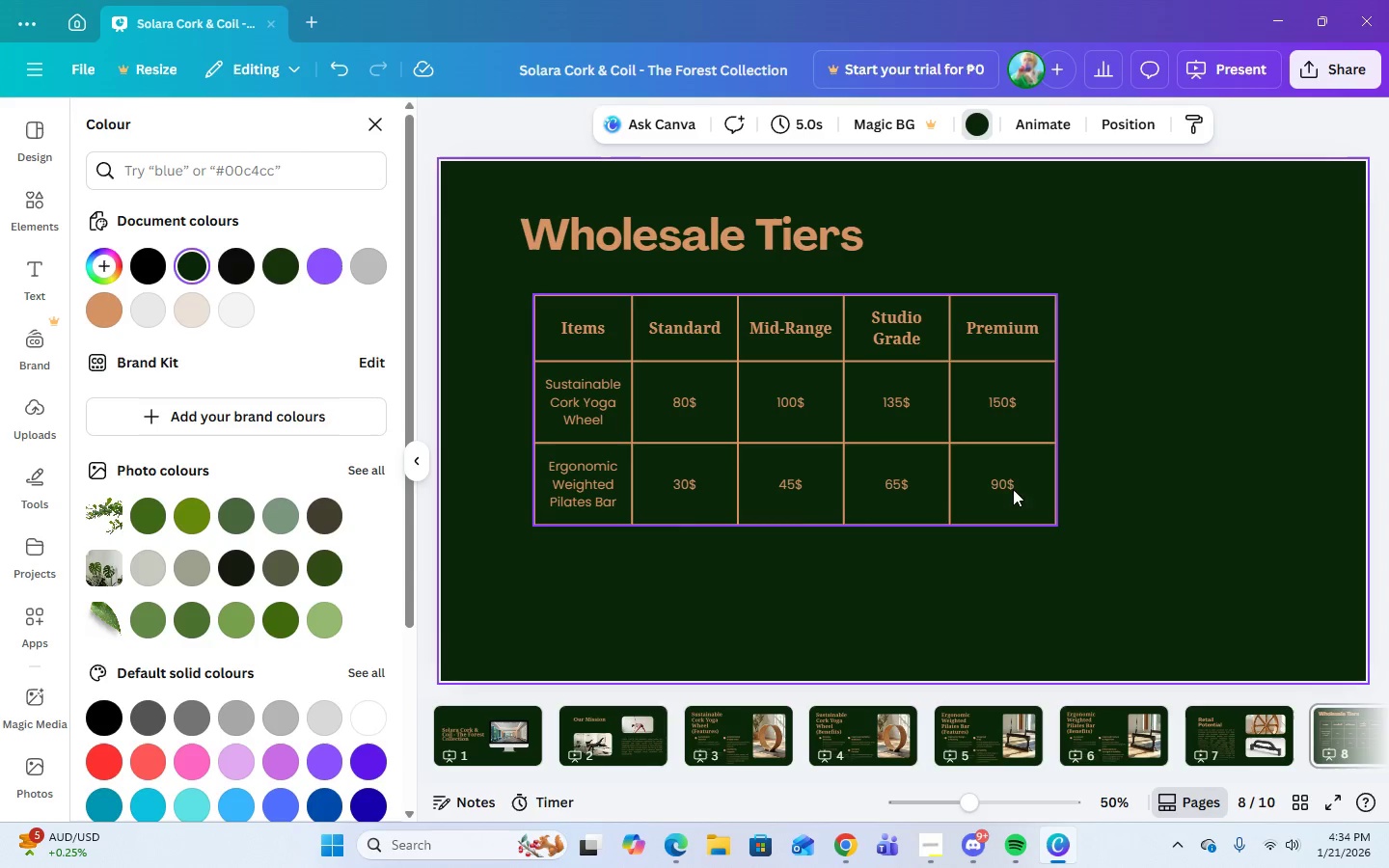 
left_click([886, 524])
 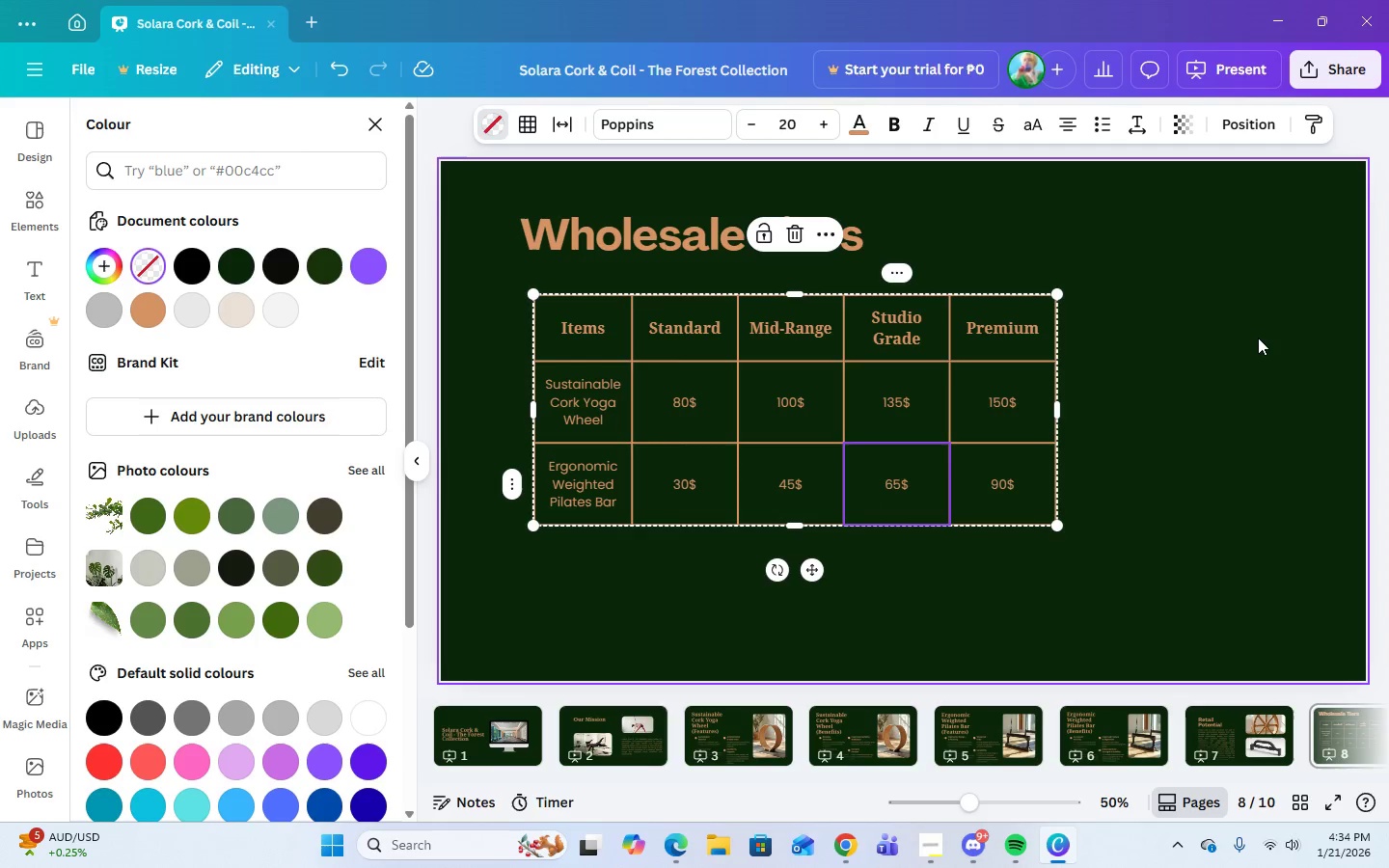 
left_click([1258, 338])
 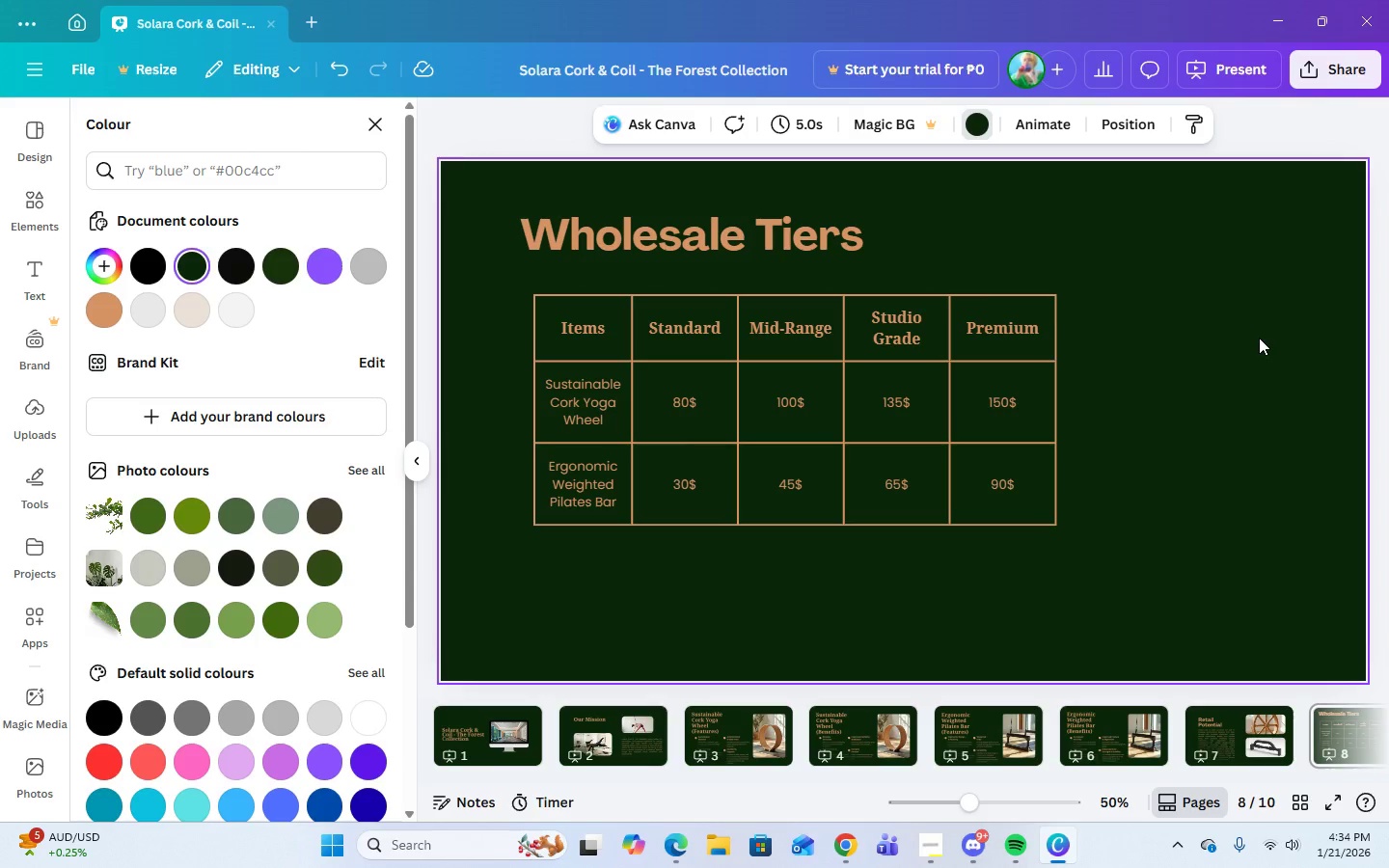 
wait(17.89)
 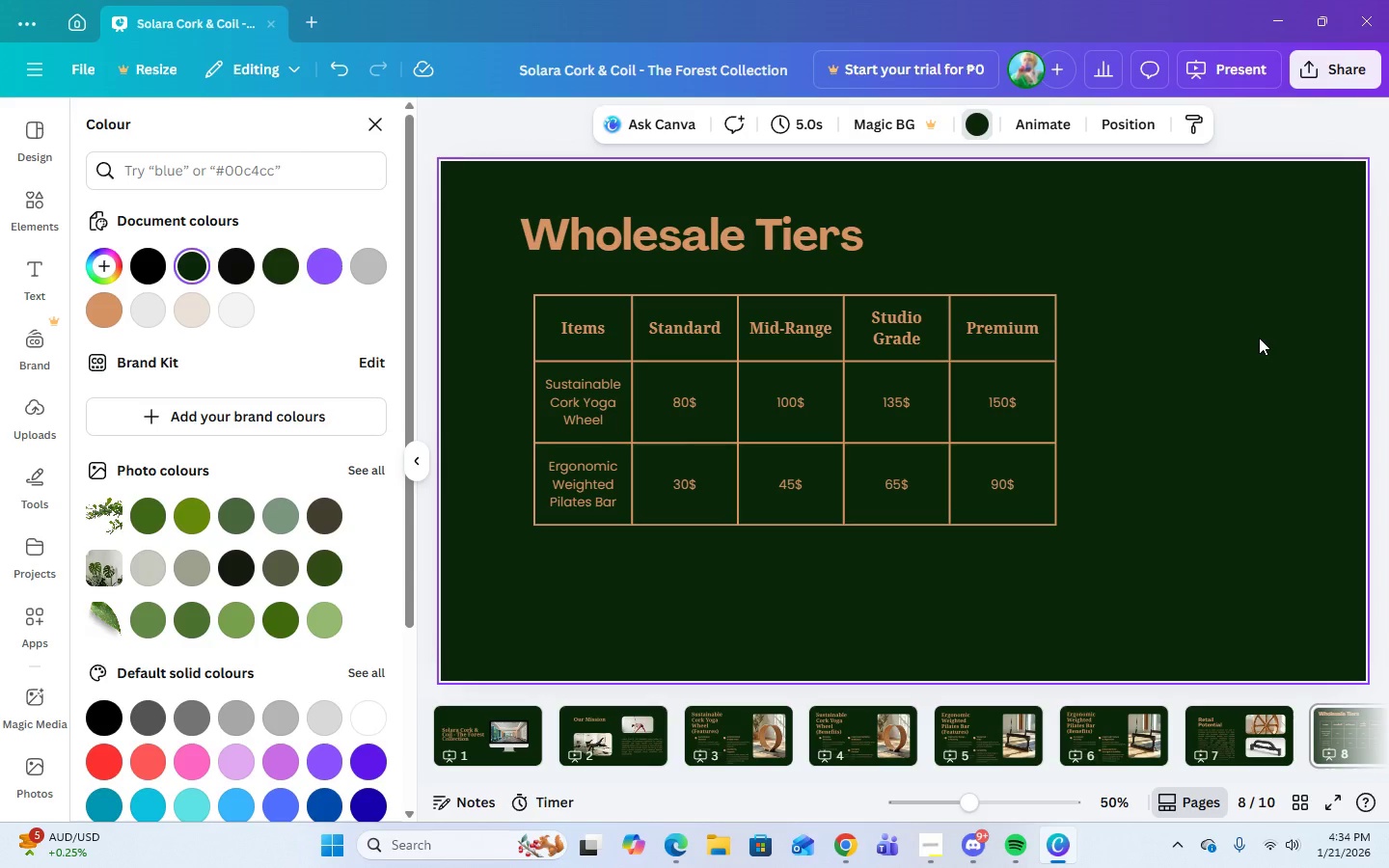 
left_click([853, 854])
 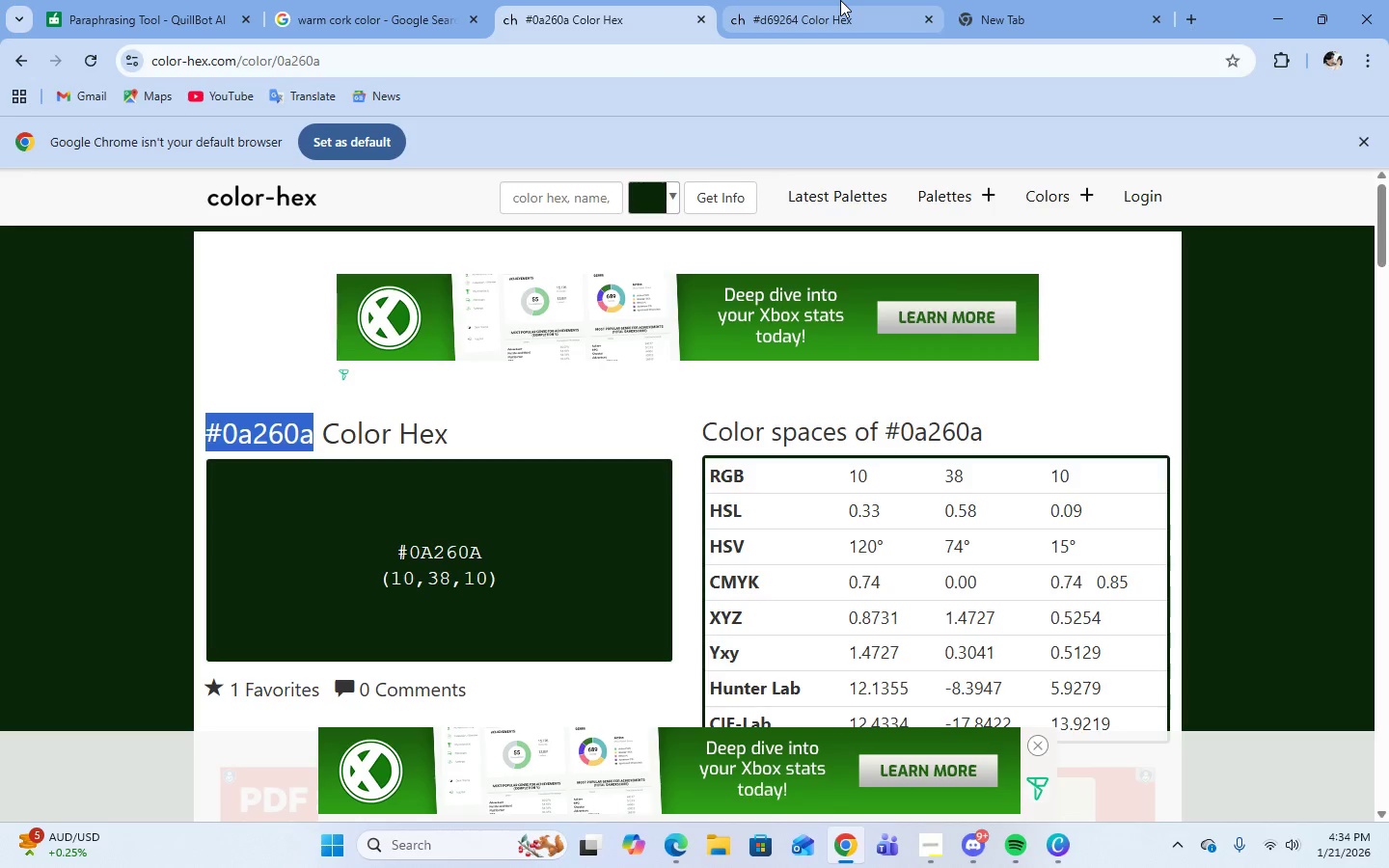 
left_click([840, 0])
 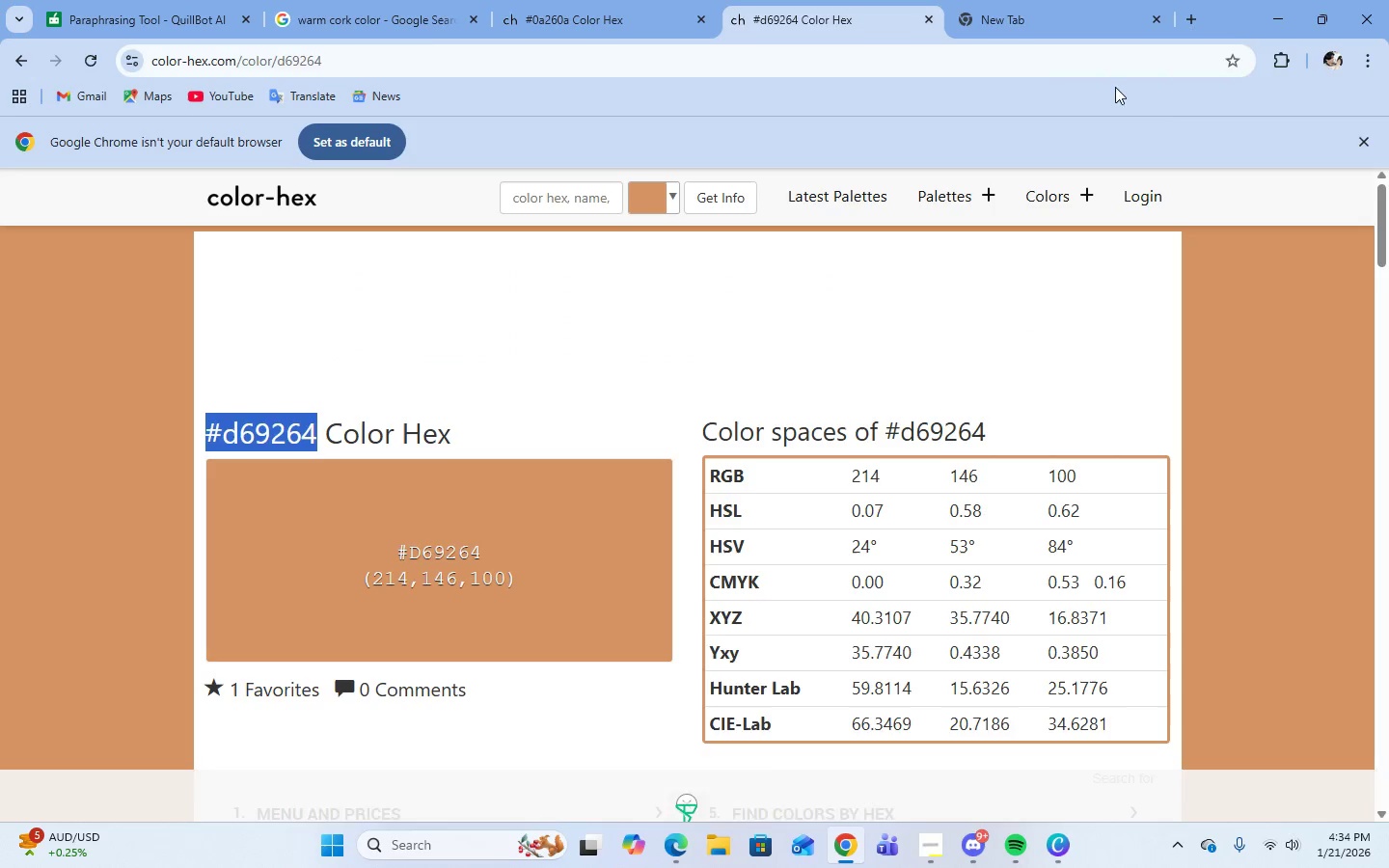 
left_click([313, 0])
 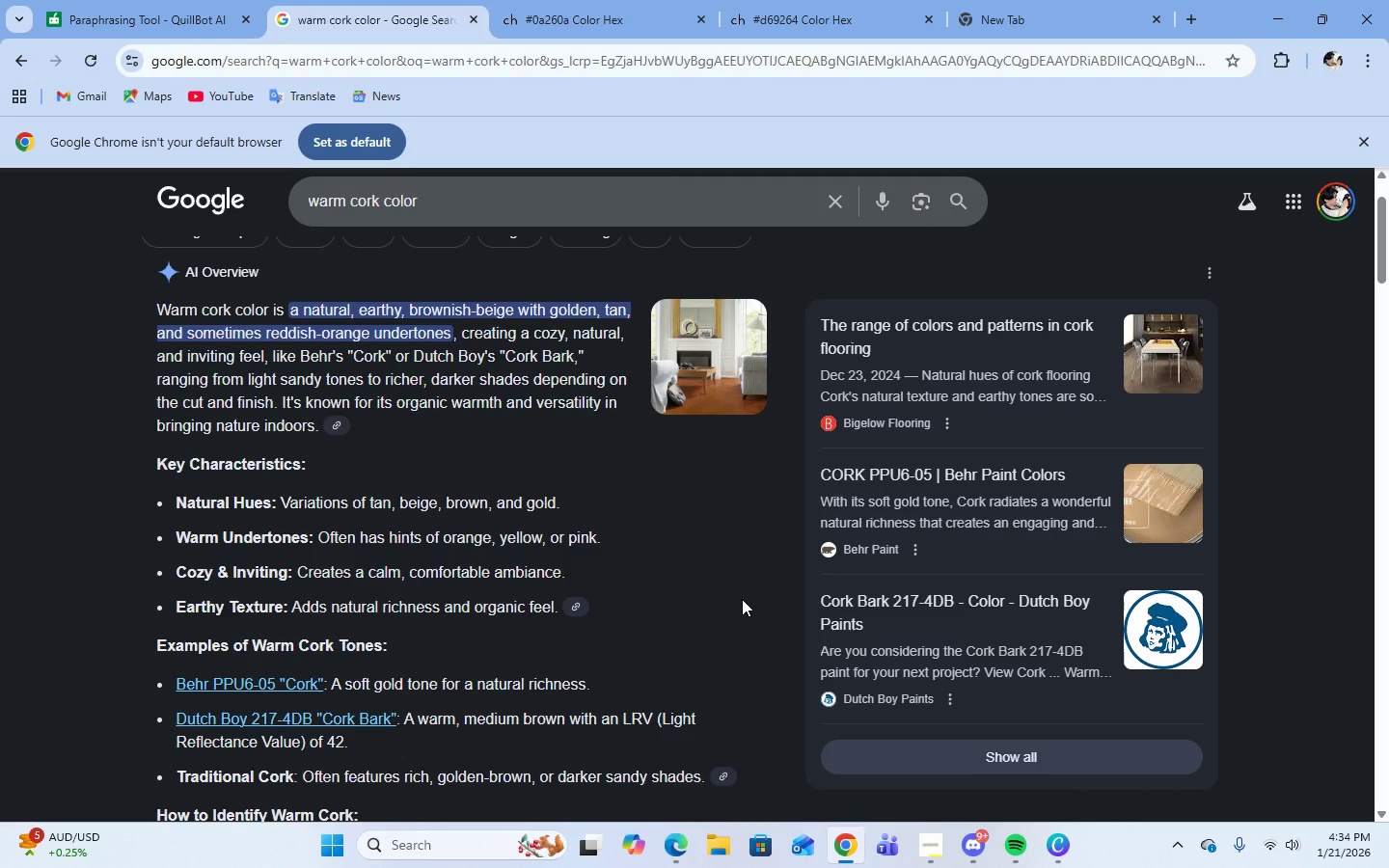 
scroll: coordinate [742, 599], scroll_direction: down, amount: 2.0
 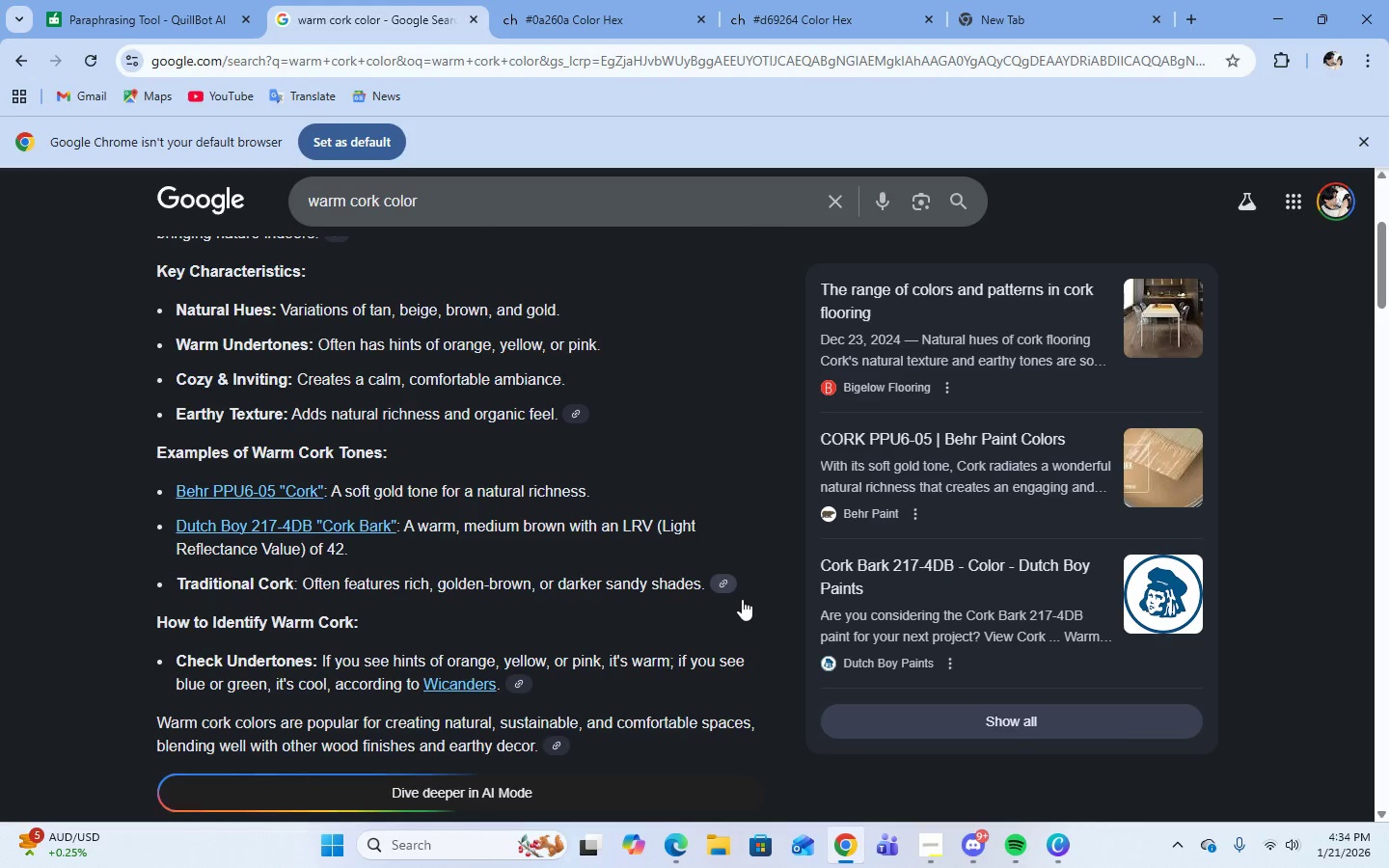 
scroll: coordinate [742, 599], scroll_direction: up, amount: 6.0
 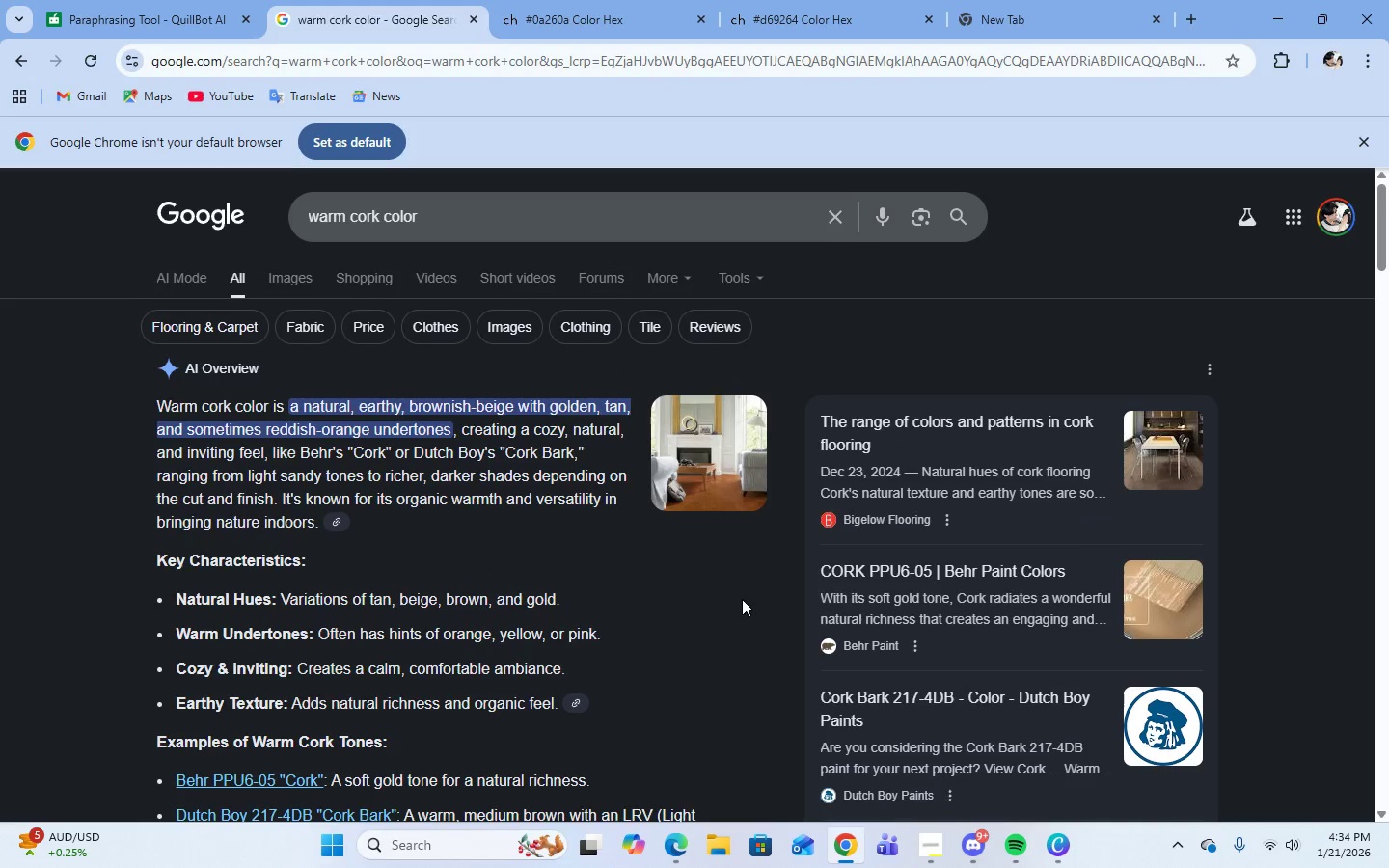 
scroll: coordinate [742, 599], scroll_direction: down, amount: 8.0
 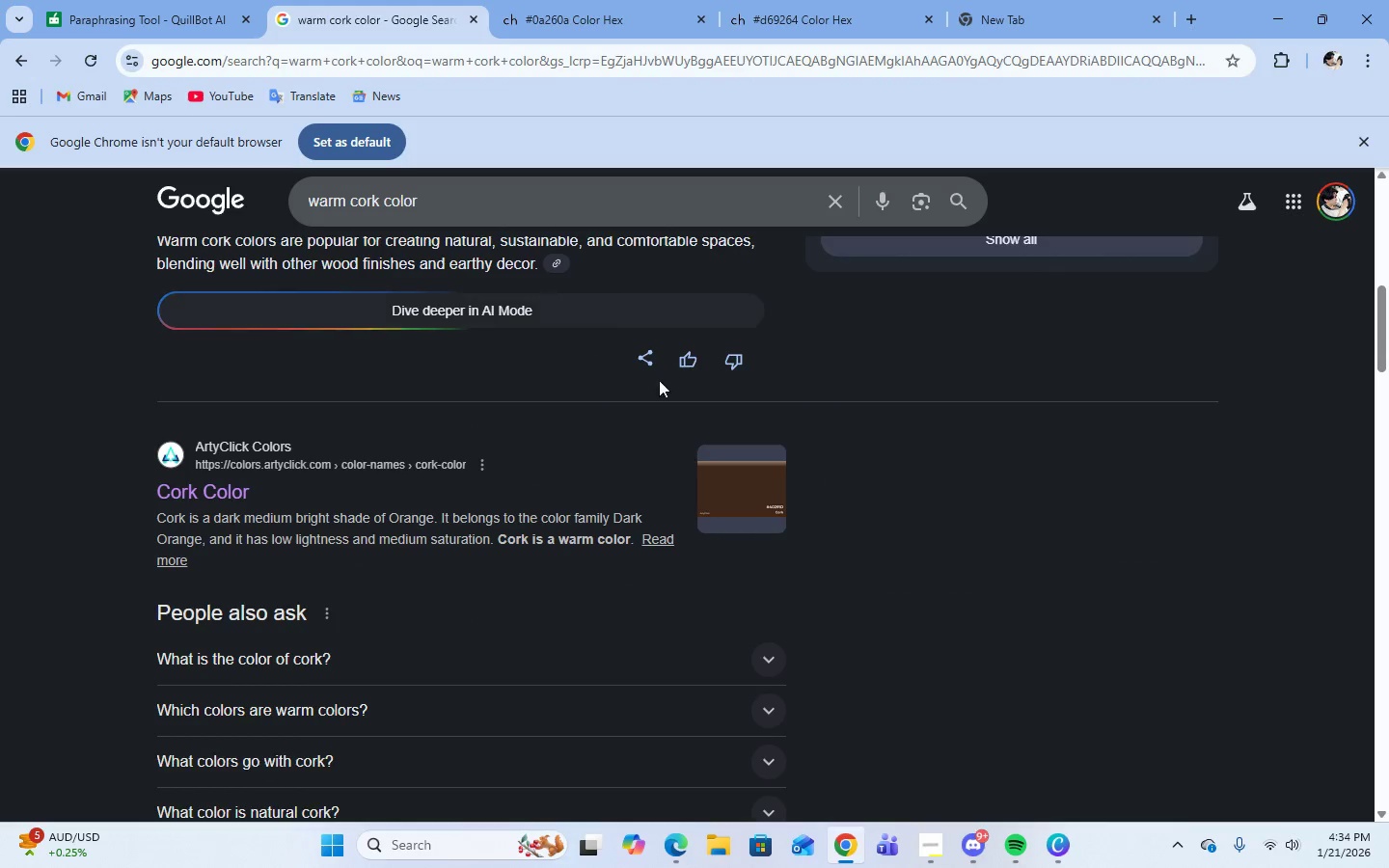 
left_click([463, 201])
 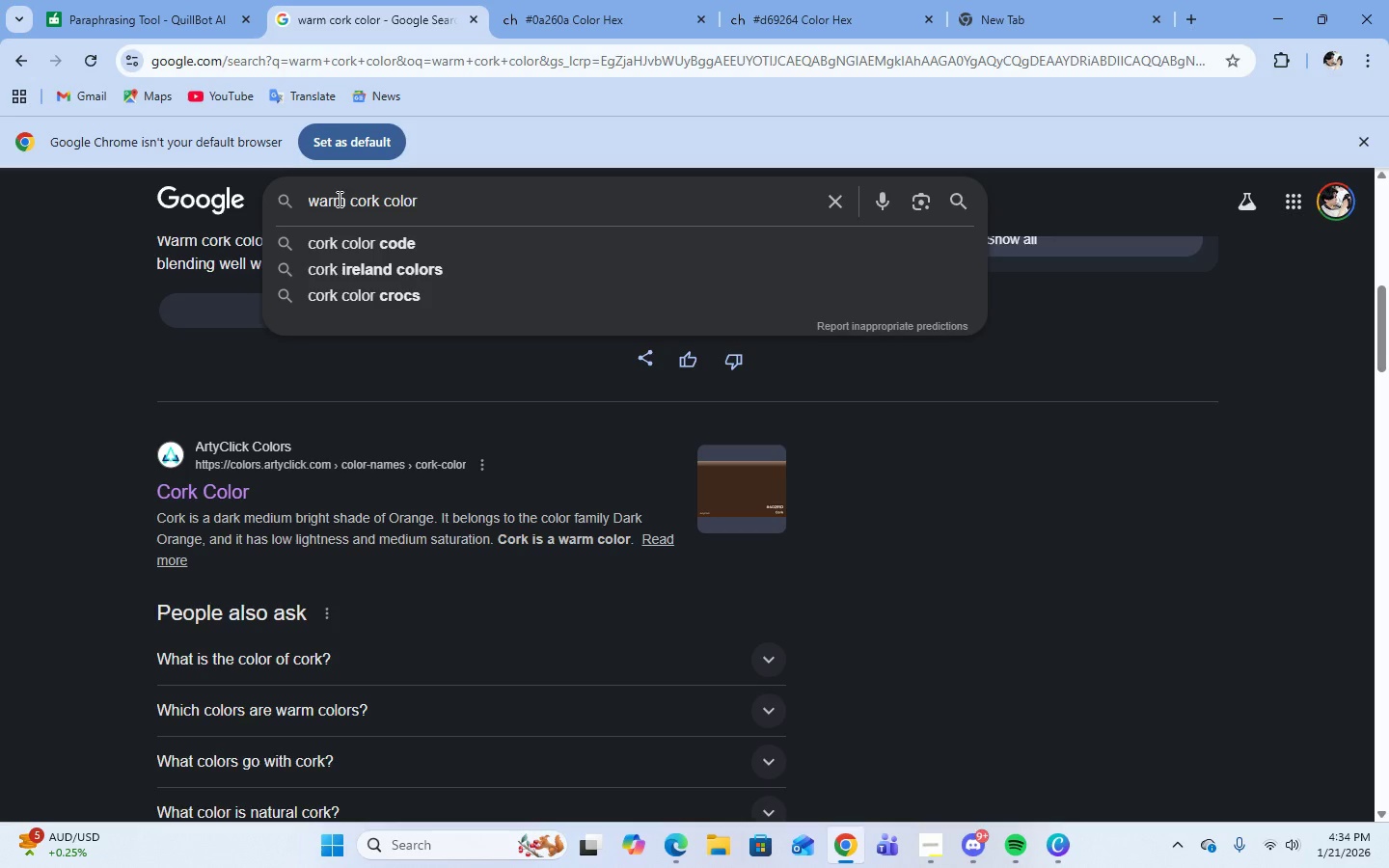 
left_click_drag(start_coordinate=[347, 196], to_coordinate=[270, 208])
 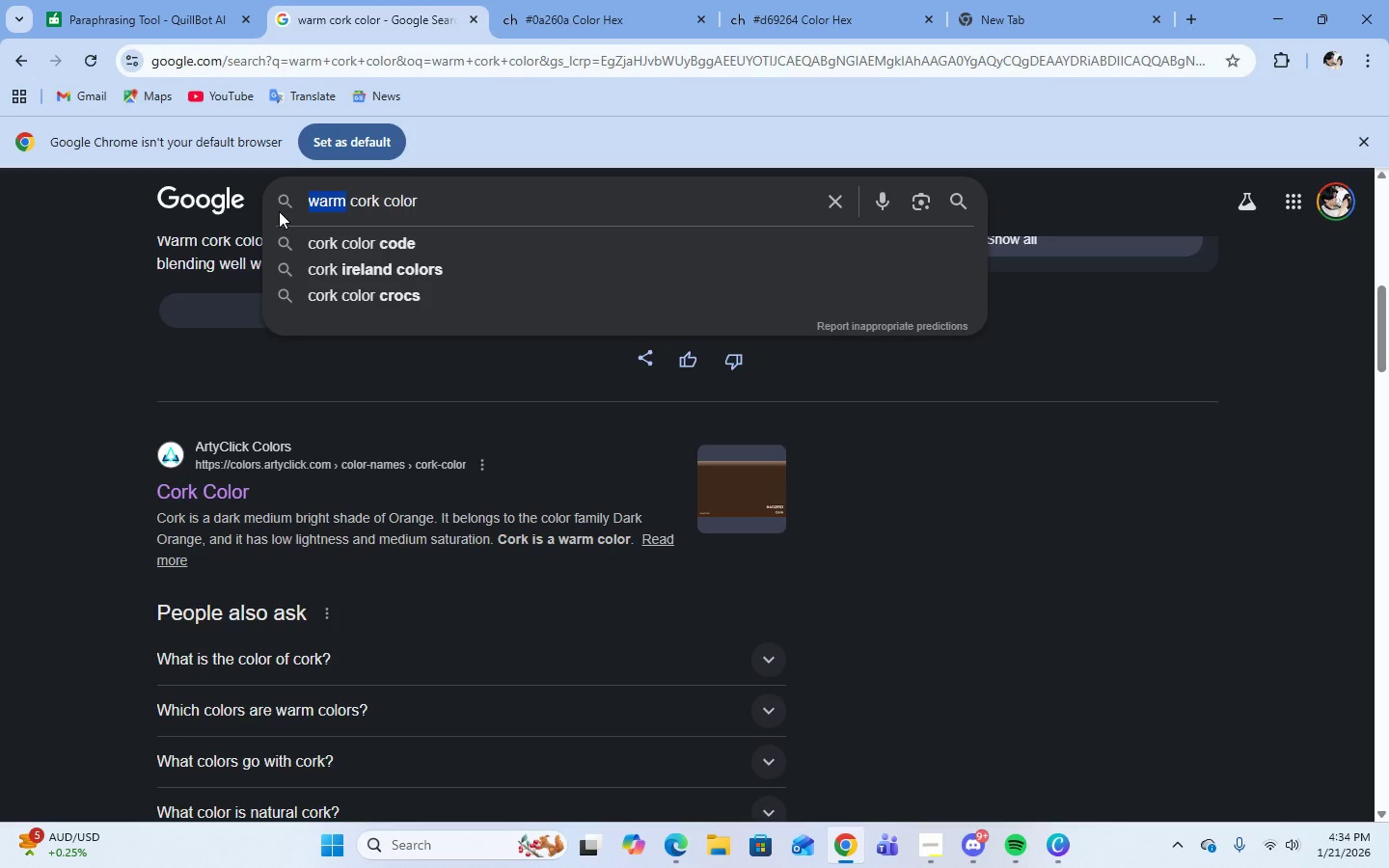 
key(Backspace)
 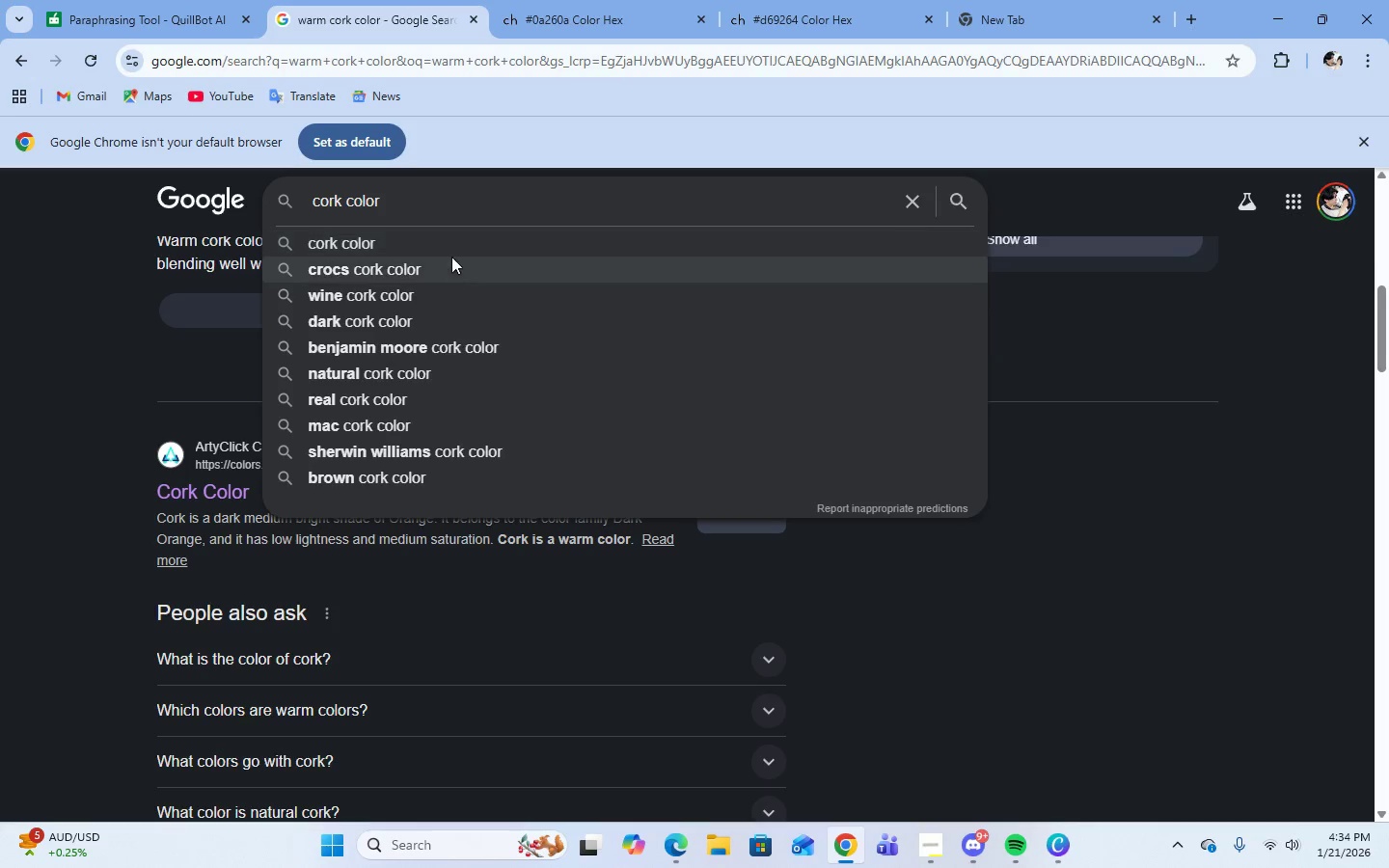 
left_click([458, 200])
 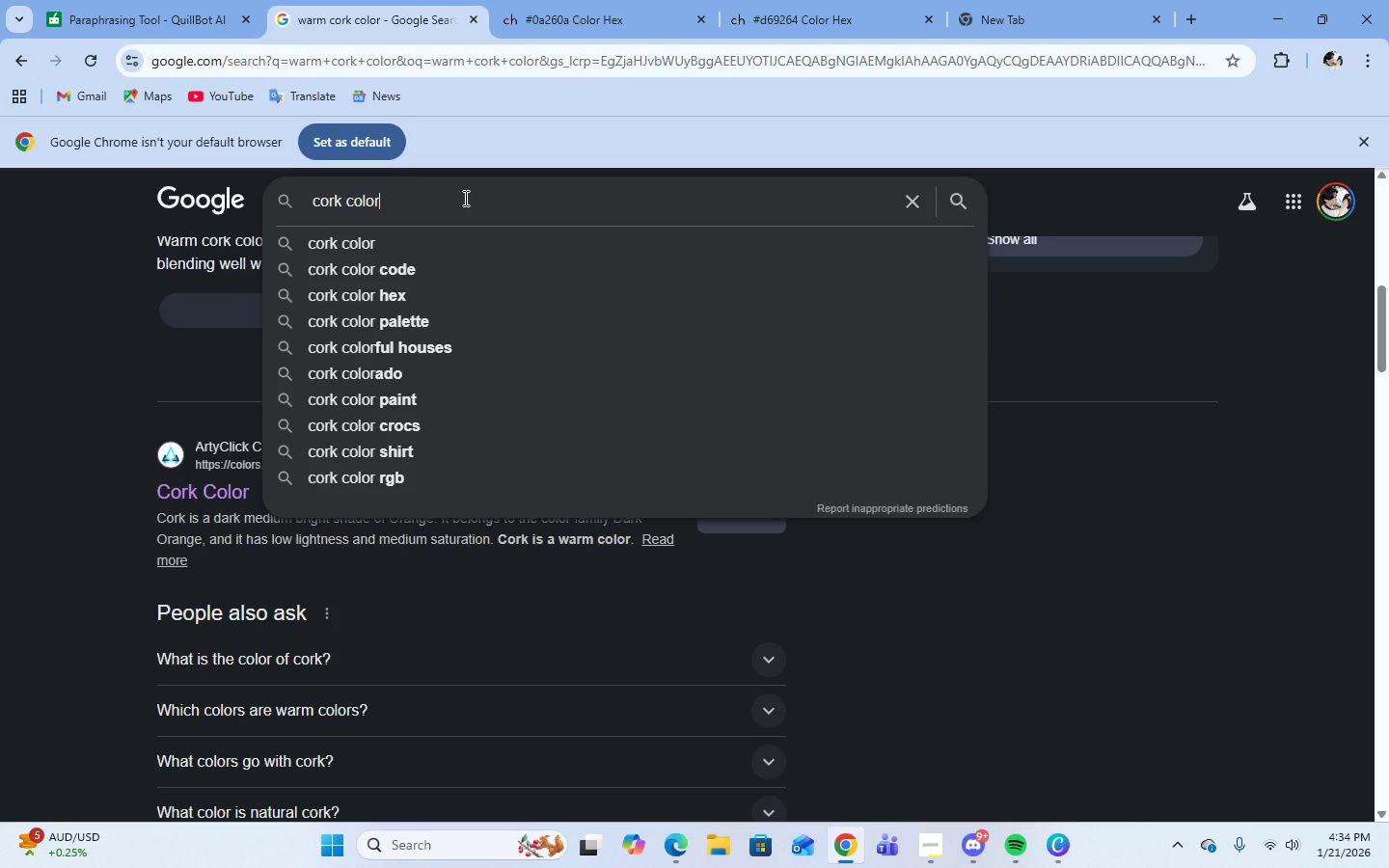 
type( code)
 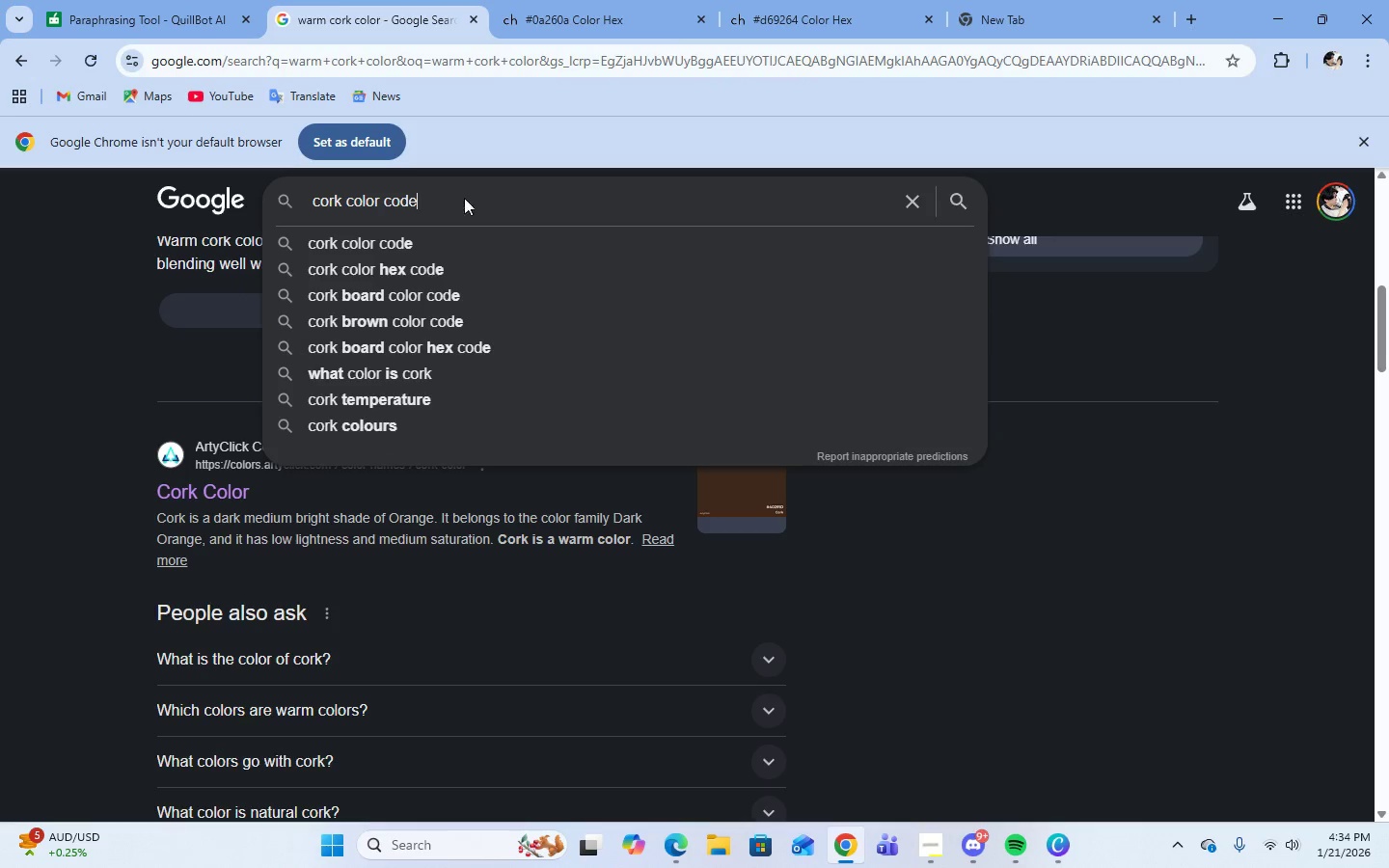 
key(Enter)
 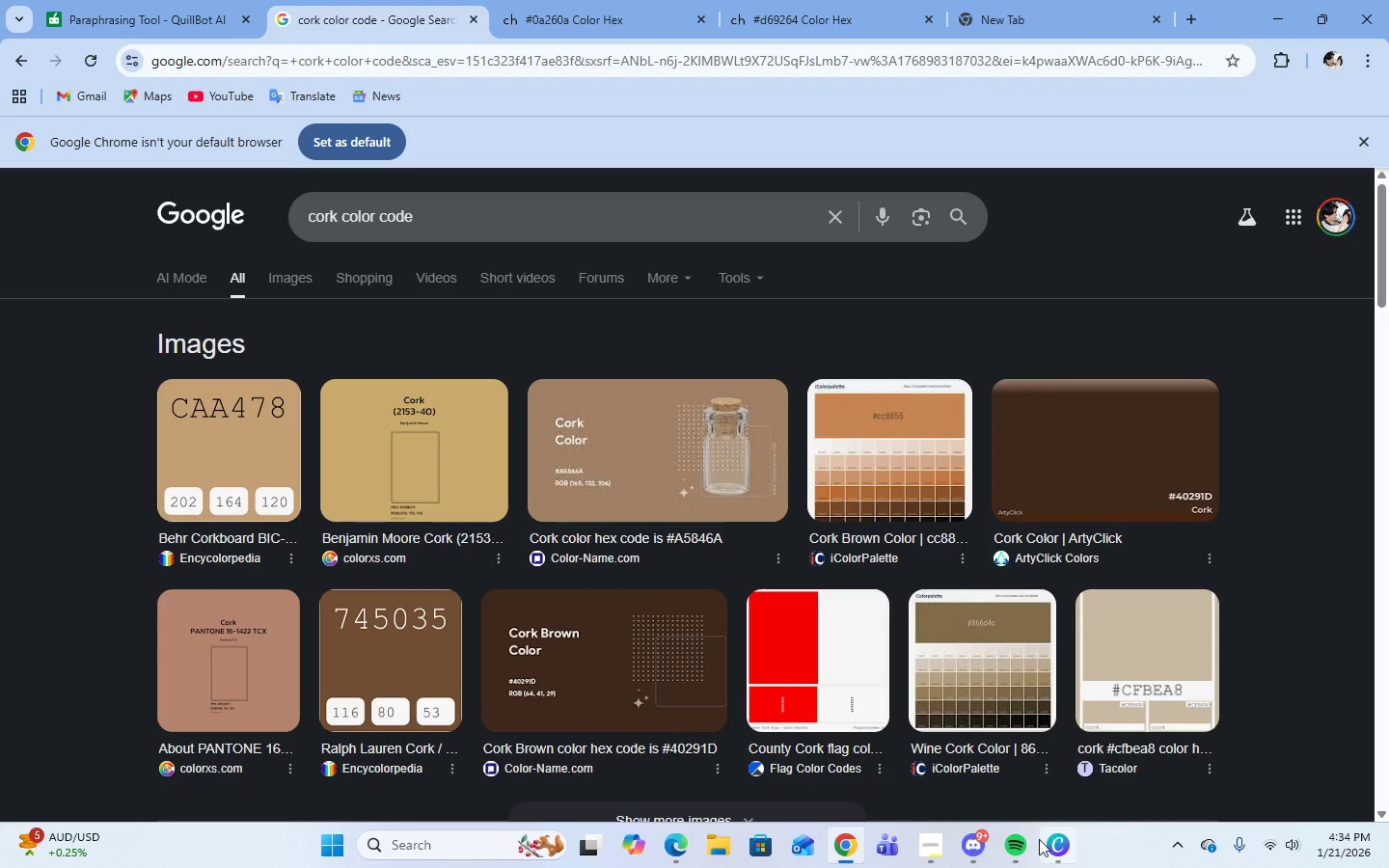 
scroll: coordinate [631, 557], scroll_direction: down, amount: 6.0
 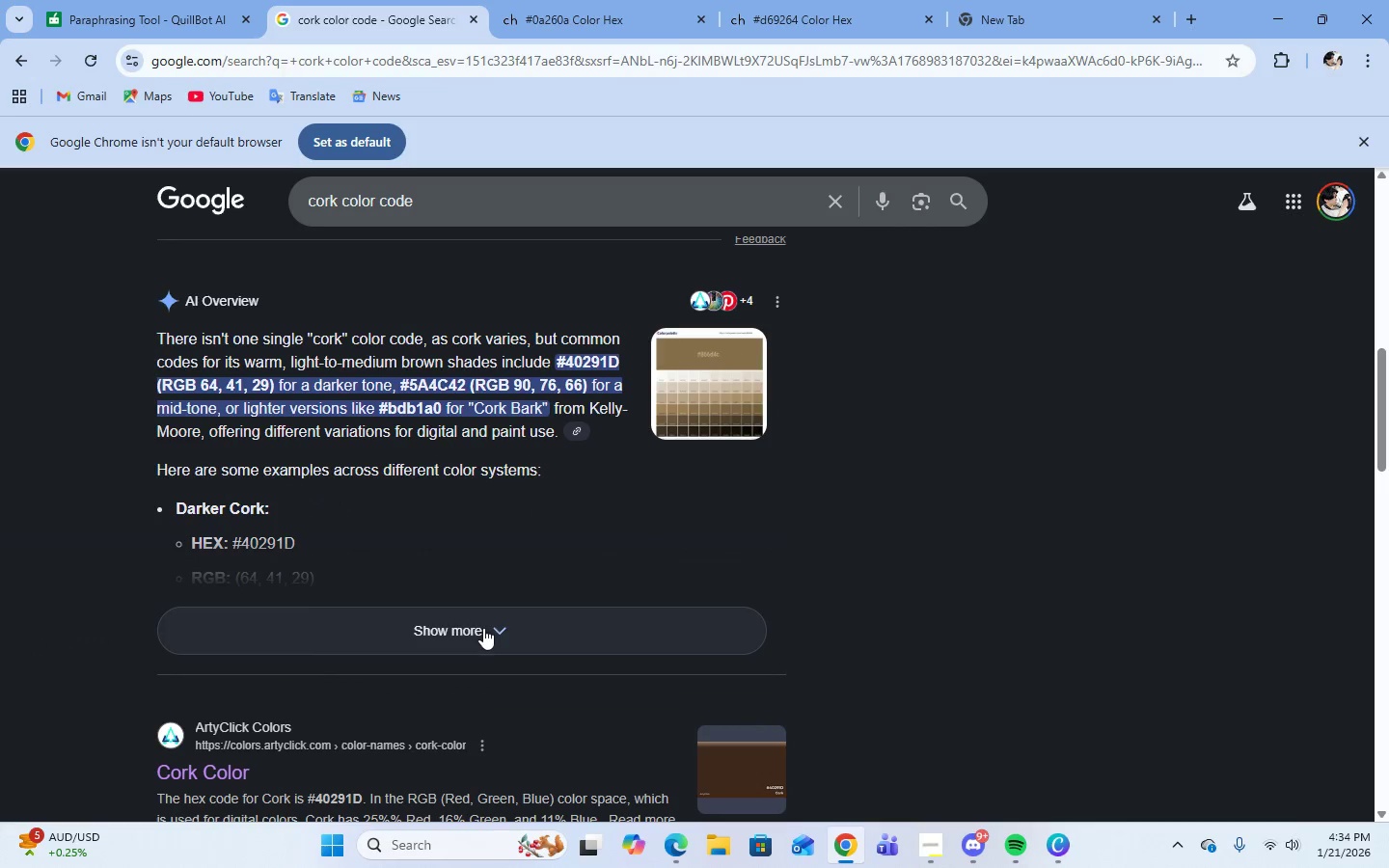 
left_click([482, 629])
 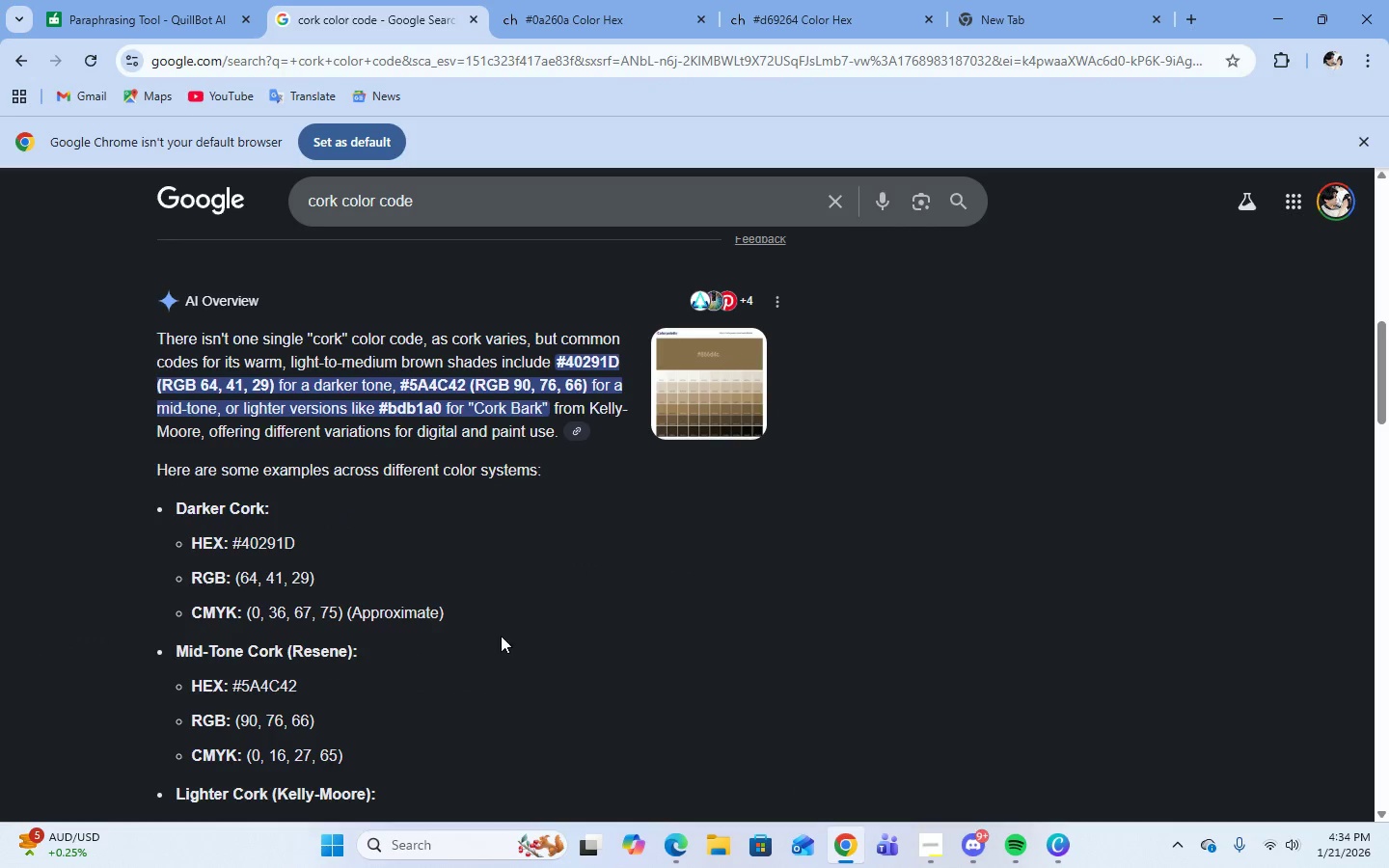 
scroll: coordinate [653, 652], scroll_direction: down, amount: 2.0
 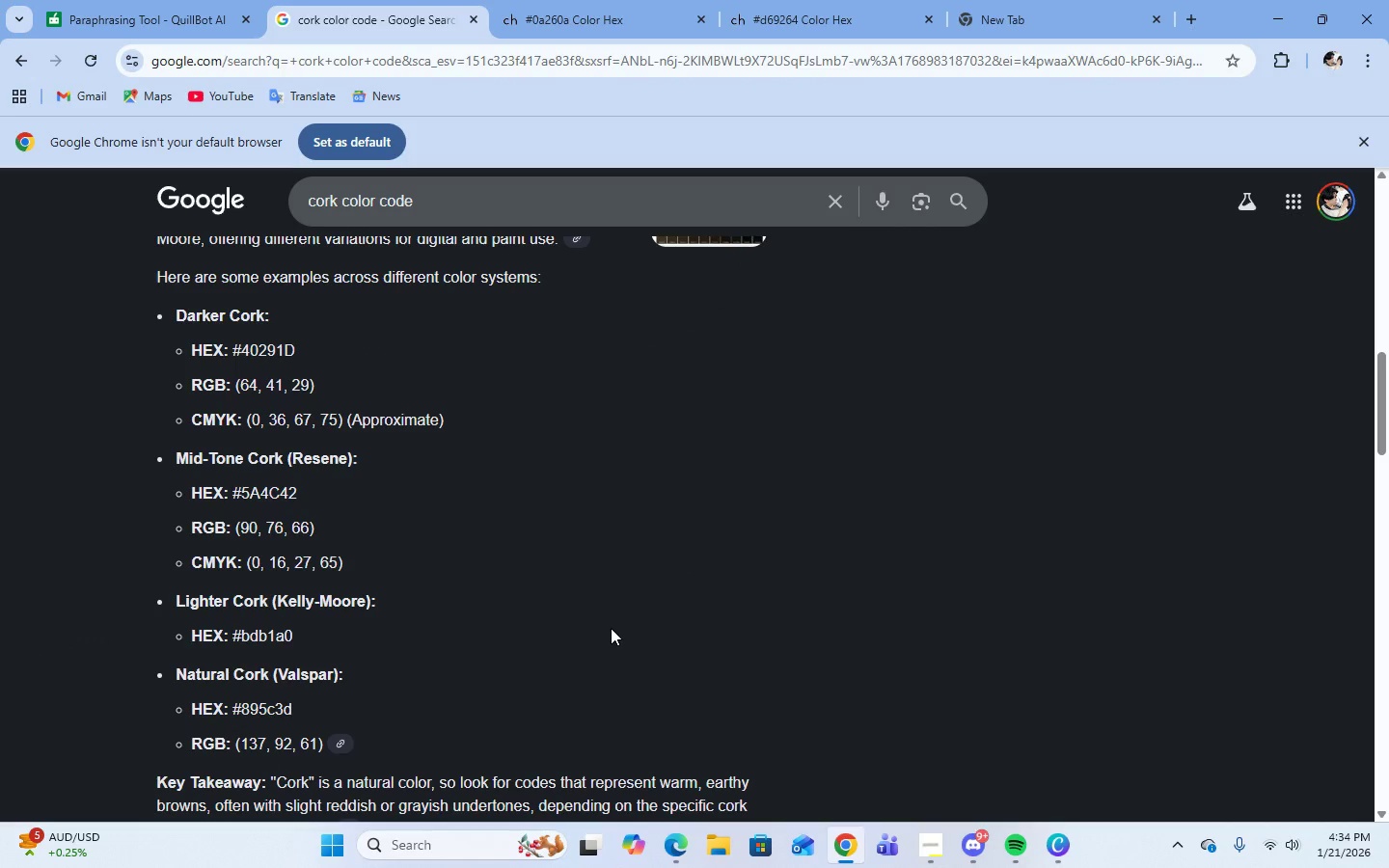 
wait(9.97)
 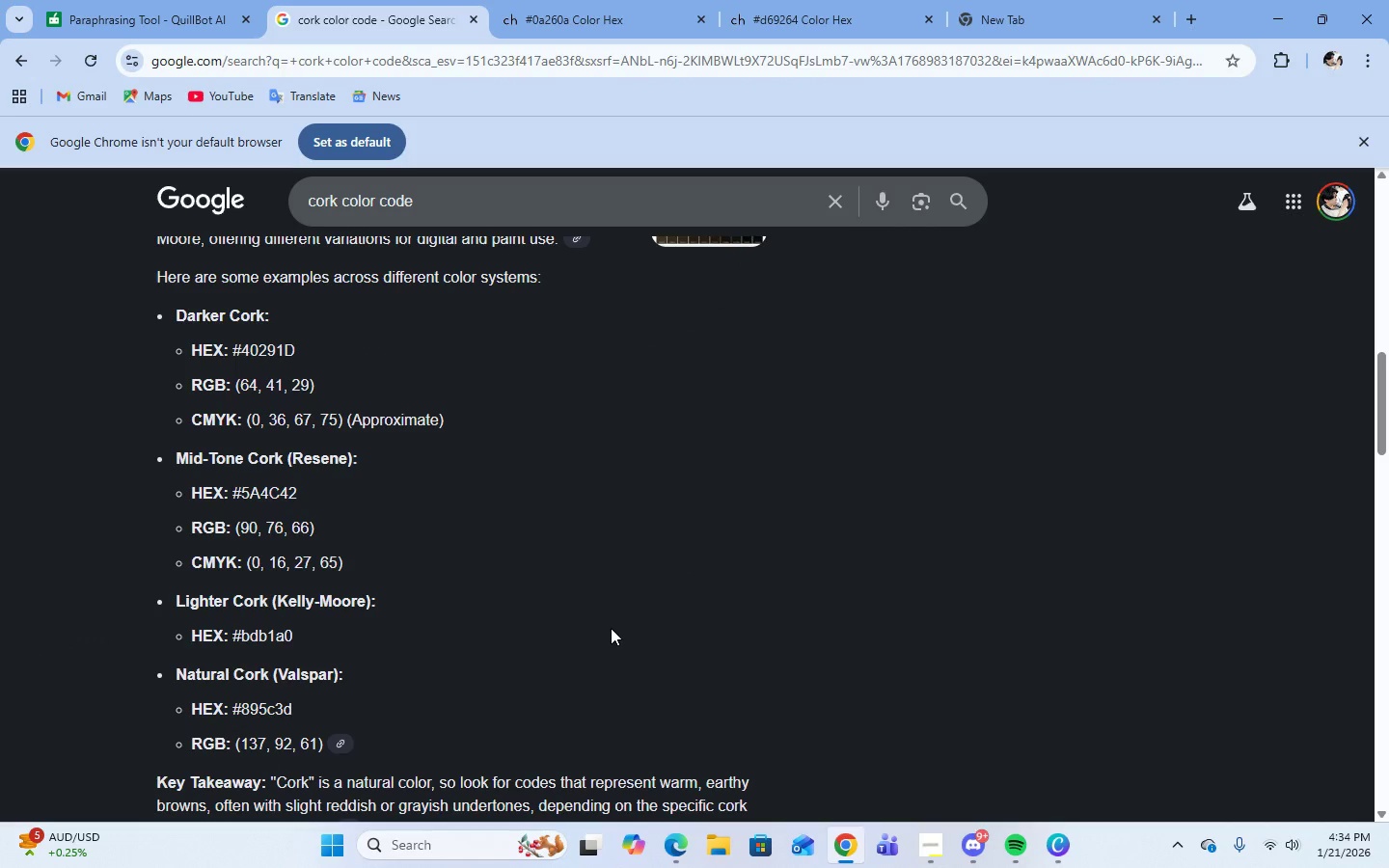 
left_click_drag(start_coordinate=[232, 495], to_coordinate=[307, 496])
 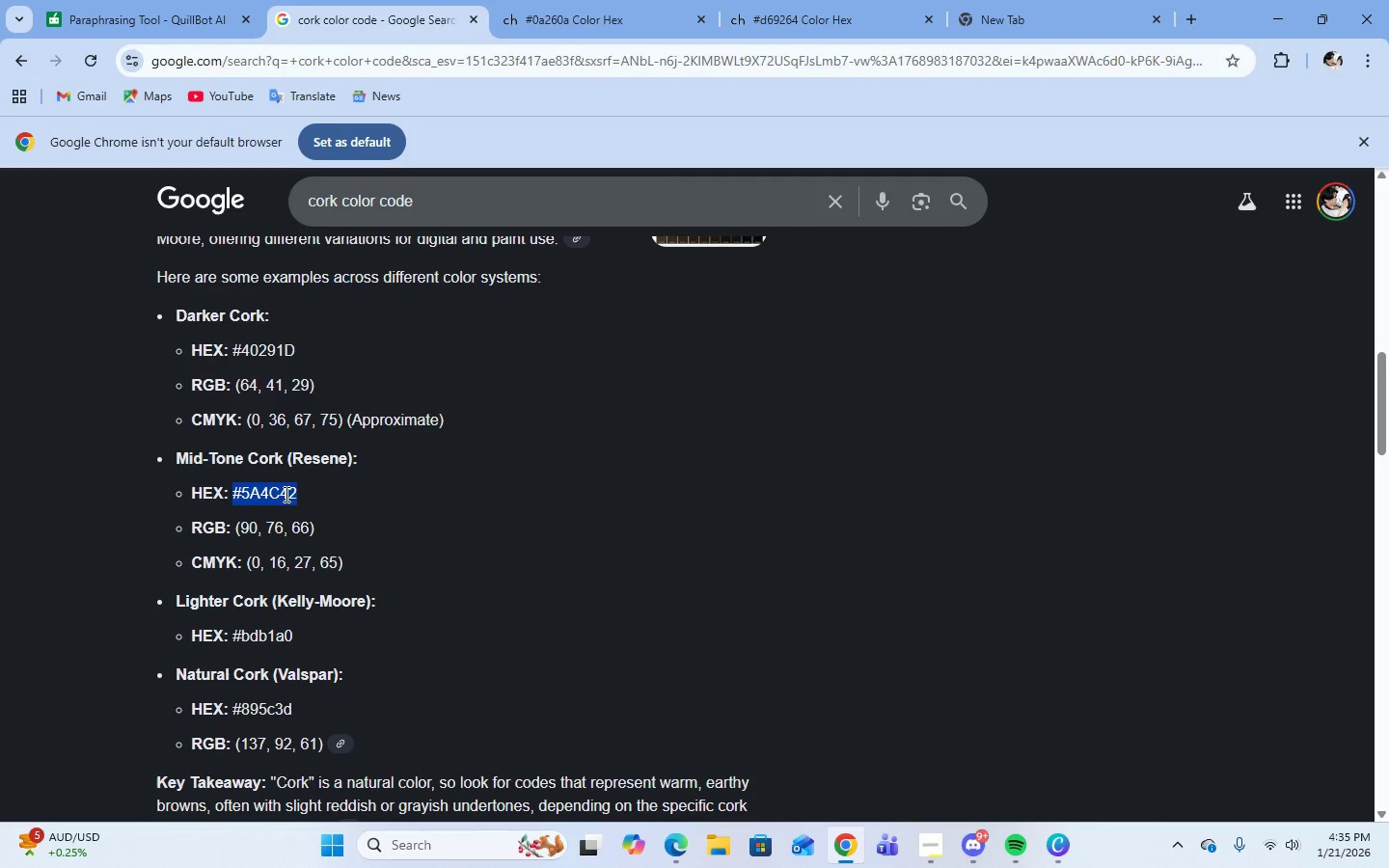 
right_click([285, 494])
 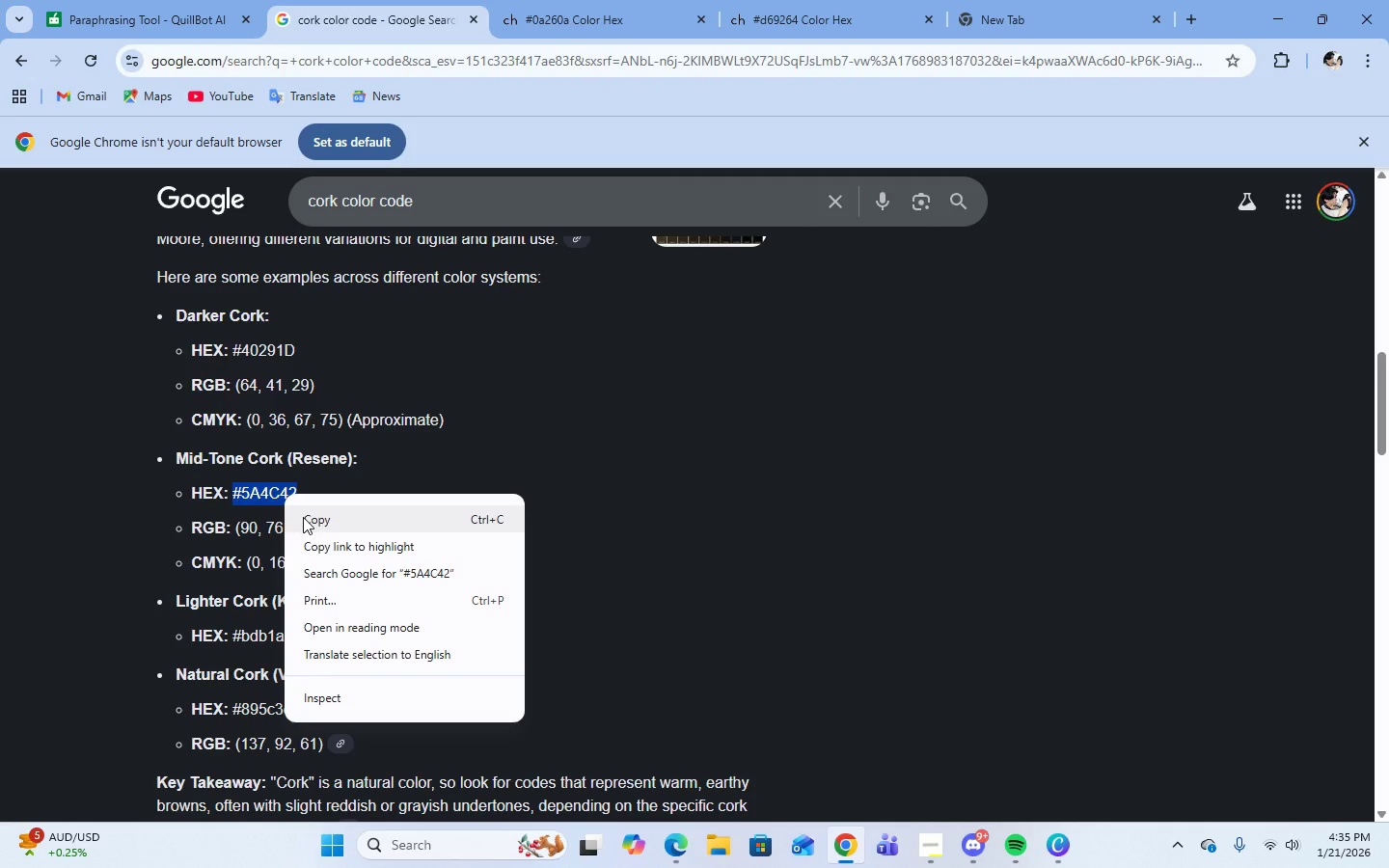 
left_click([303, 517])
 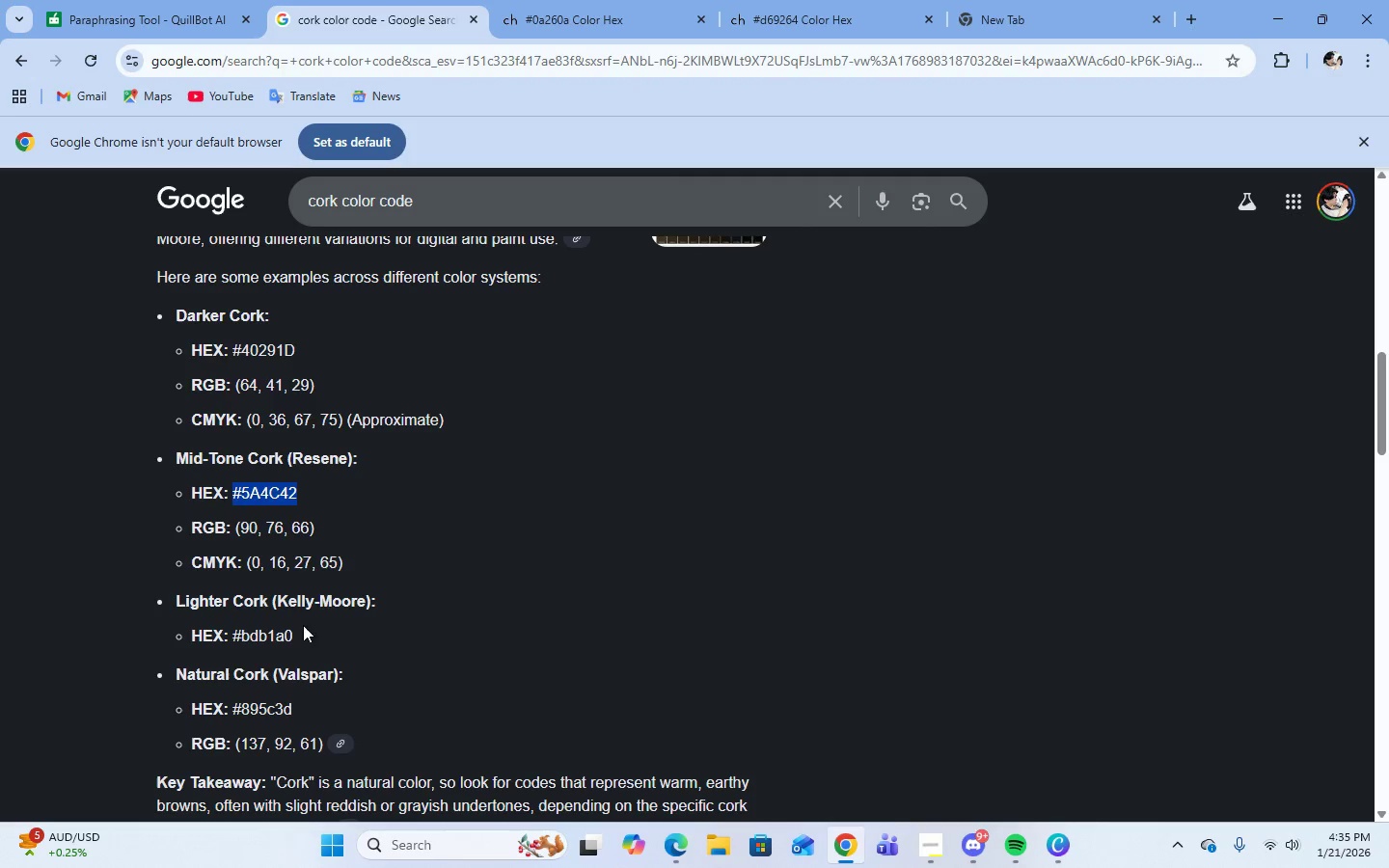 
scroll: coordinate [488, 662], scroll_direction: down, amount: 1.0
 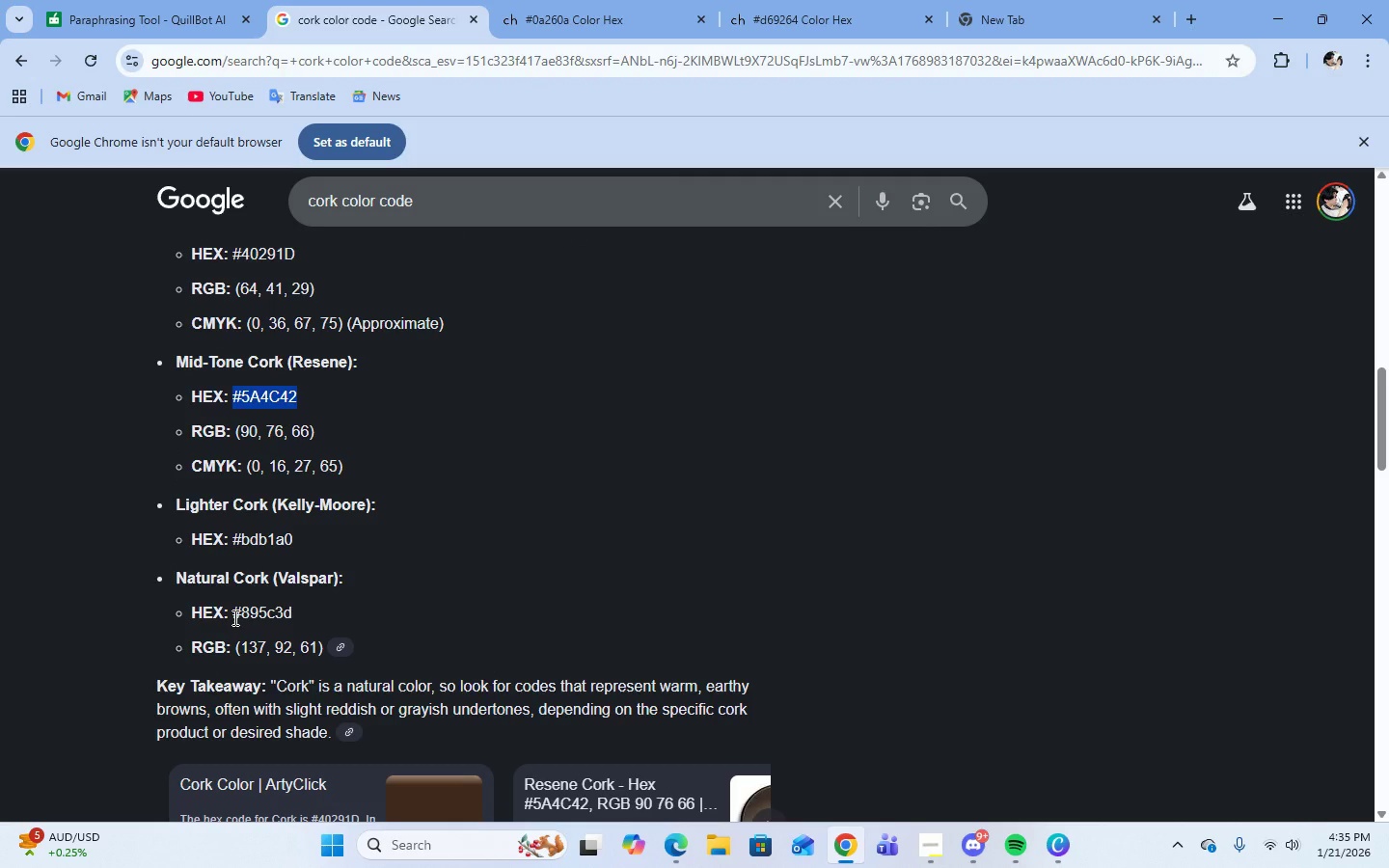 
left_click_drag(start_coordinate=[233, 617], to_coordinate=[305, 619])
 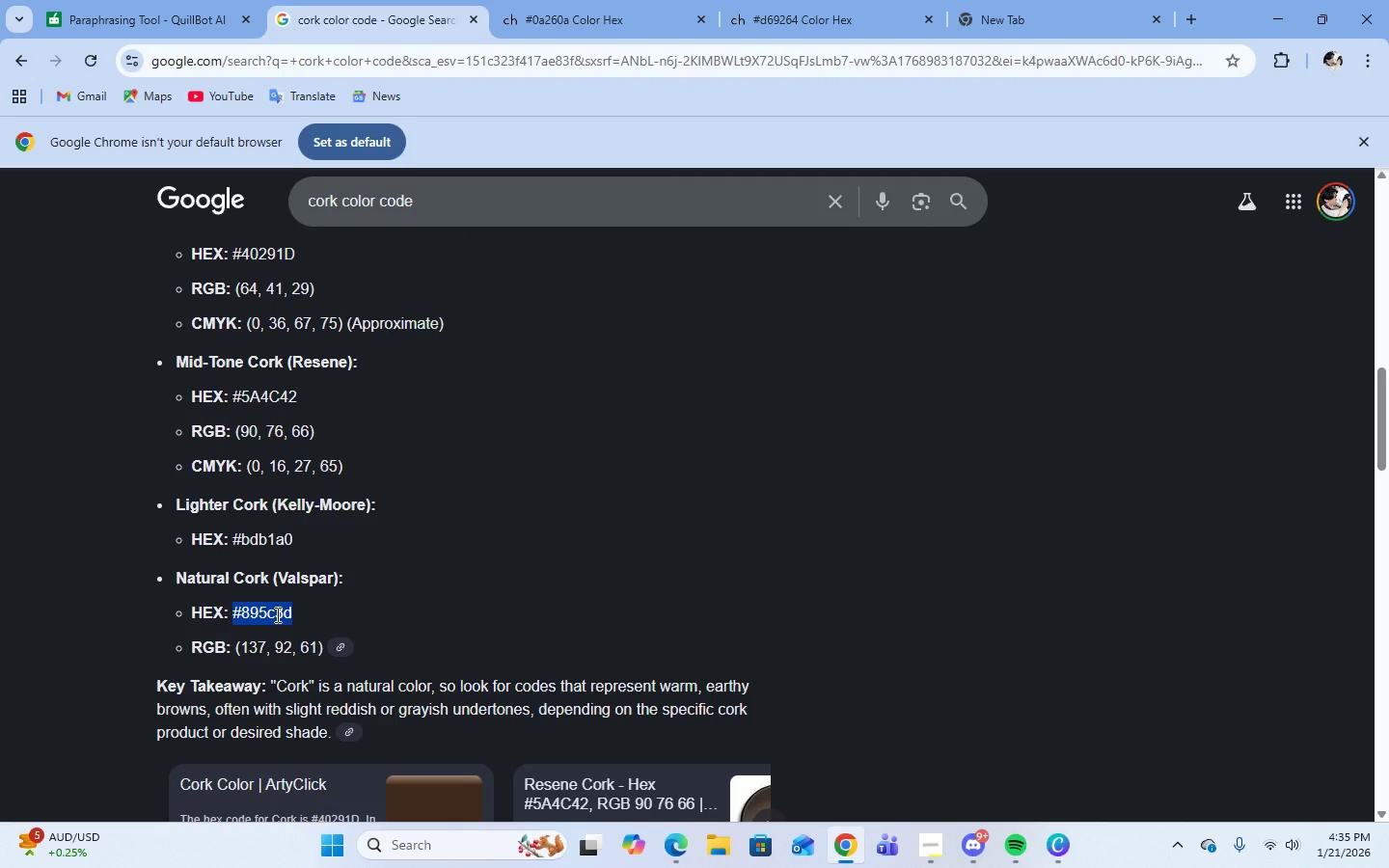 
right_click([276, 614])
 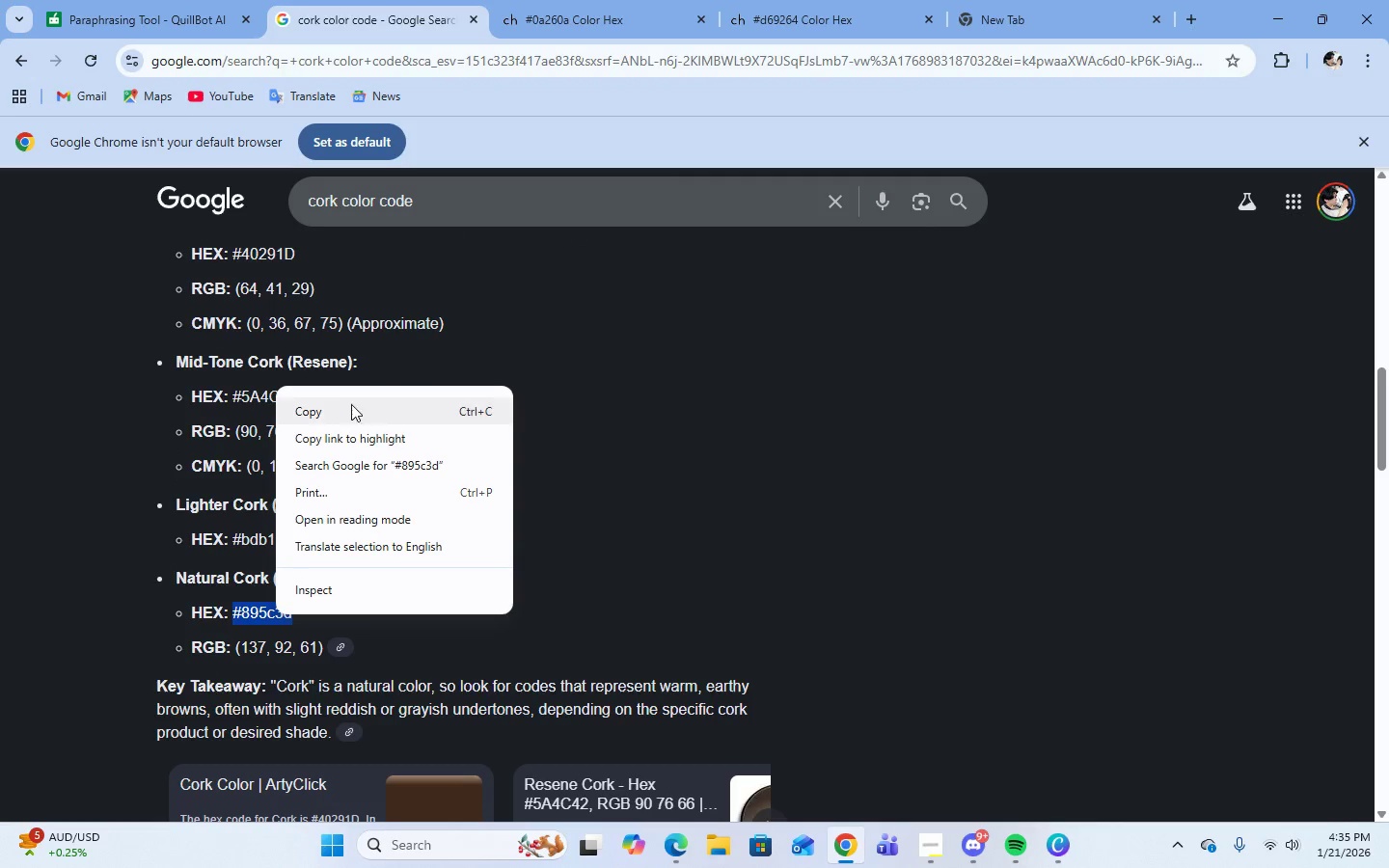 
left_click([348, 411])
 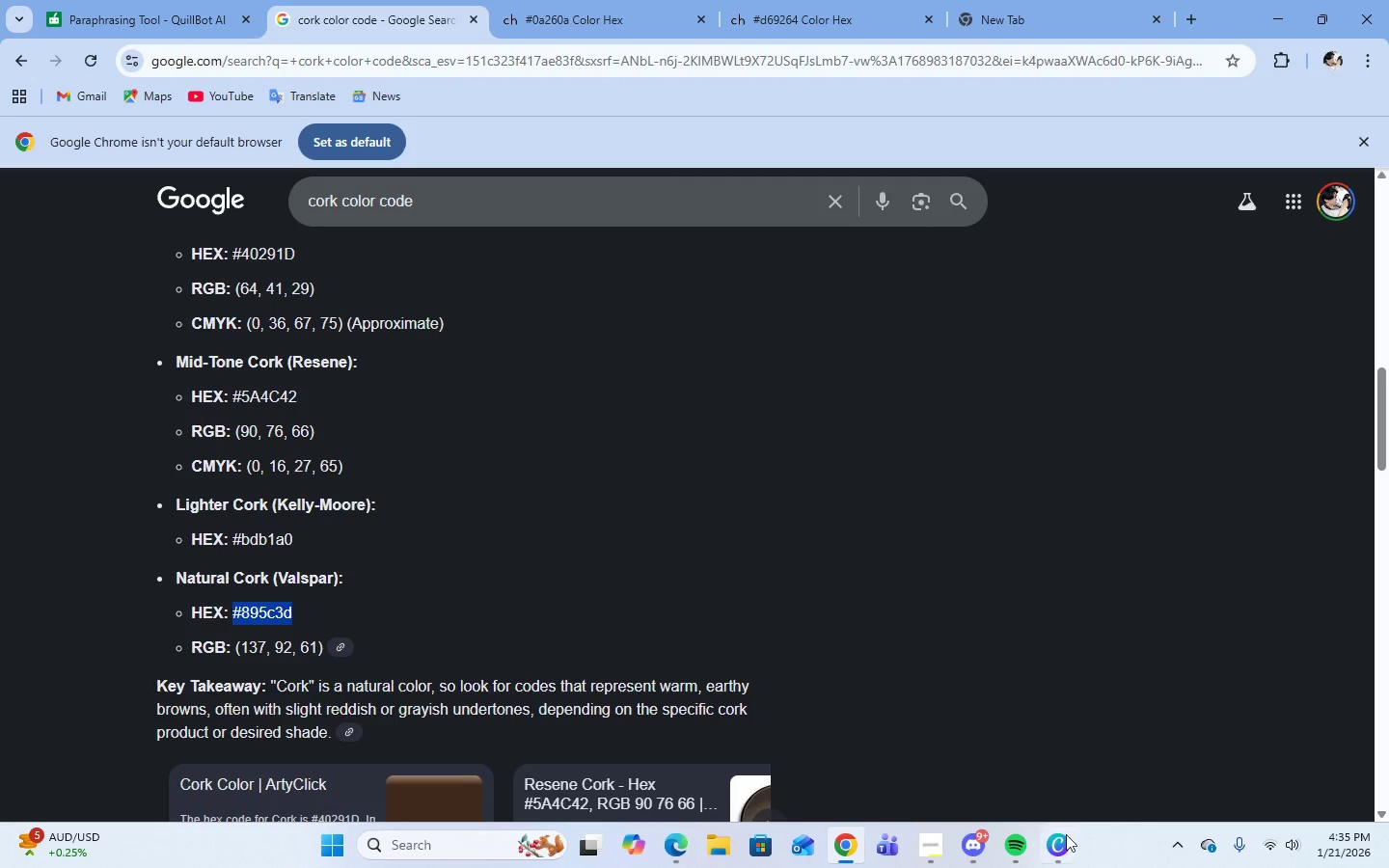 
left_click([1073, 845])
 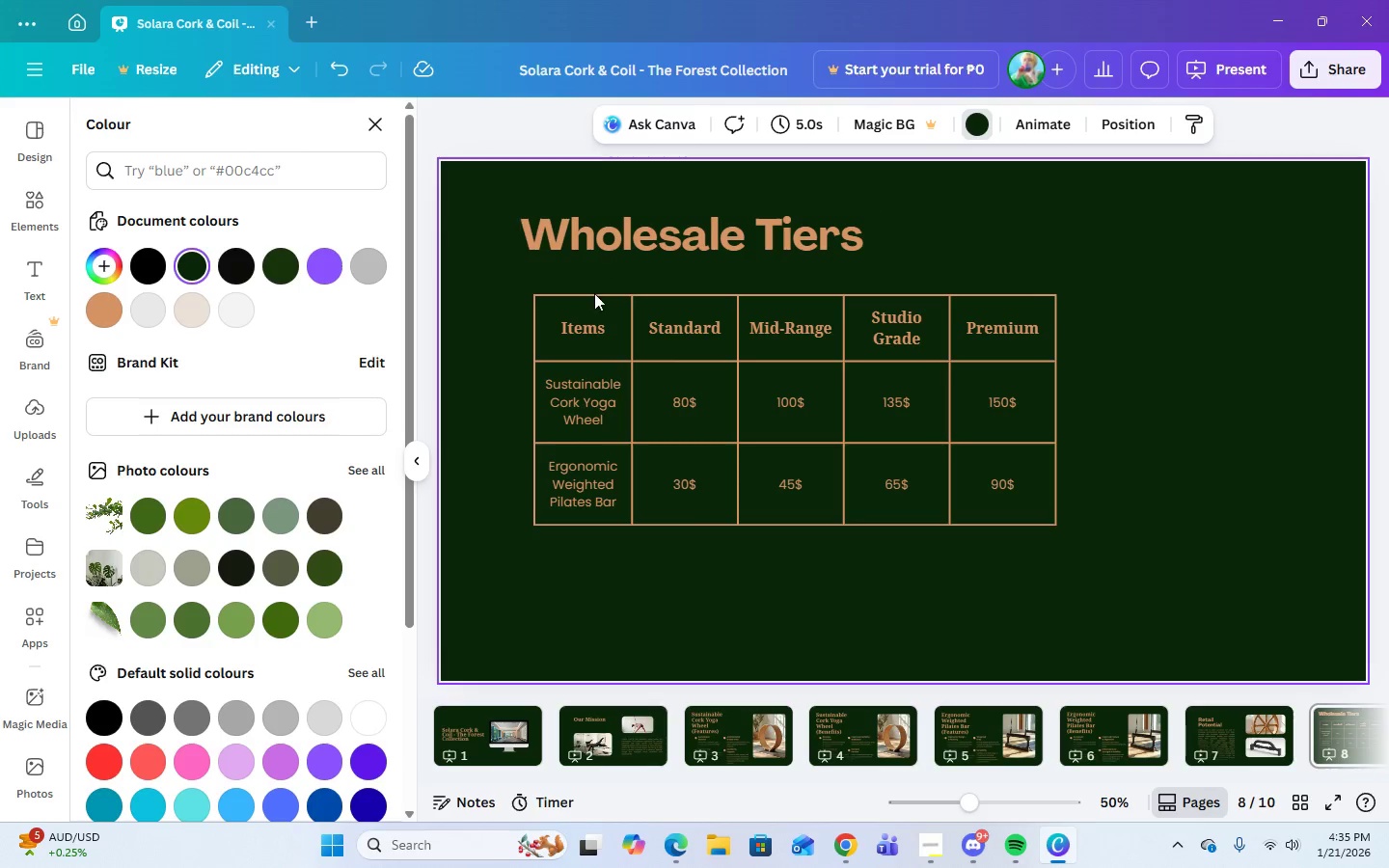 
left_click([593, 320])
 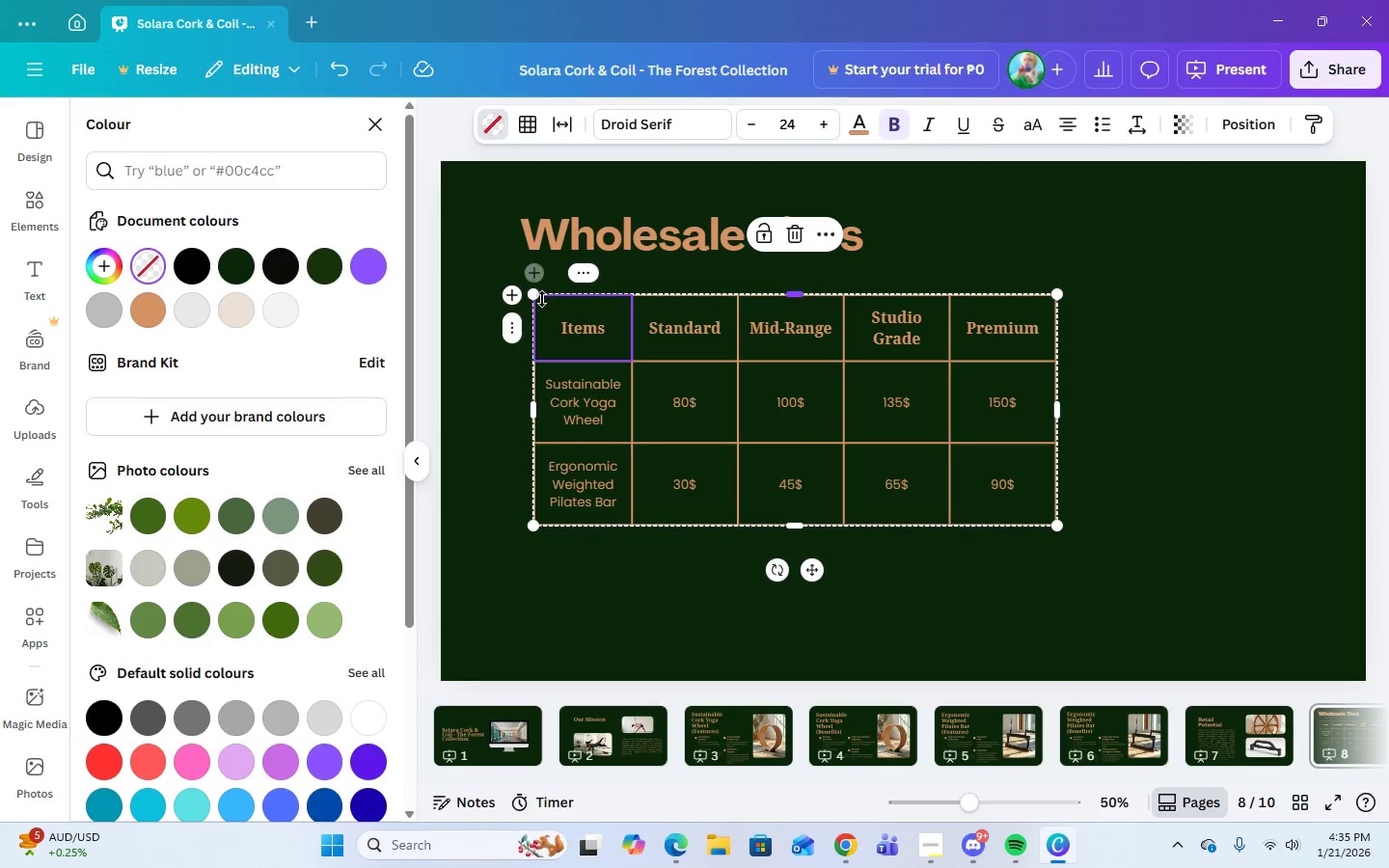 
left_click_drag(start_coordinate=[542, 299], to_coordinate=[1021, 480])
 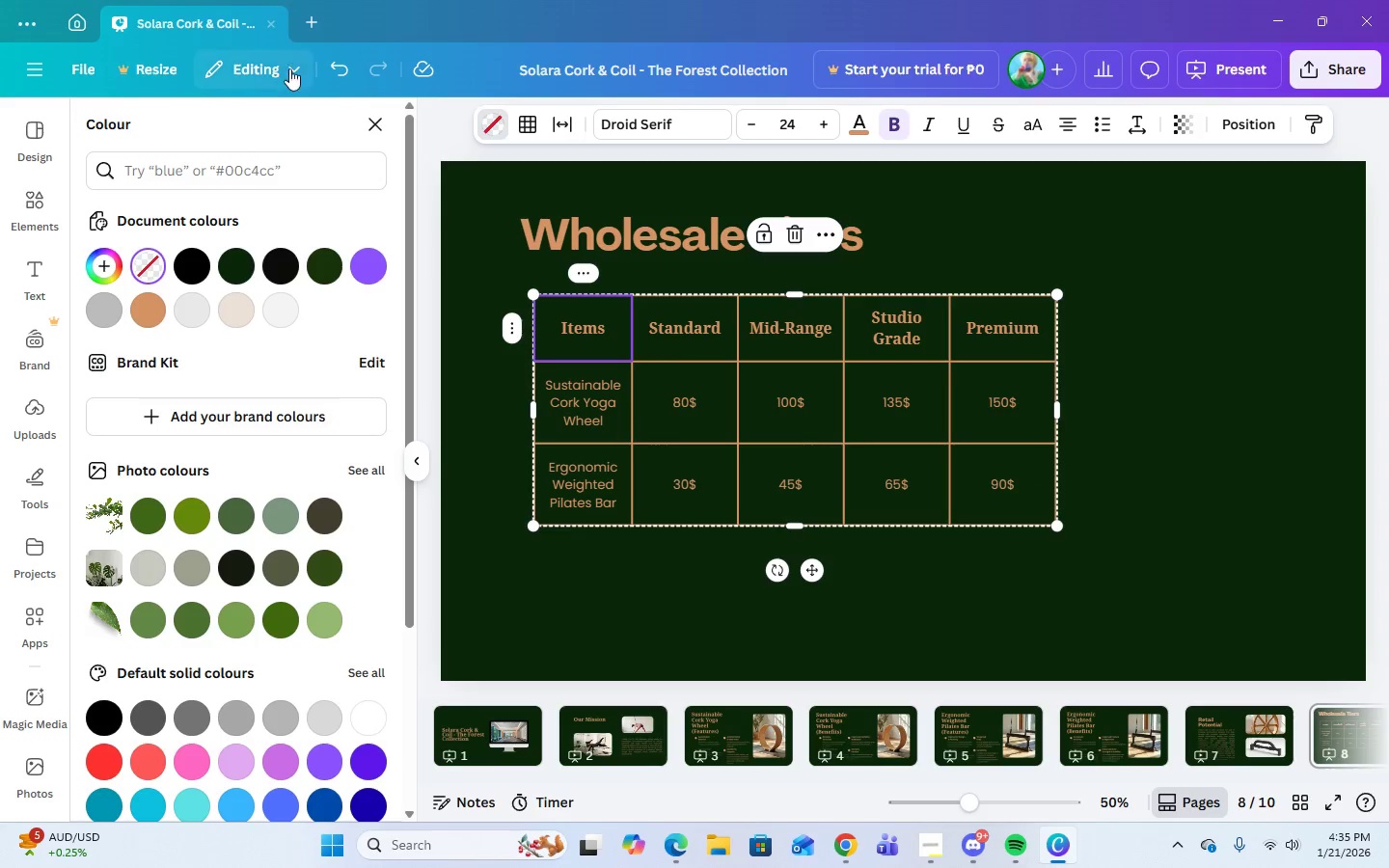 
left_click([340, 60])
 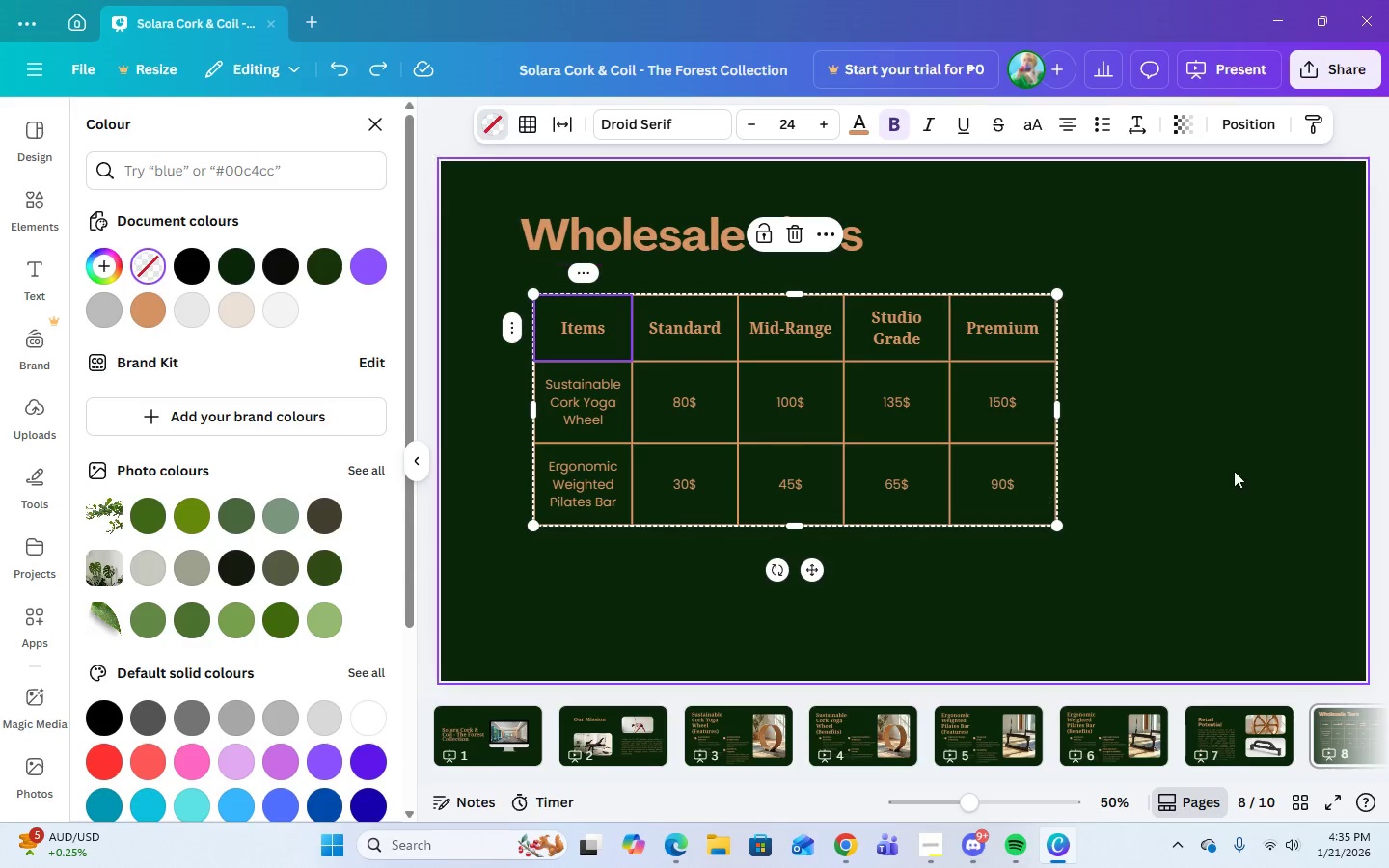 
left_click([1283, 461])
 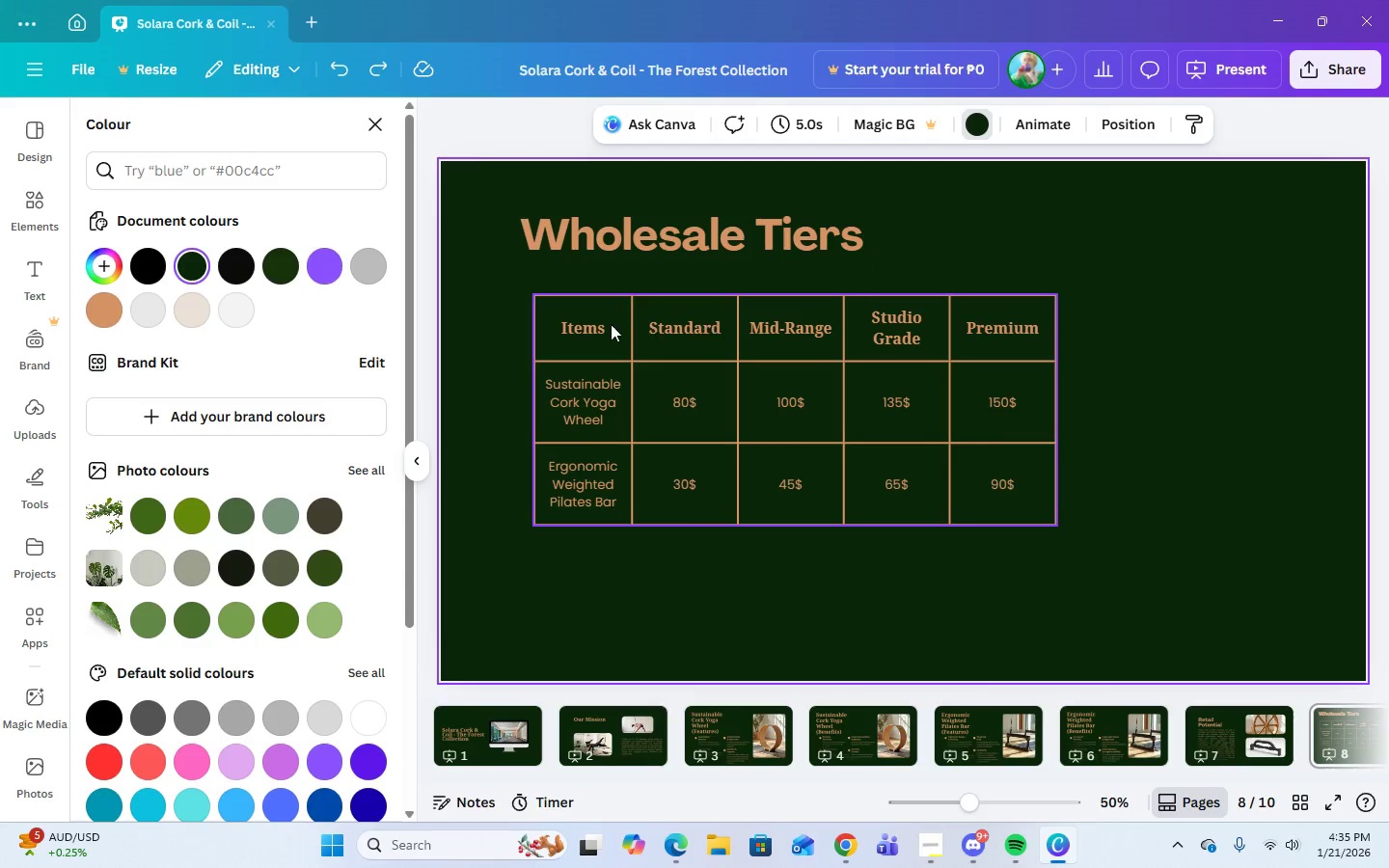 
left_click([607, 327])
 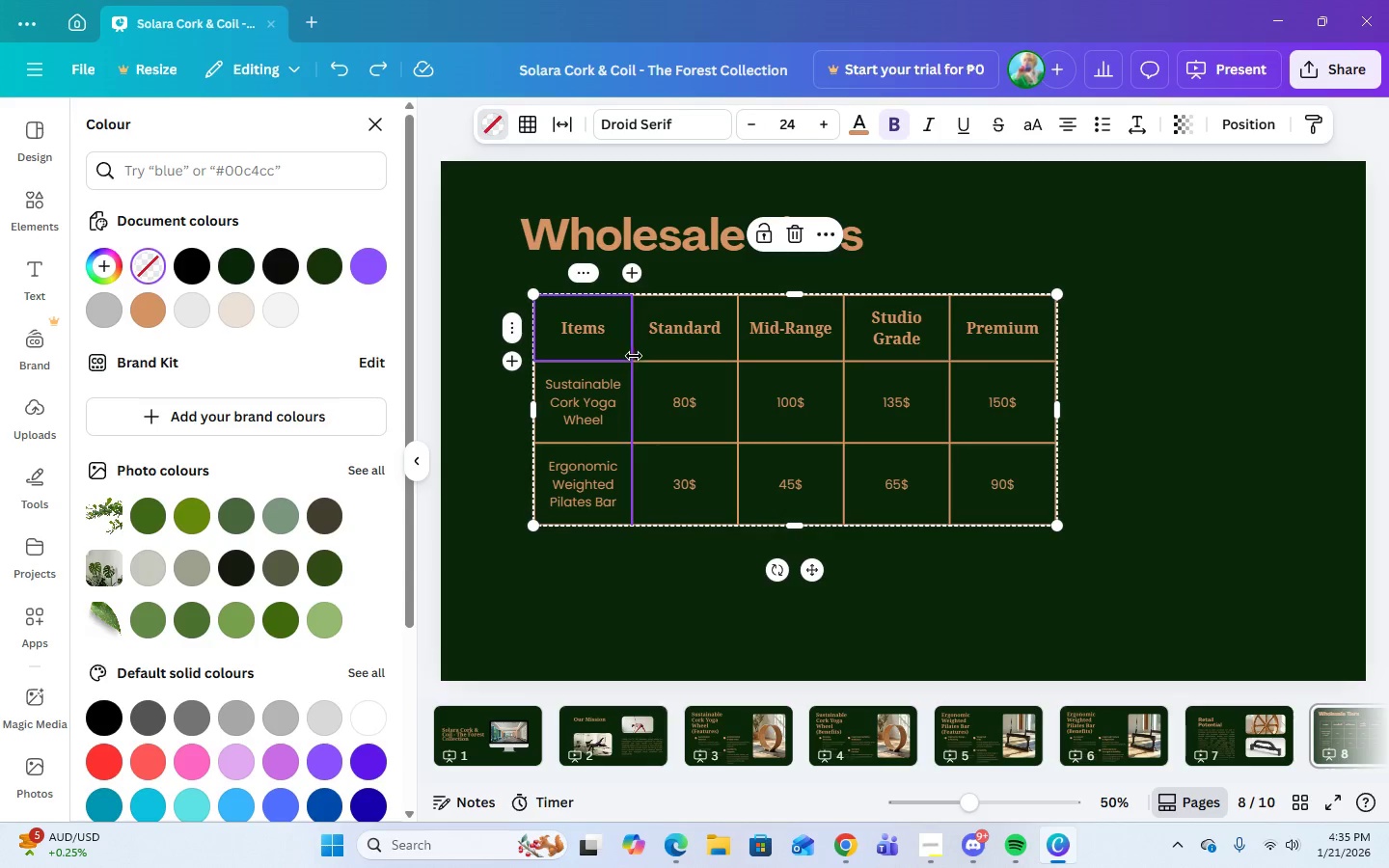 
left_click_drag(start_coordinate=[631, 360], to_coordinate=[1043, 482])
 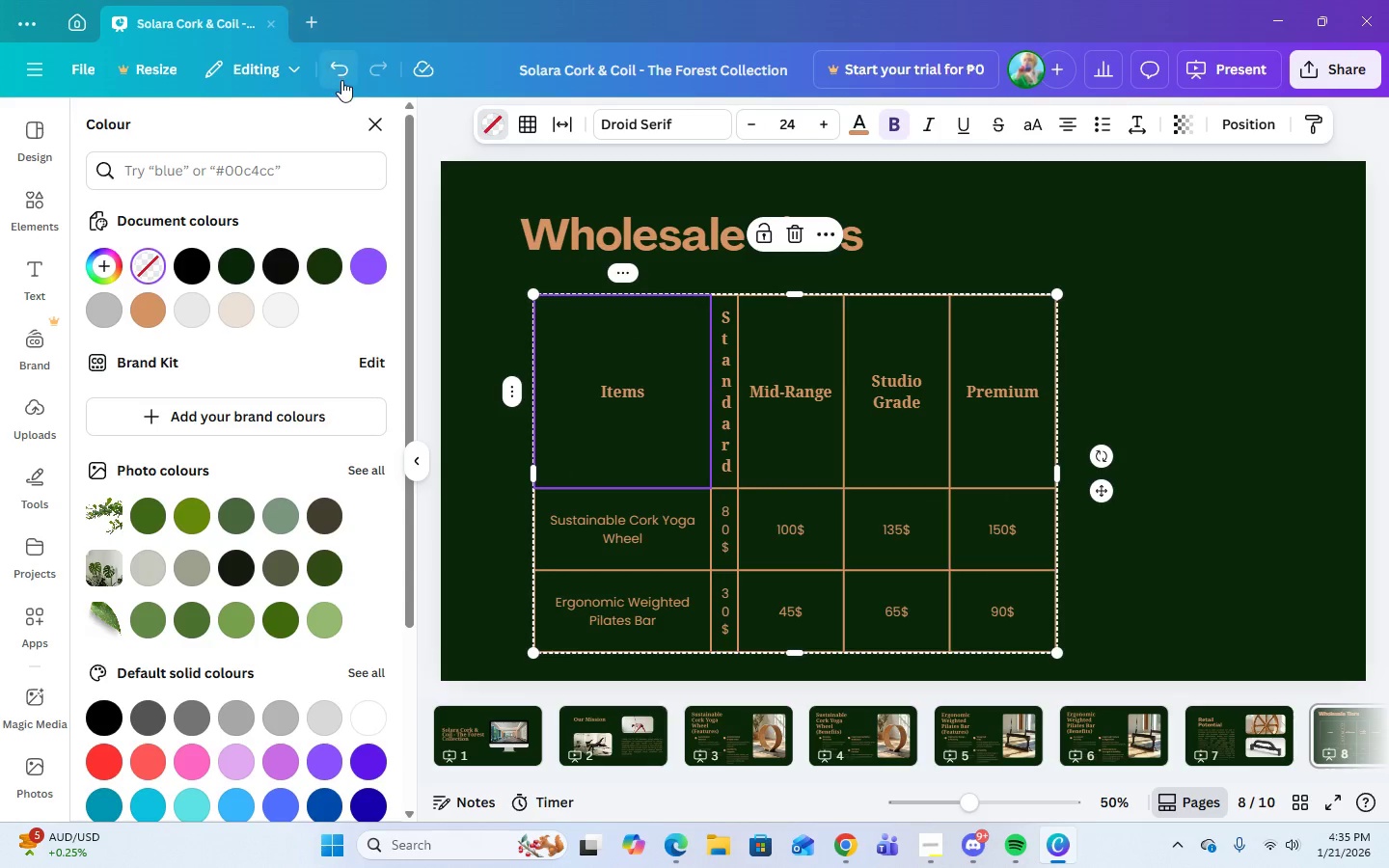 
left_click([341, 80])
 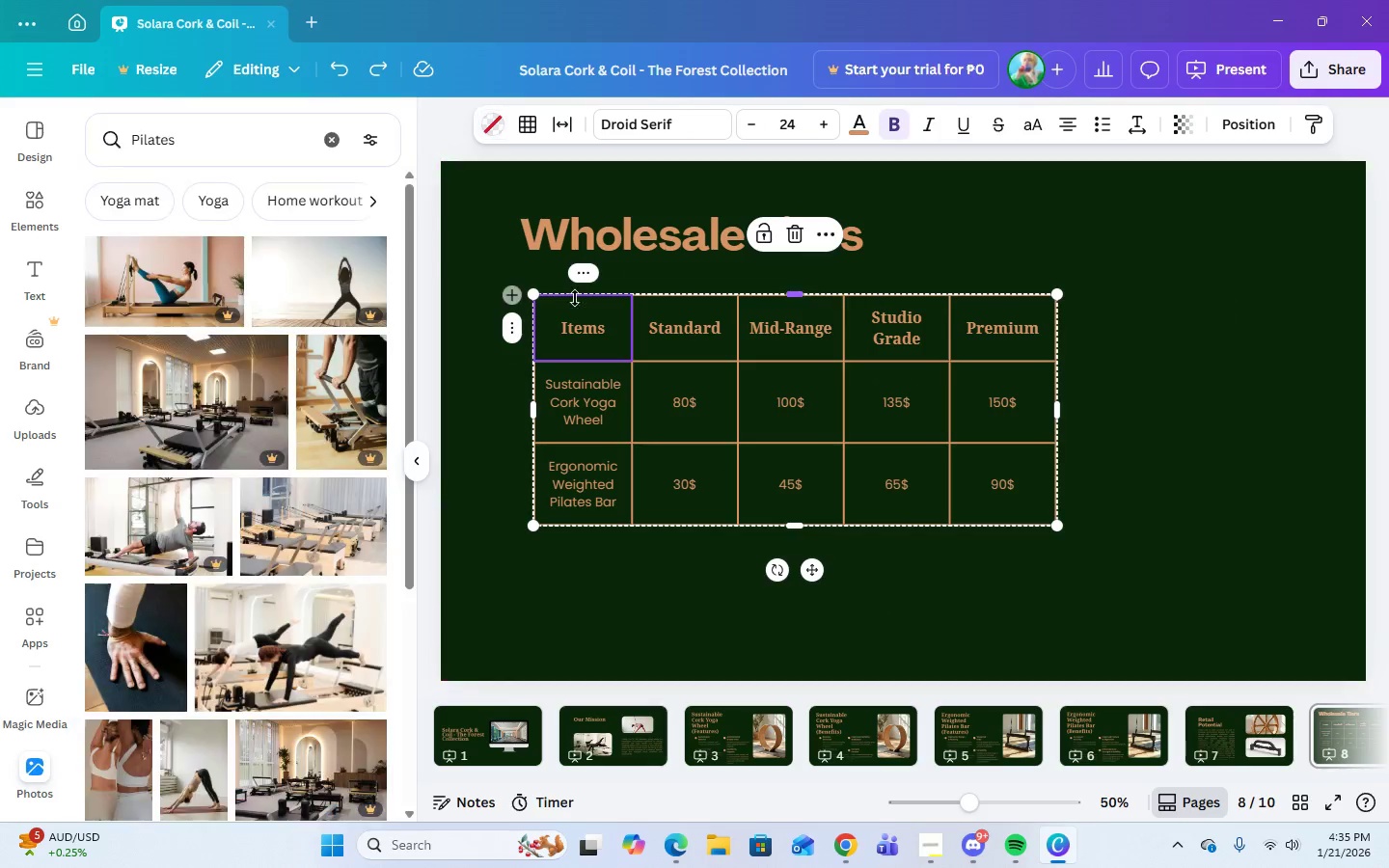 
left_click([1083, 240])
 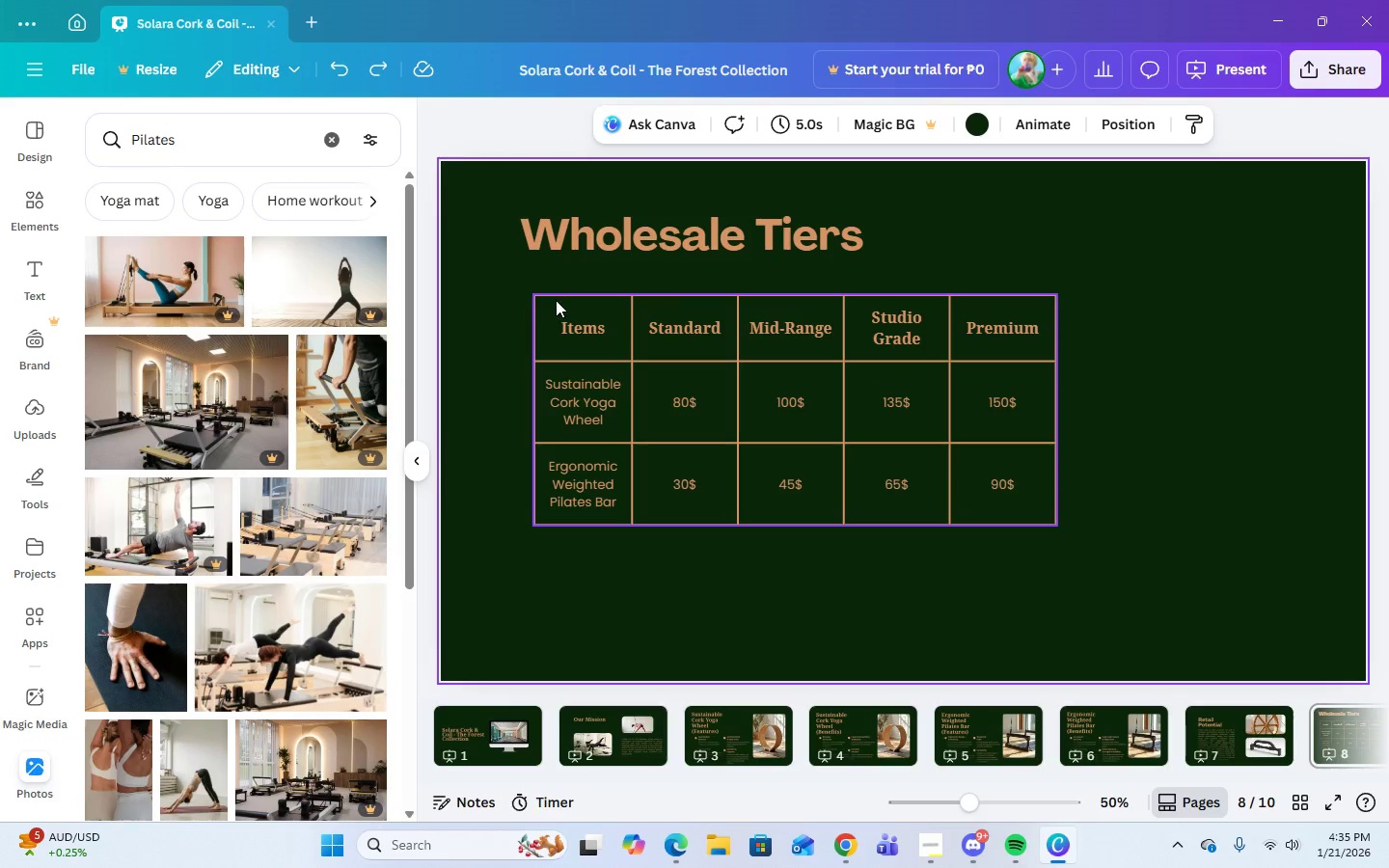 
left_click_drag(start_coordinate=[547, 304], to_coordinate=[716, 355])
 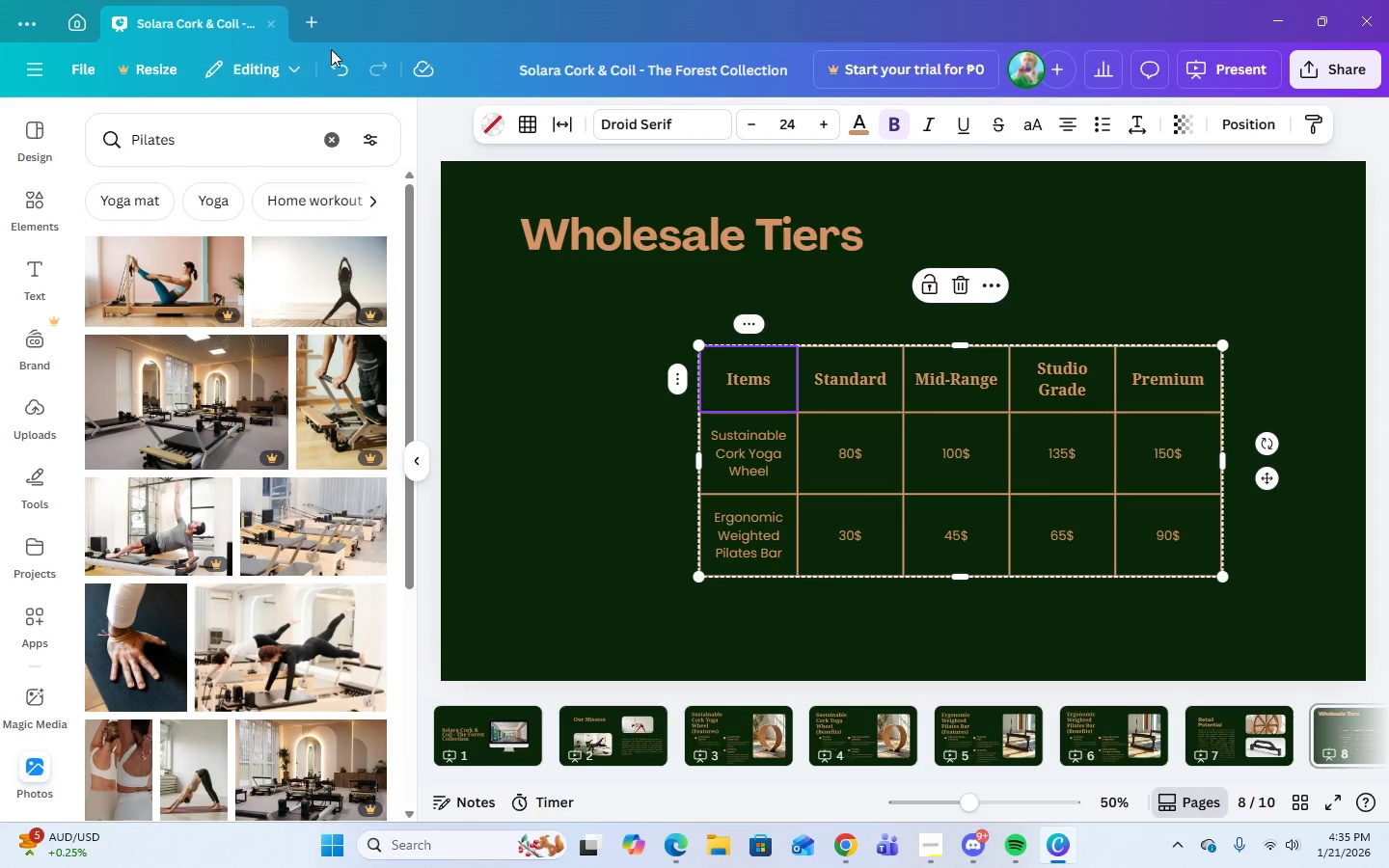 
left_click([337, 68])
 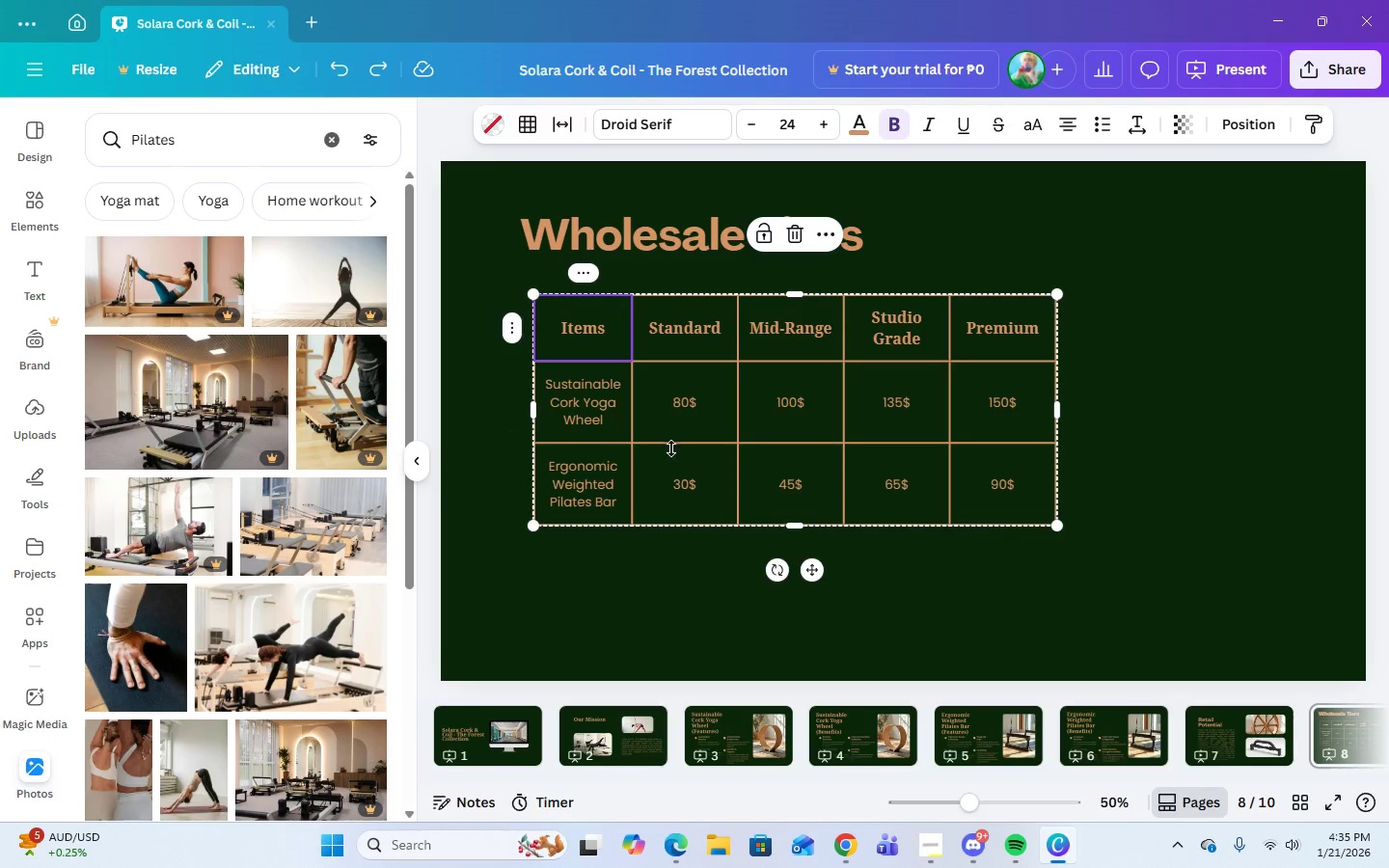 
left_click([668, 426])
 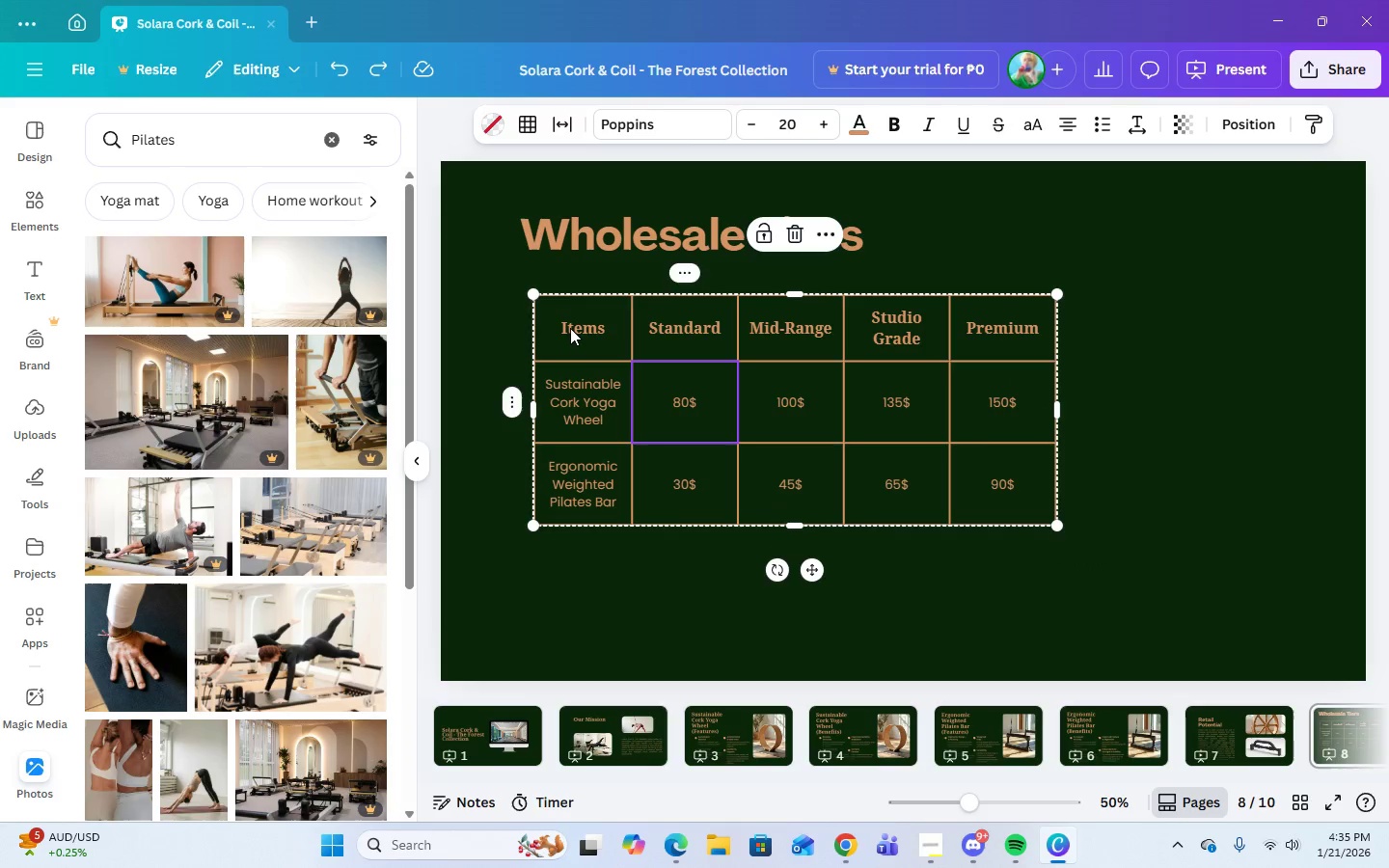 
left_click([570, 328])
 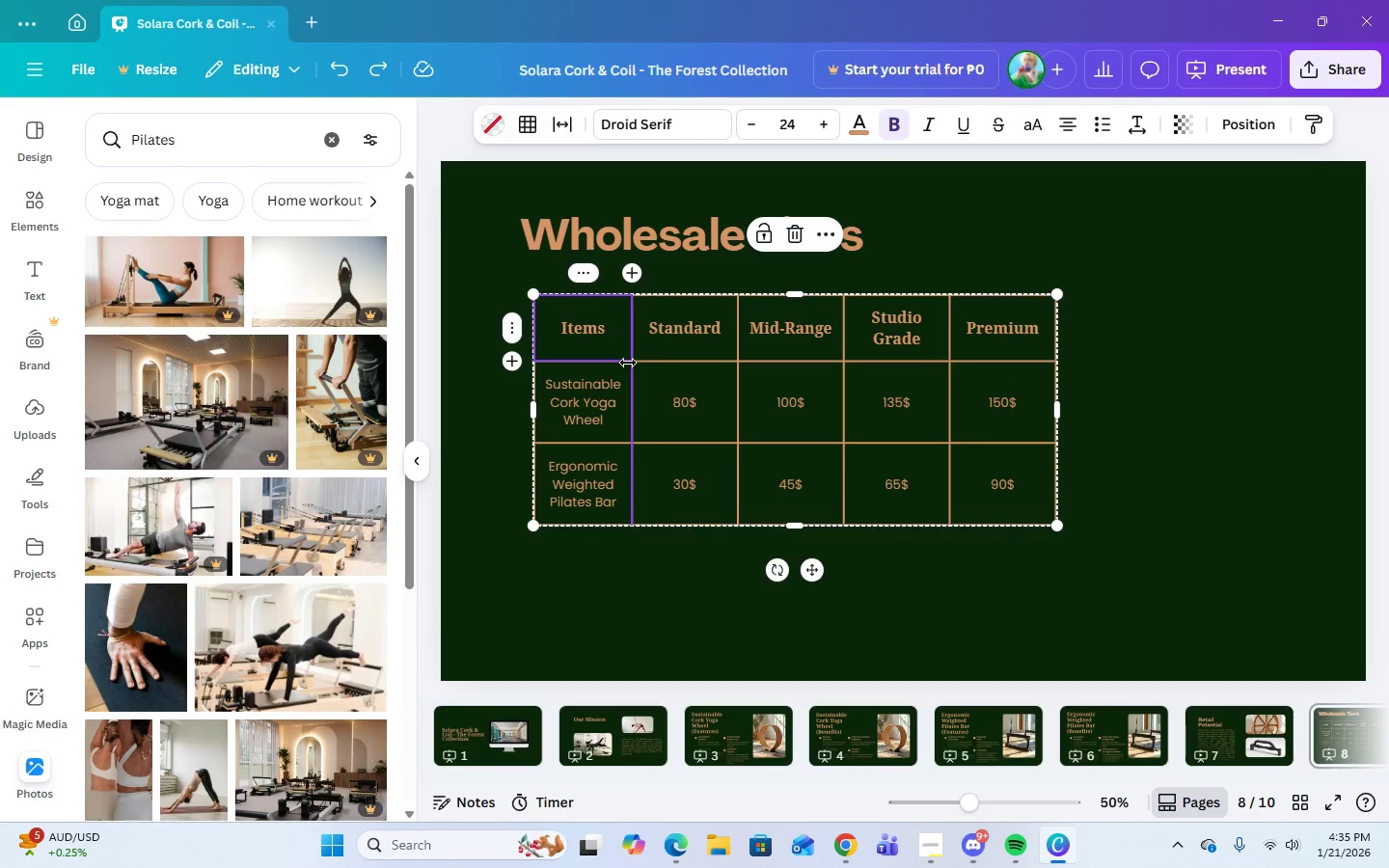 
left_click_drag(start_coordinate=[628, 363], to_coordinate=[765, 410])
 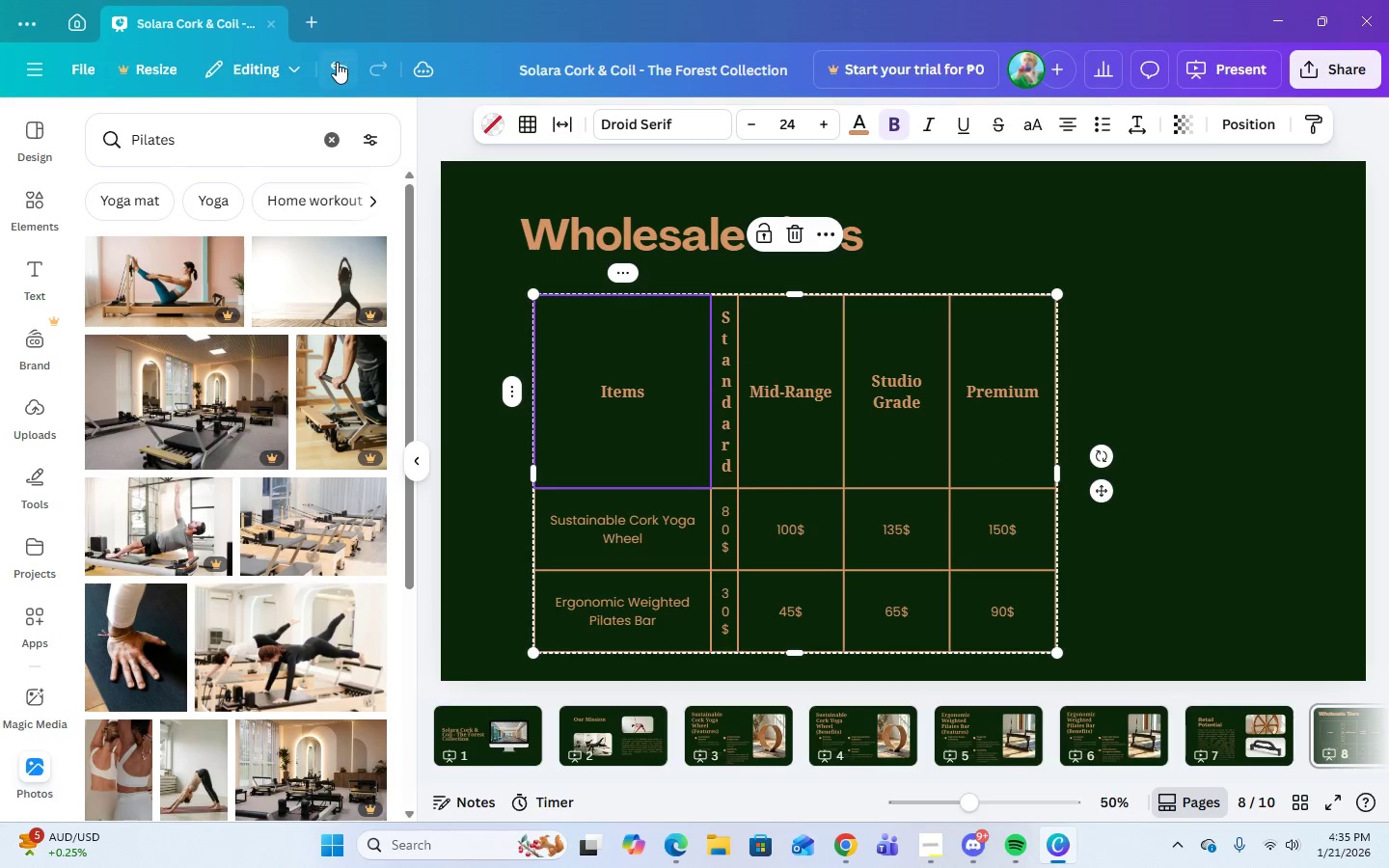 
left_click([336, 62])
 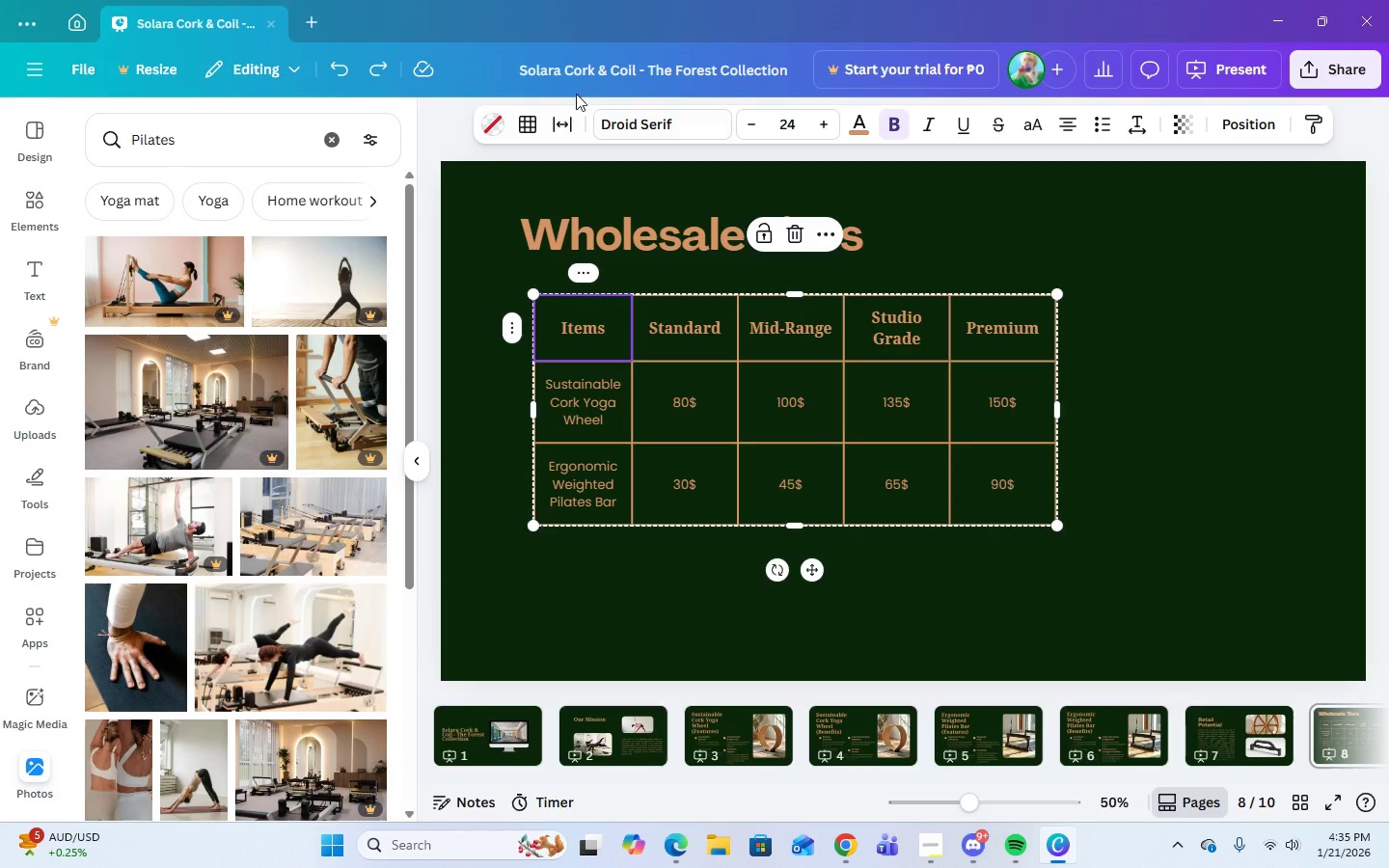 
left_click([525, 122])
 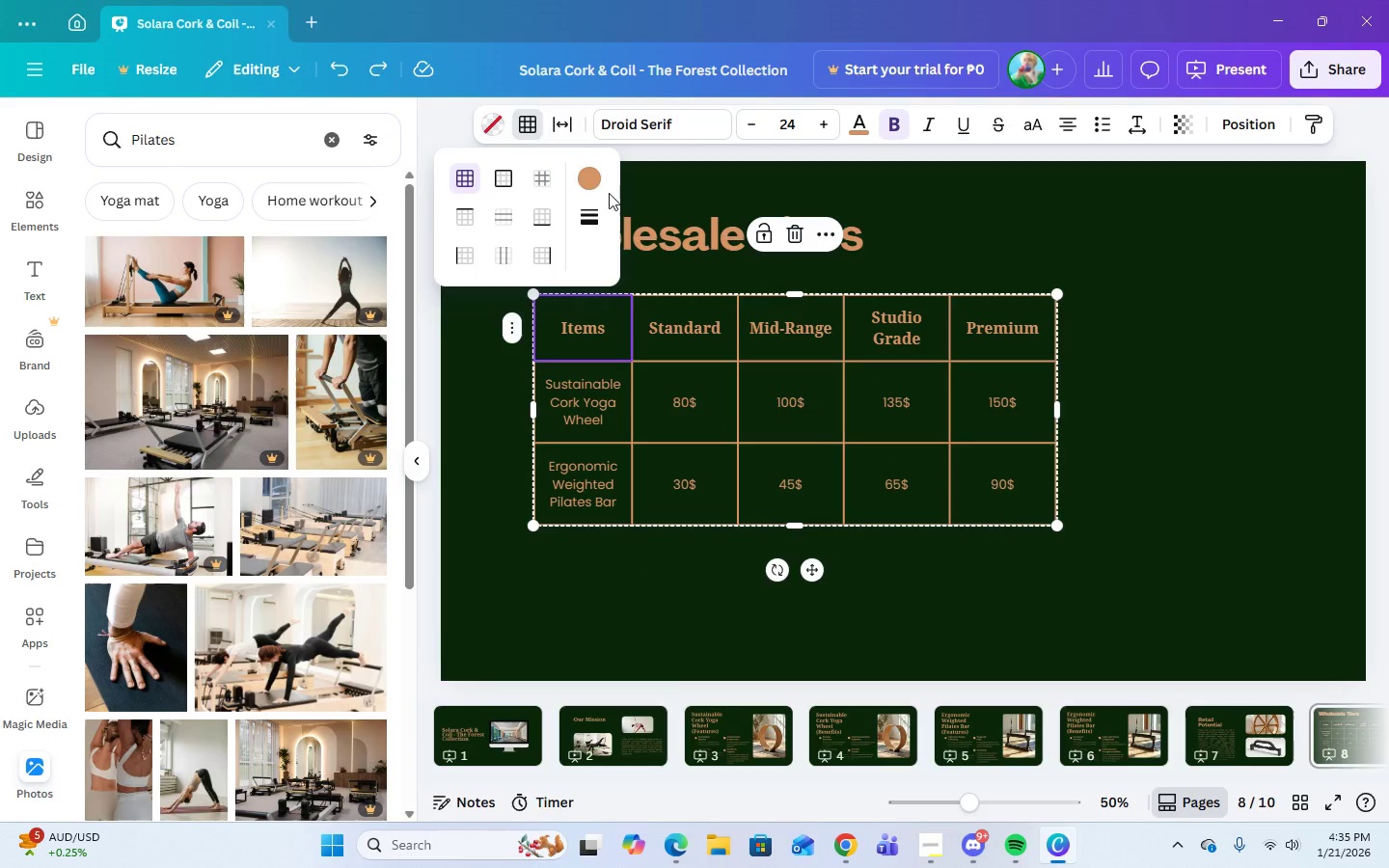 
left_click([598, 179])
 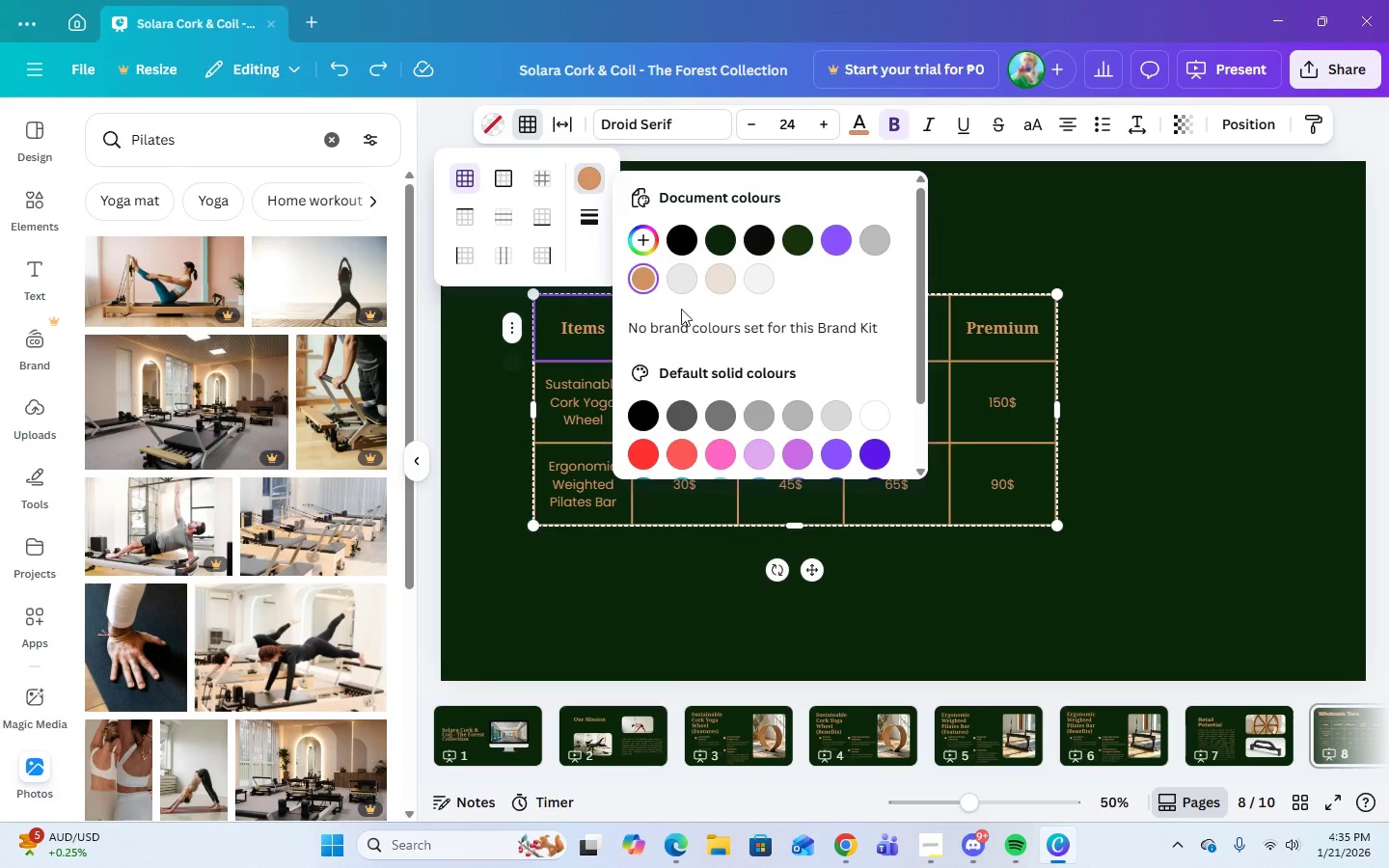 
left_click([642, 239])
 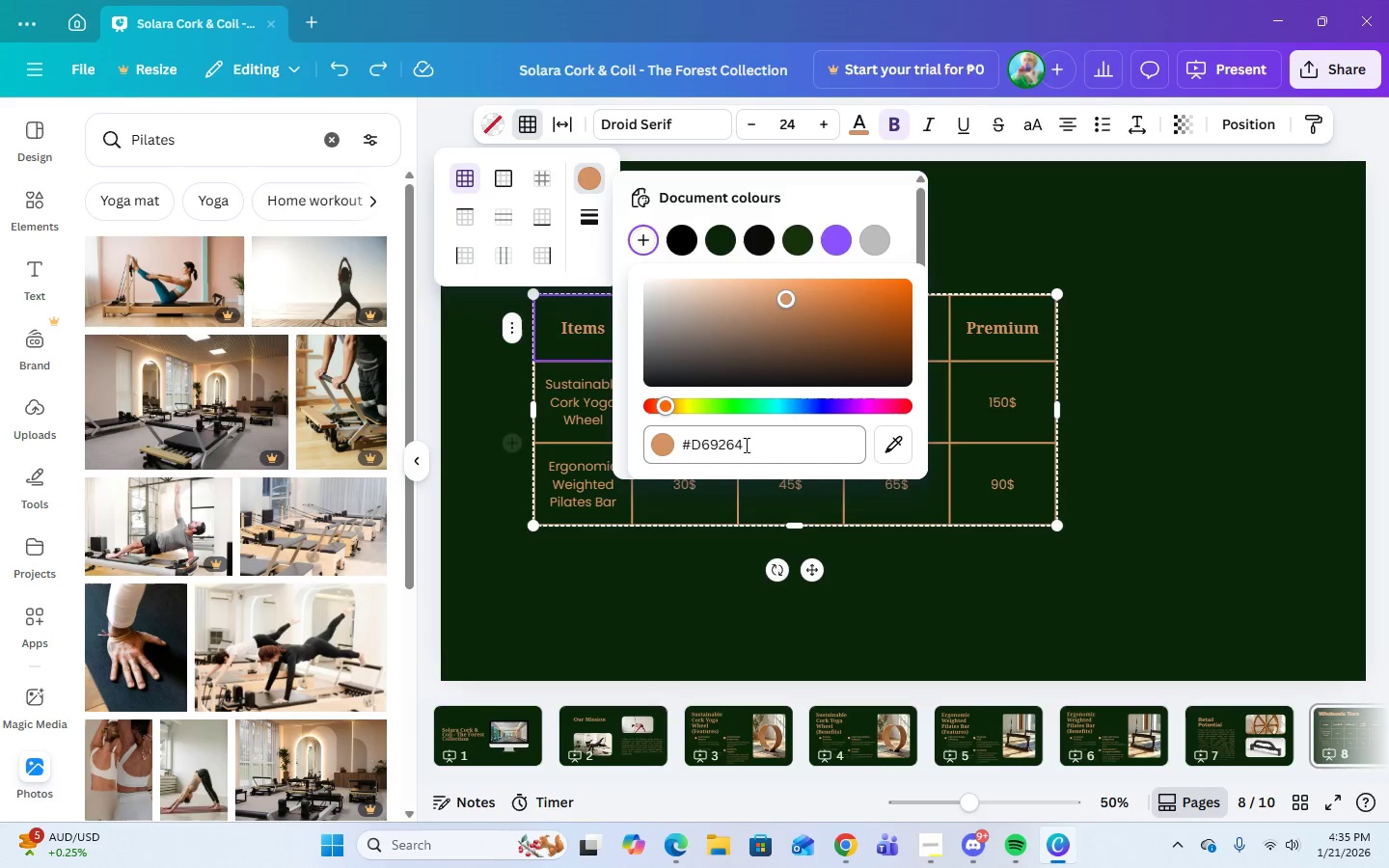 
left_click_drag(start_coordinate=[753, 445], to_coordinate=[750, 451])
 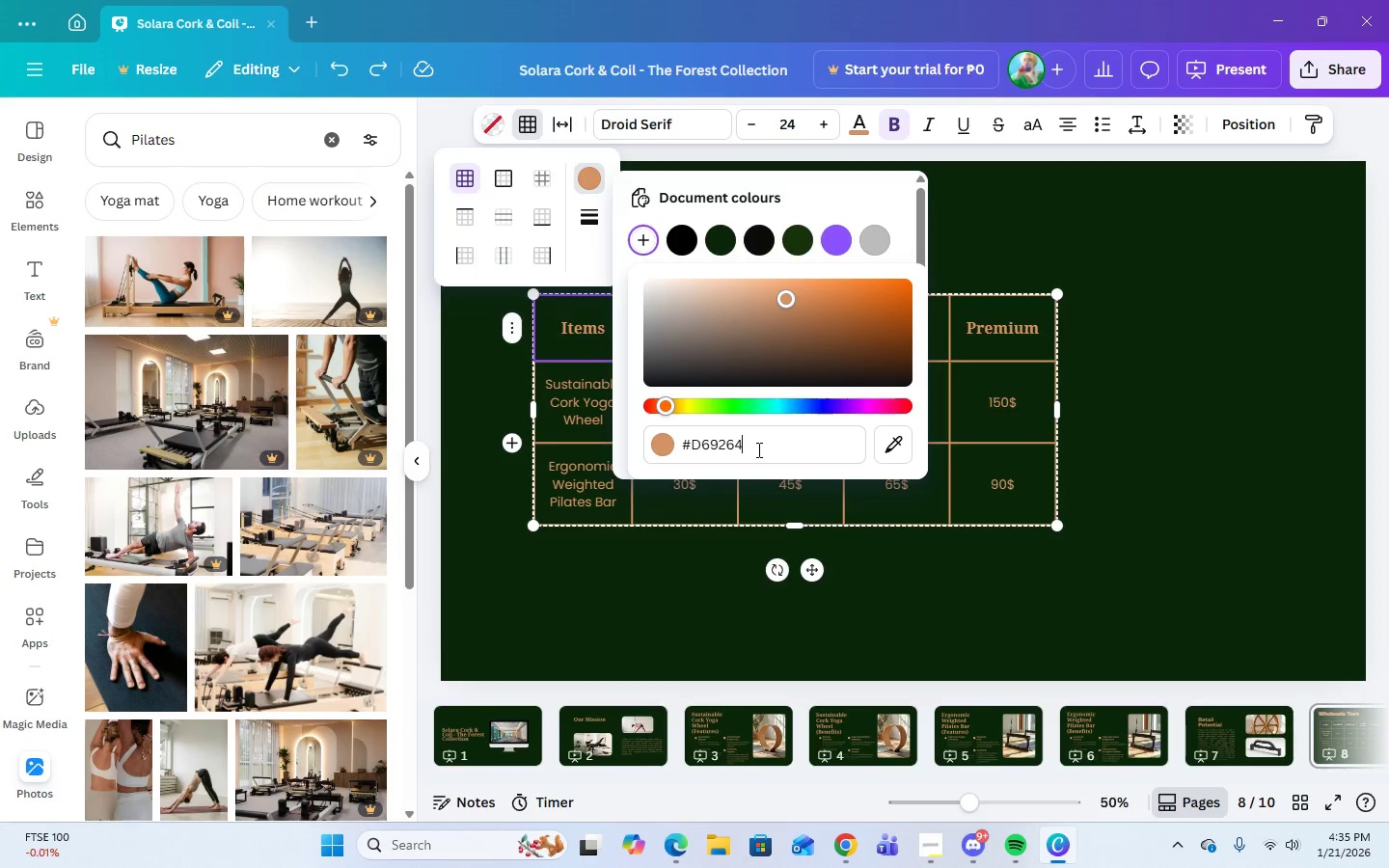 
left_click([757, 449])
 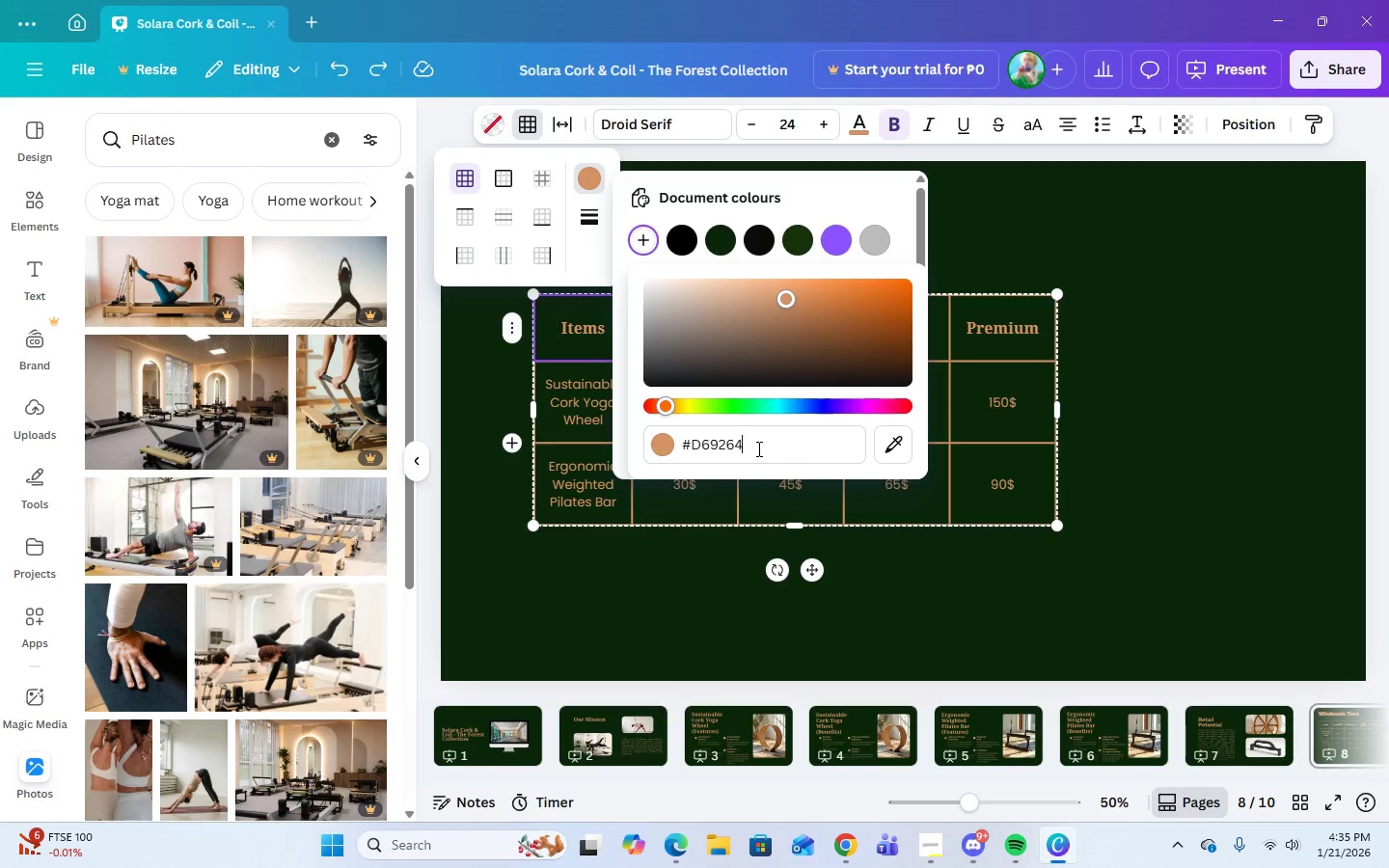 
left_click_drag(start_coordinate=[755, 448], to_coordinate=[679, 448])
 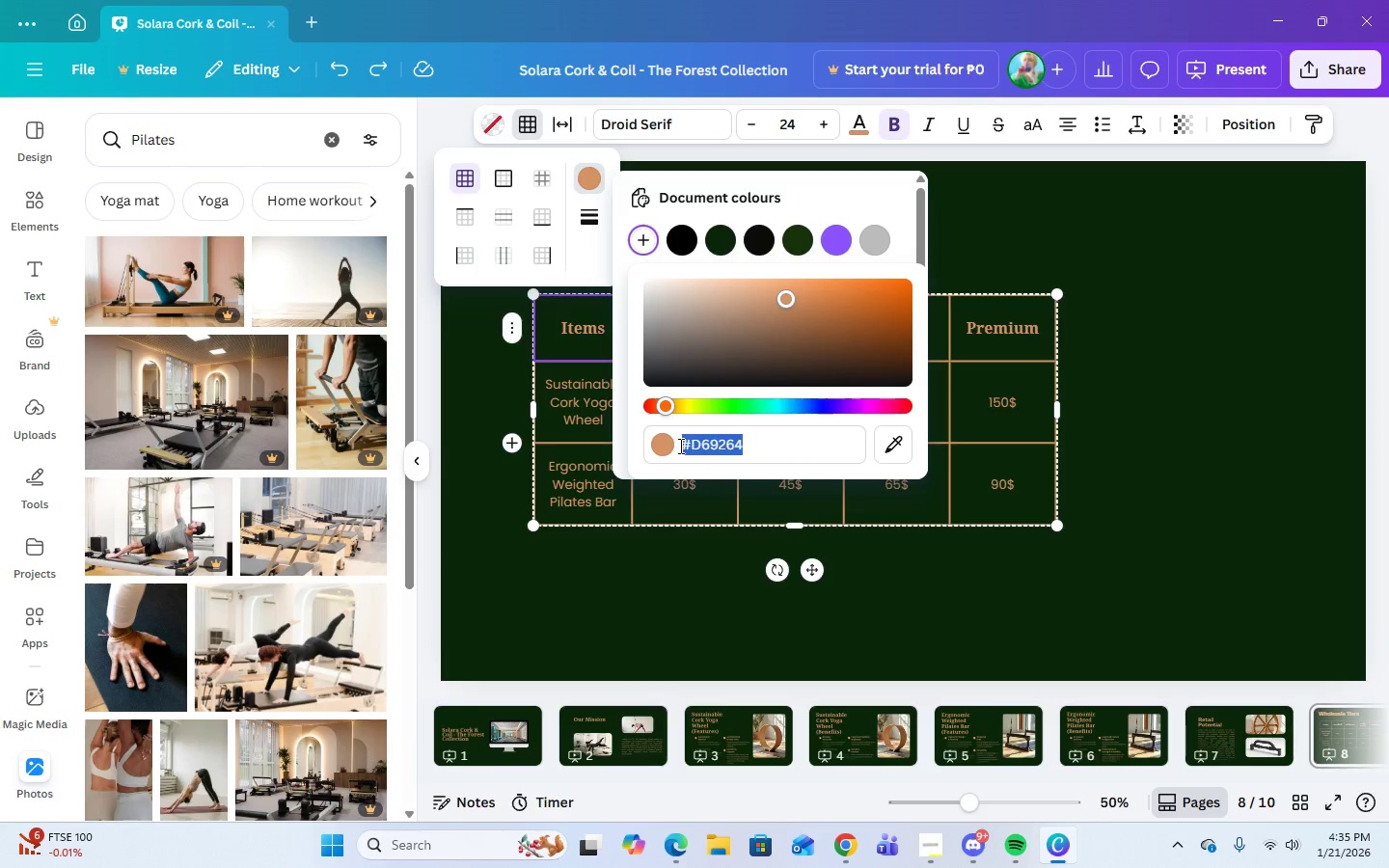 
key(Control+V)
 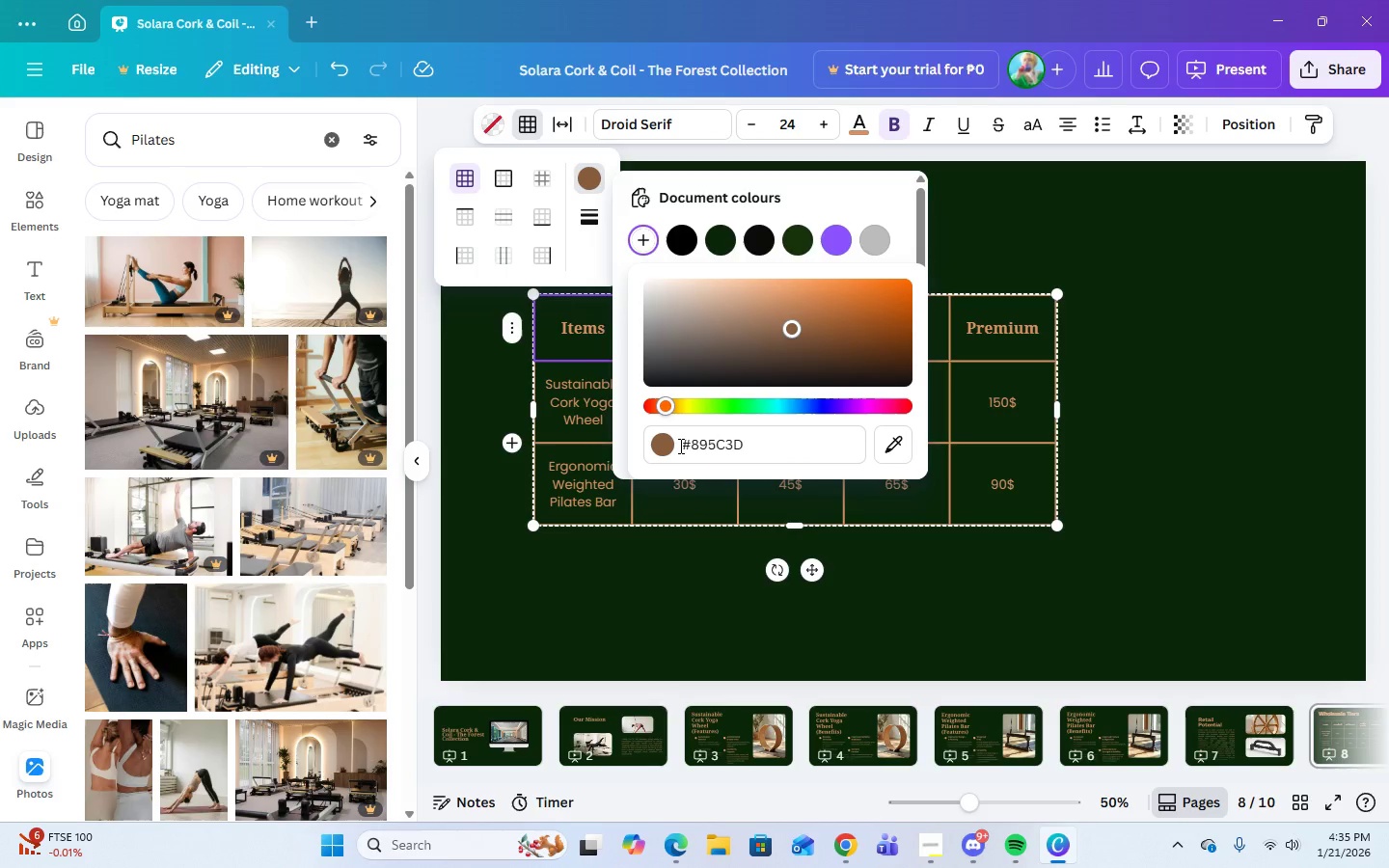 
key(Enter)
 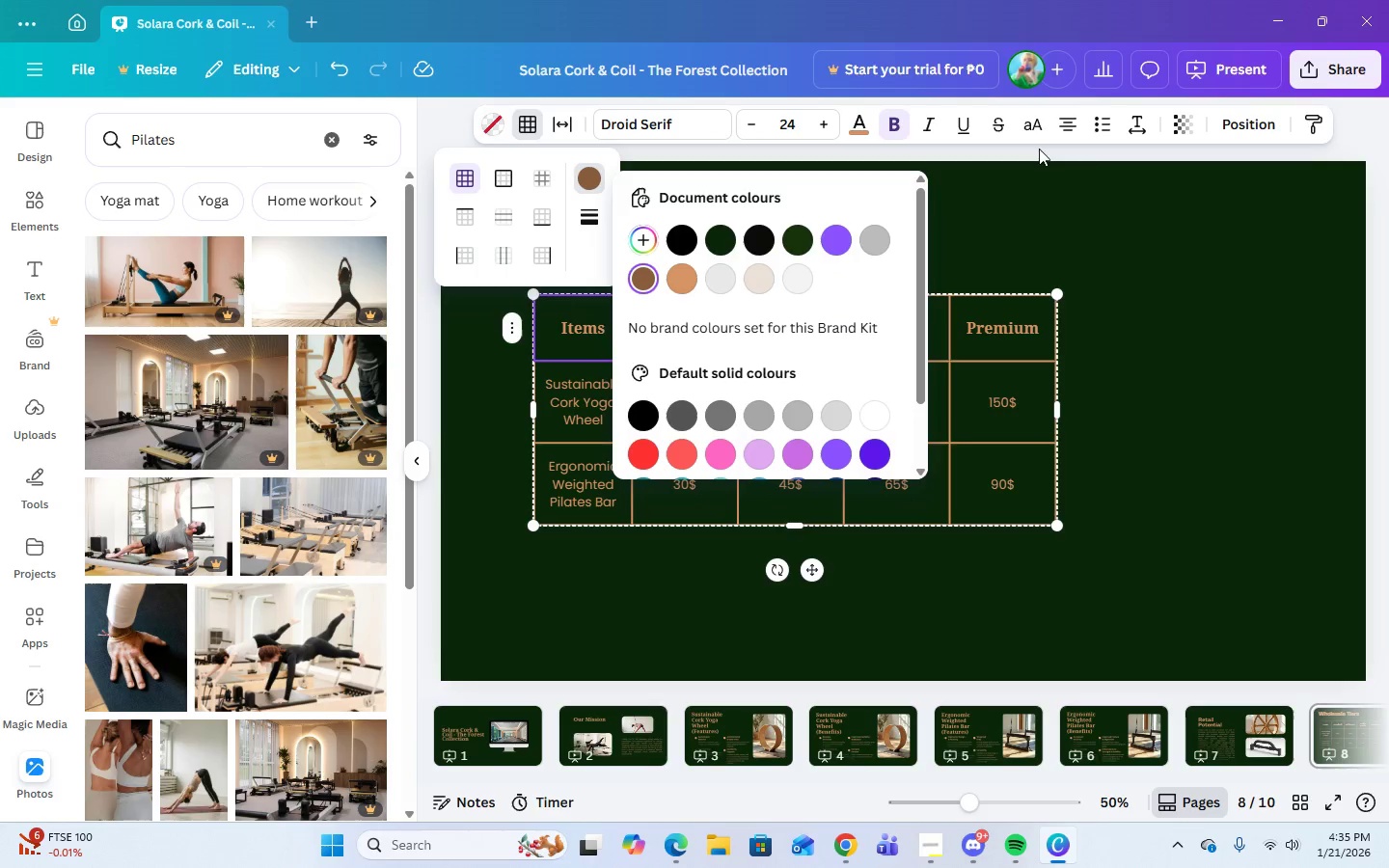 
left_click([1185, 258])
 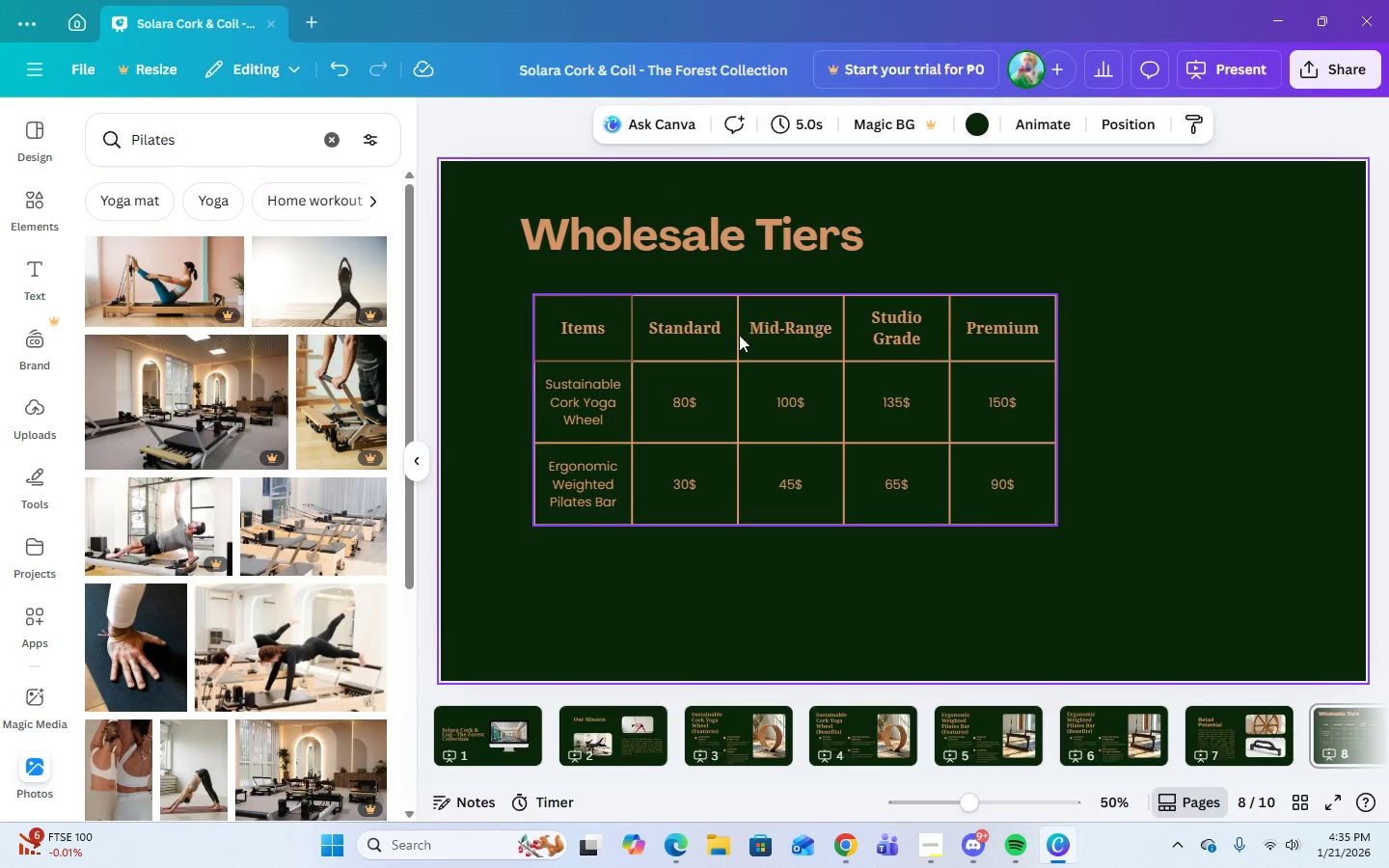 
left_click([702, 346])
 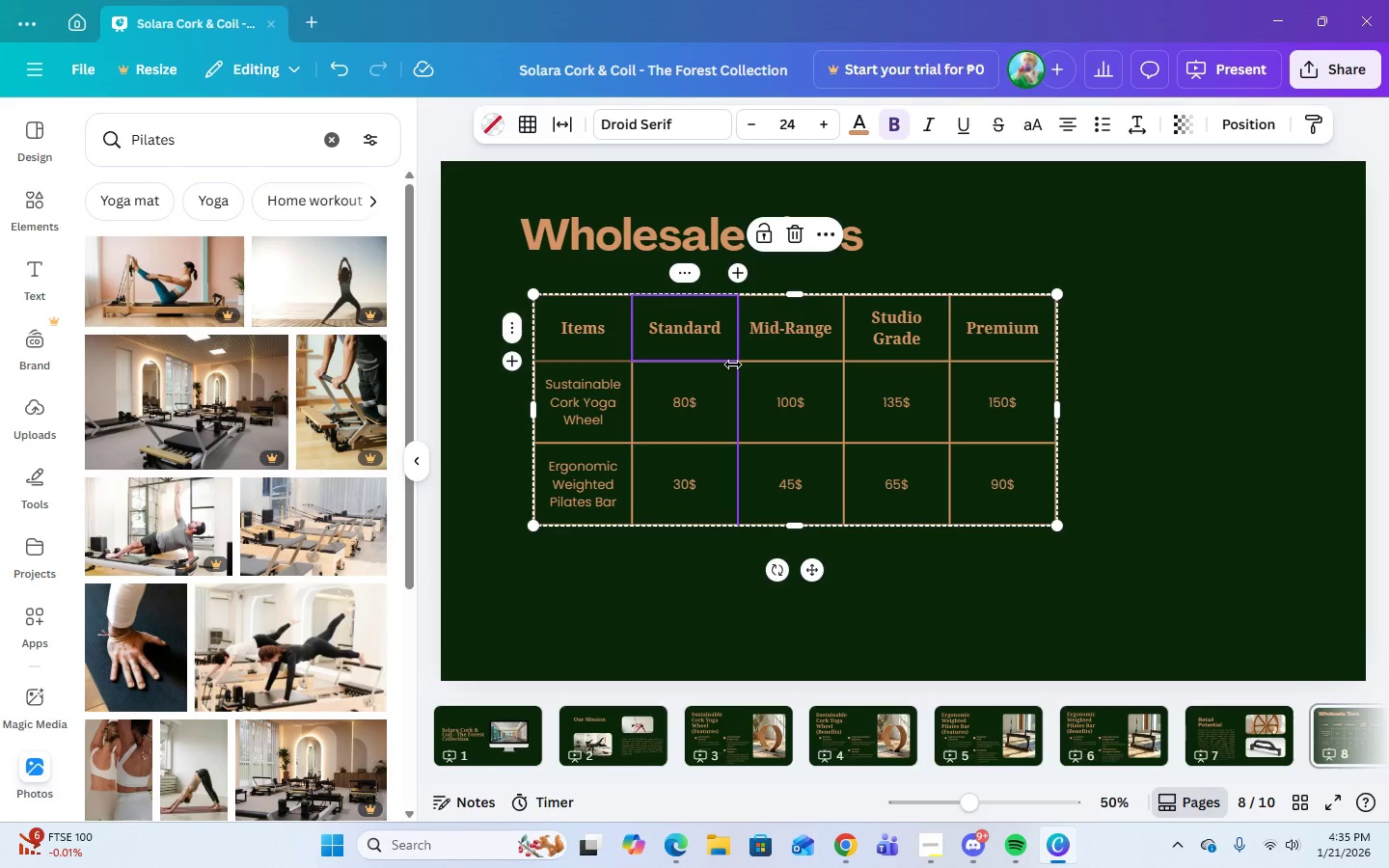 
left_click([526, 120])
 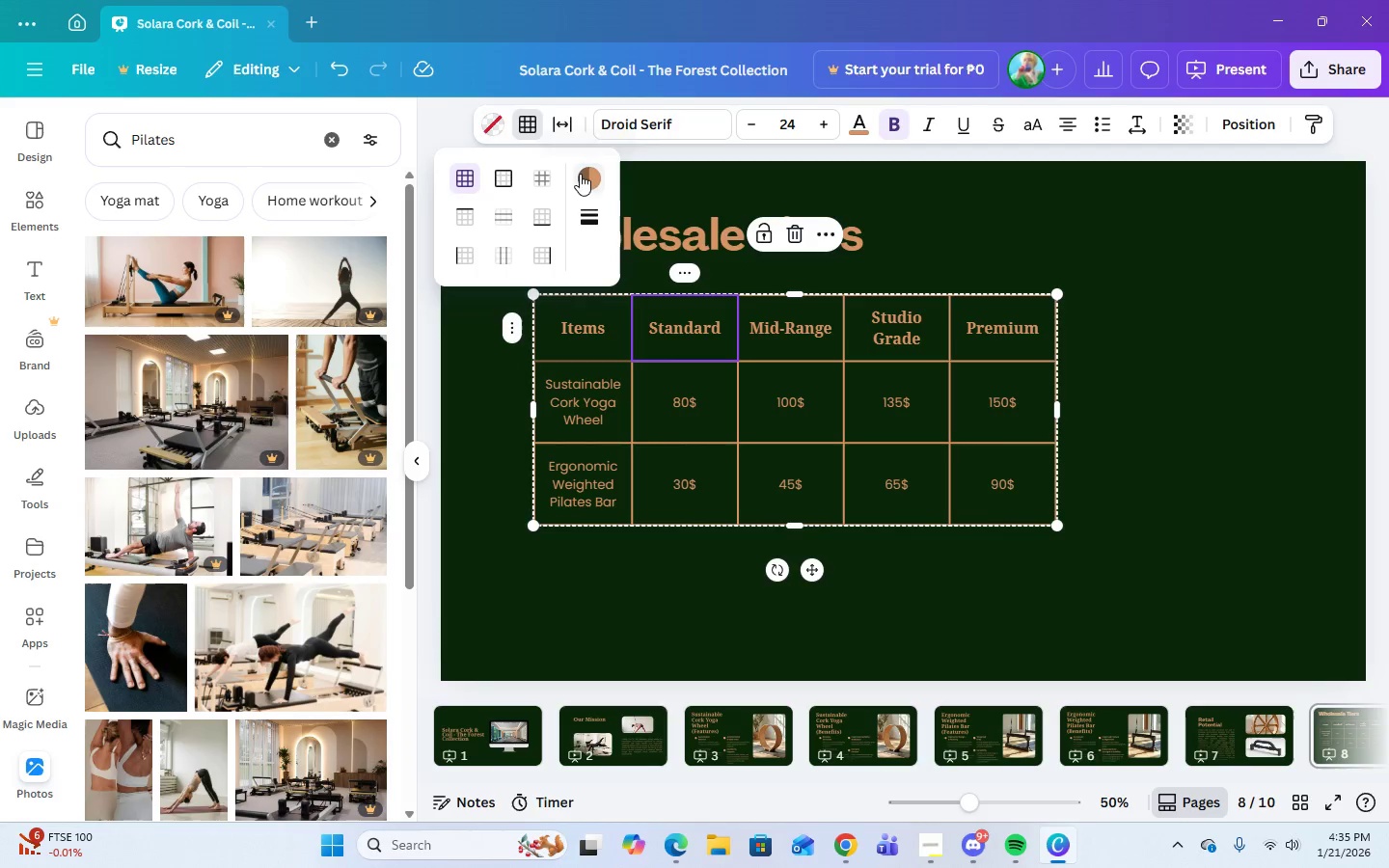 
left_click([588, 181])
 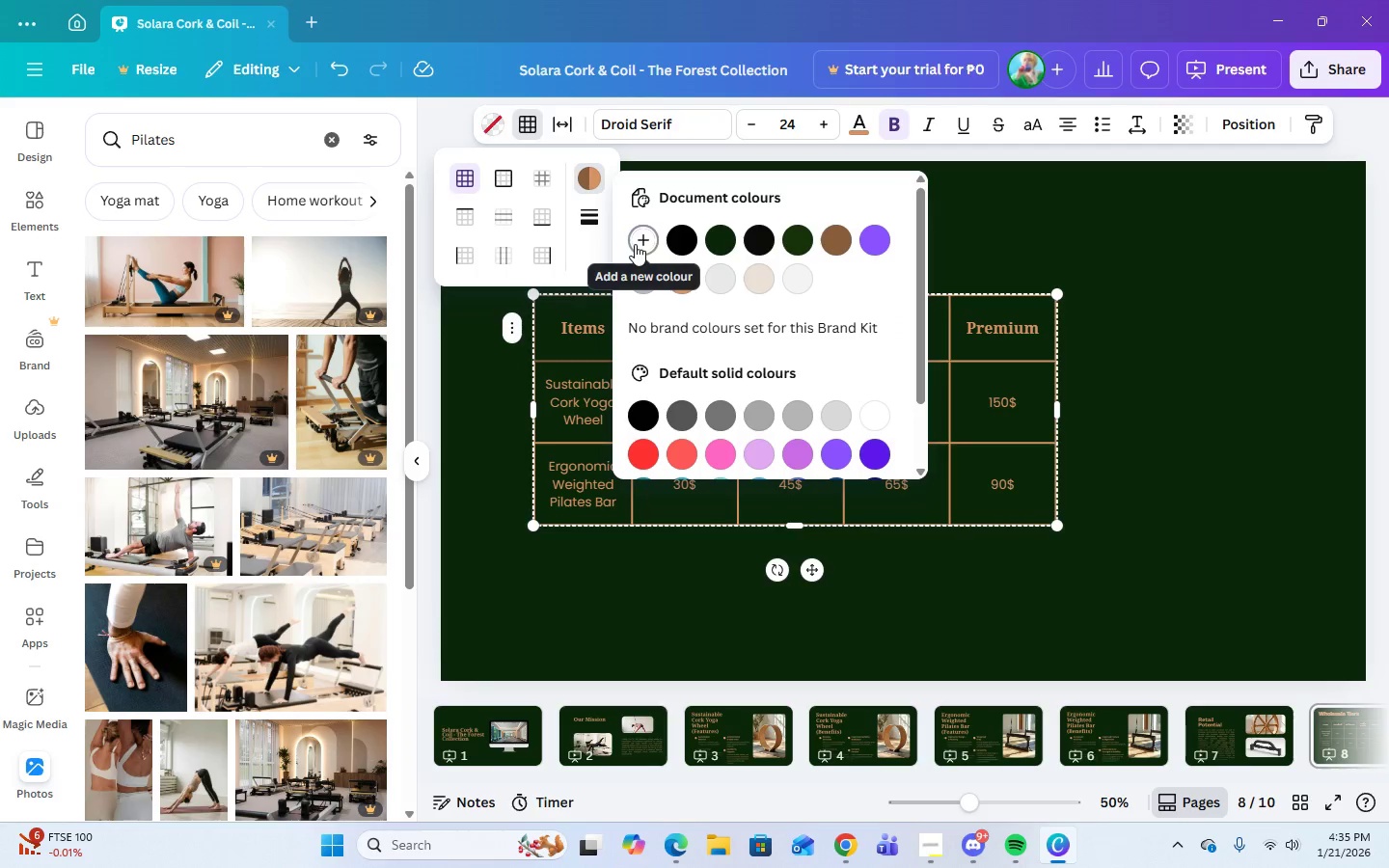 
left_click([638, 240])
 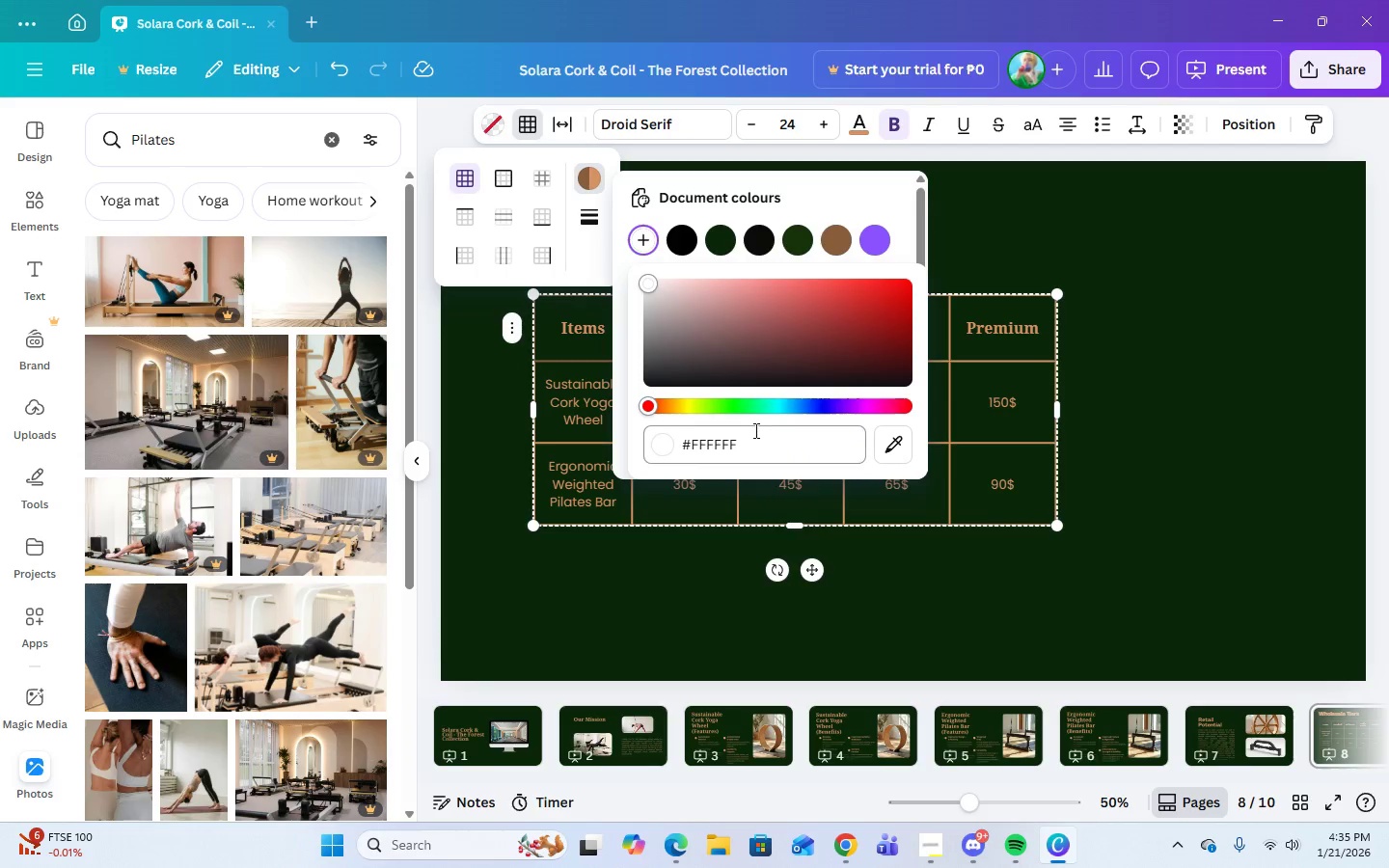 
left_click_drag(start_coordinate=[759, 447], to_coordinate=[715, 454])
 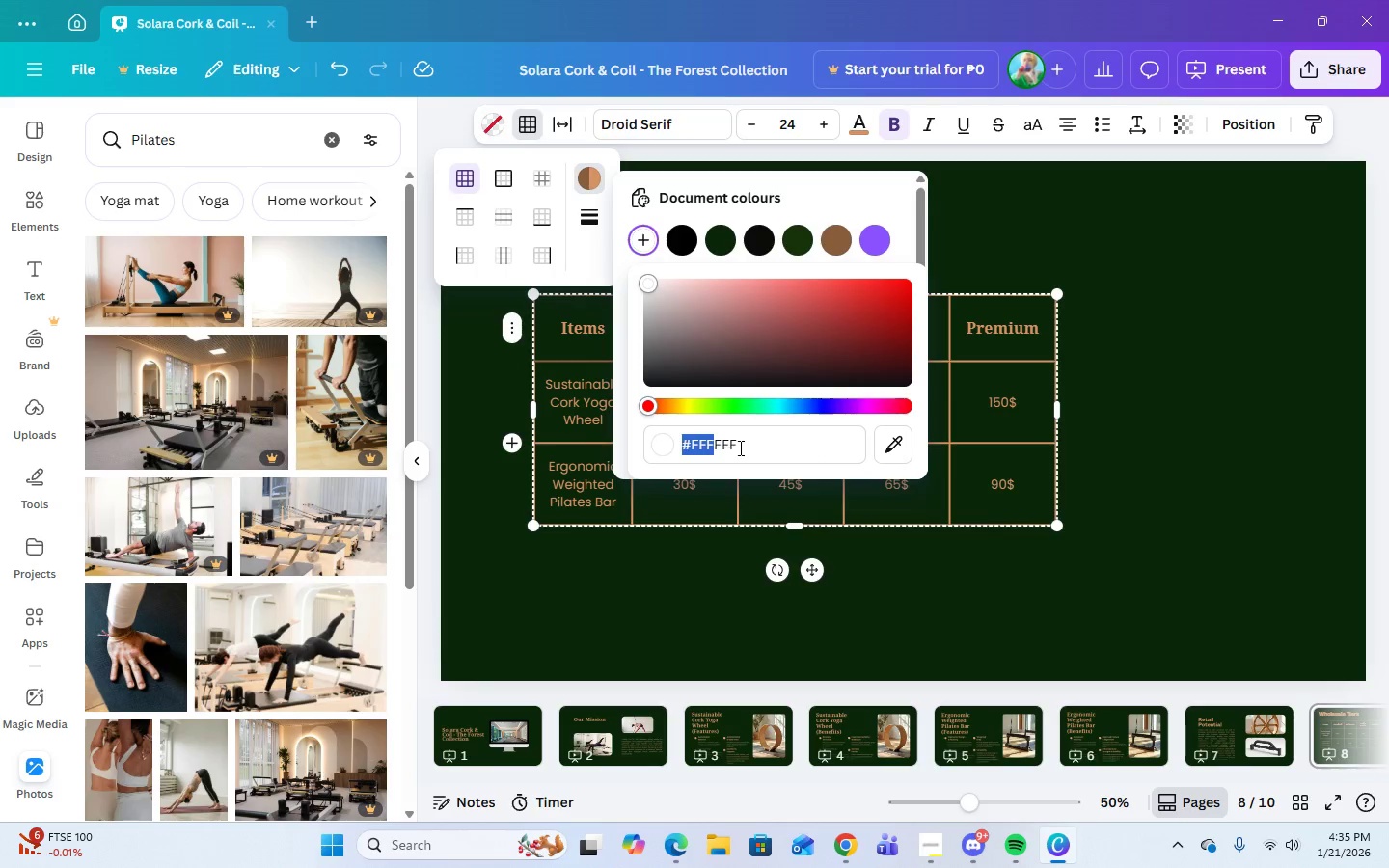 
left_click([741, 446])
 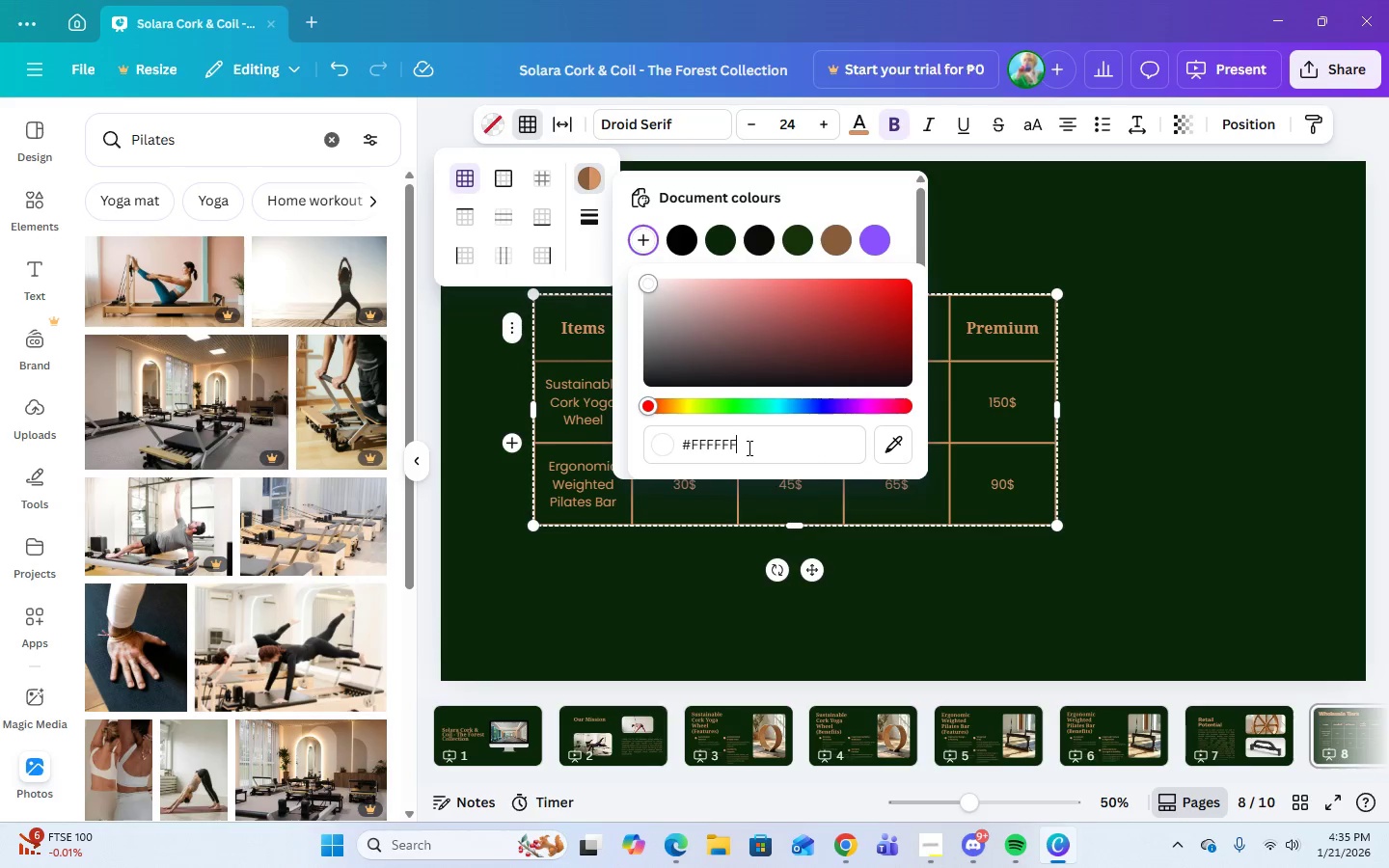 
left_click_drag(start_coordinate=[749, 448], to_coordinate=[683, 445])
 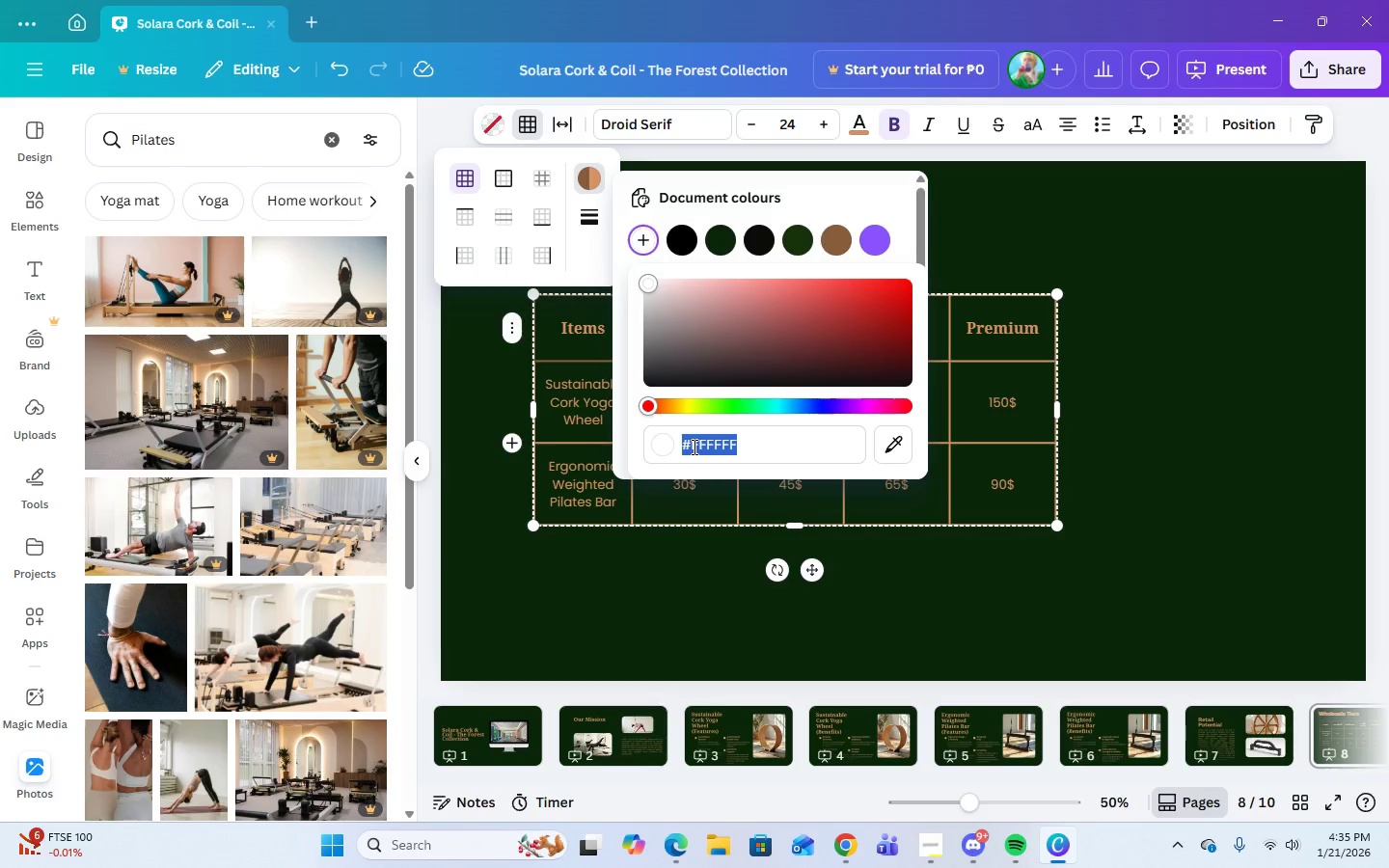 
key(Control+V)
 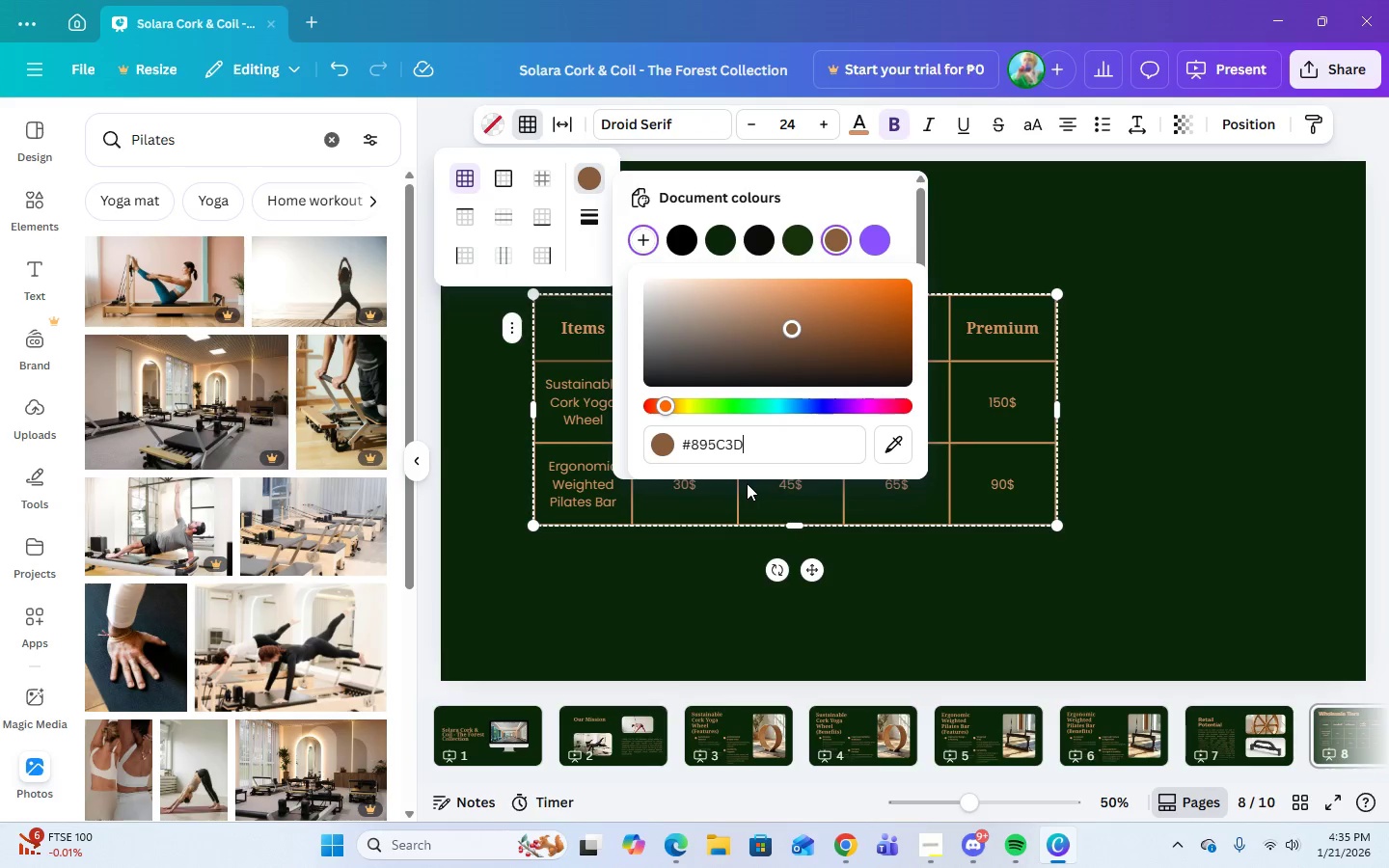 
key(Enter)
 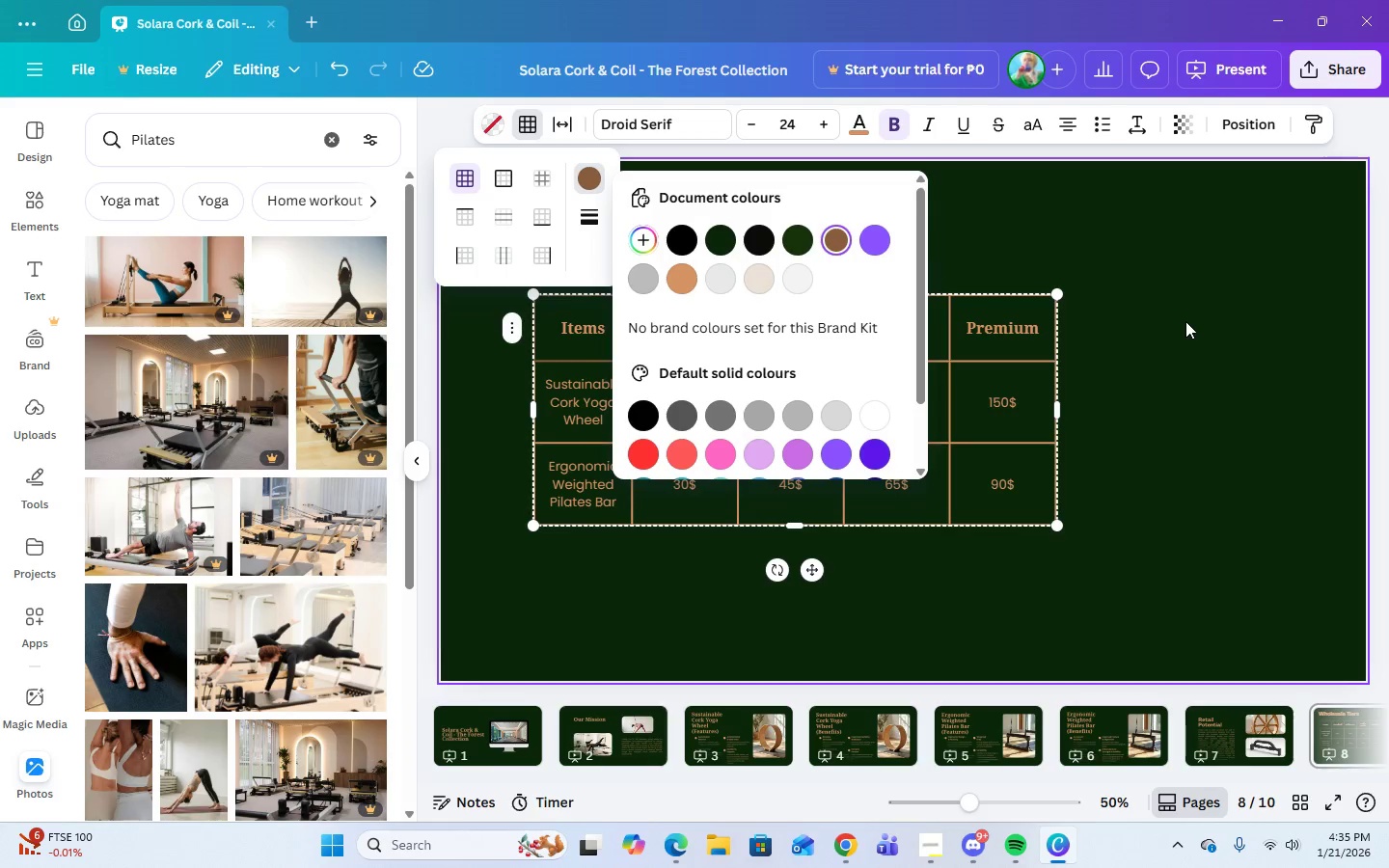 
mouse_move([880, 256])
 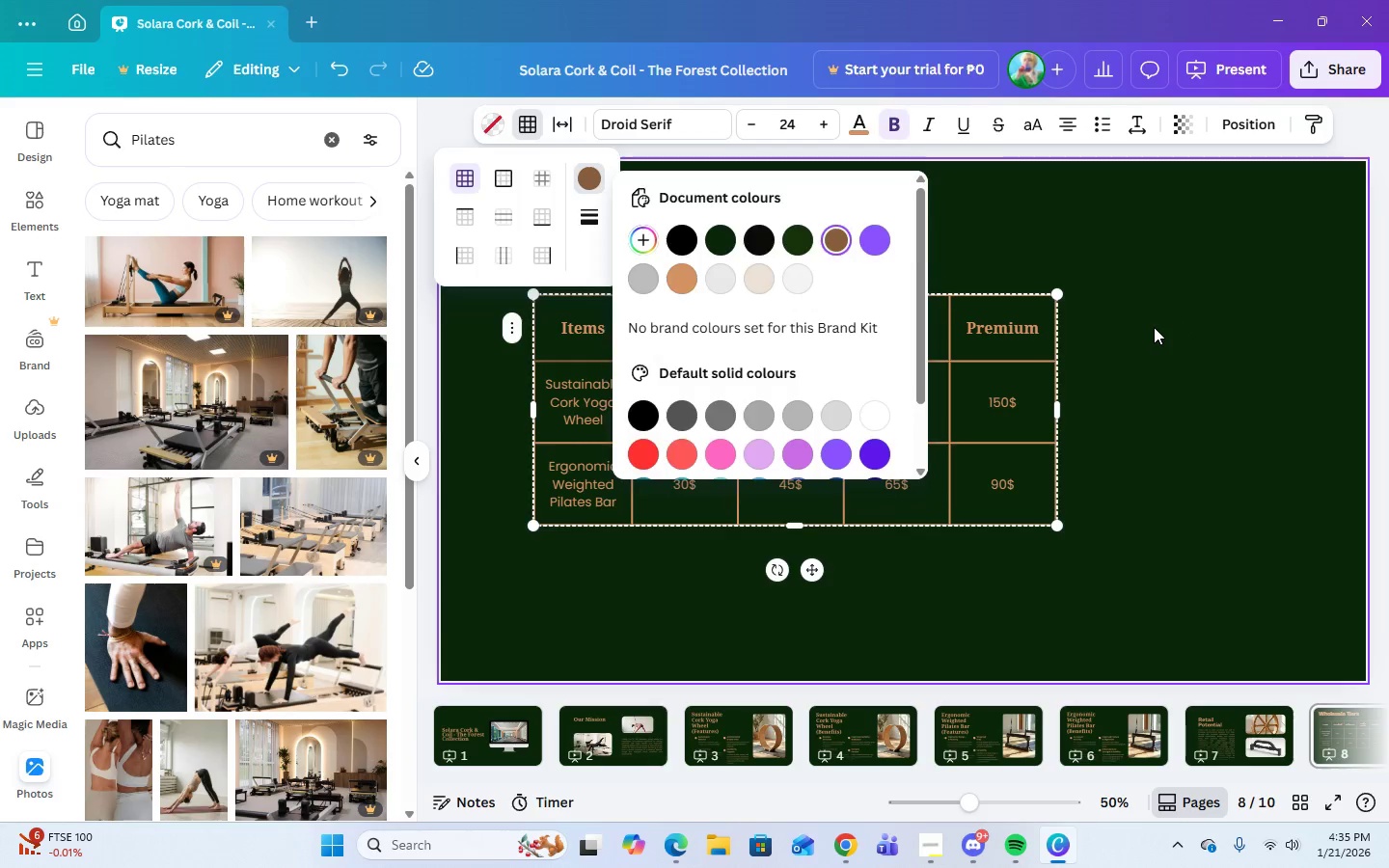 
left_click([1154, 327])
 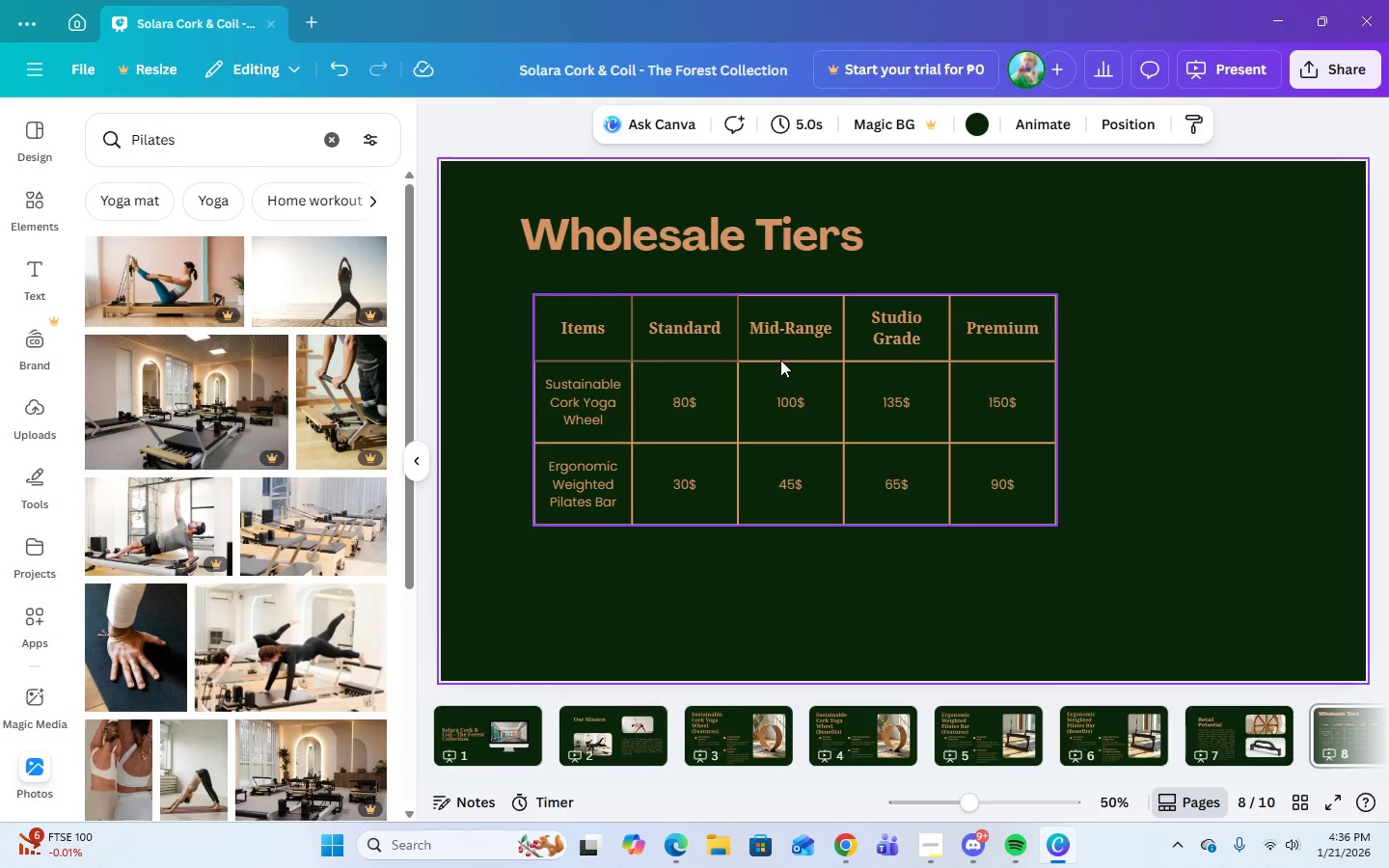 
left_click([780, 355])
 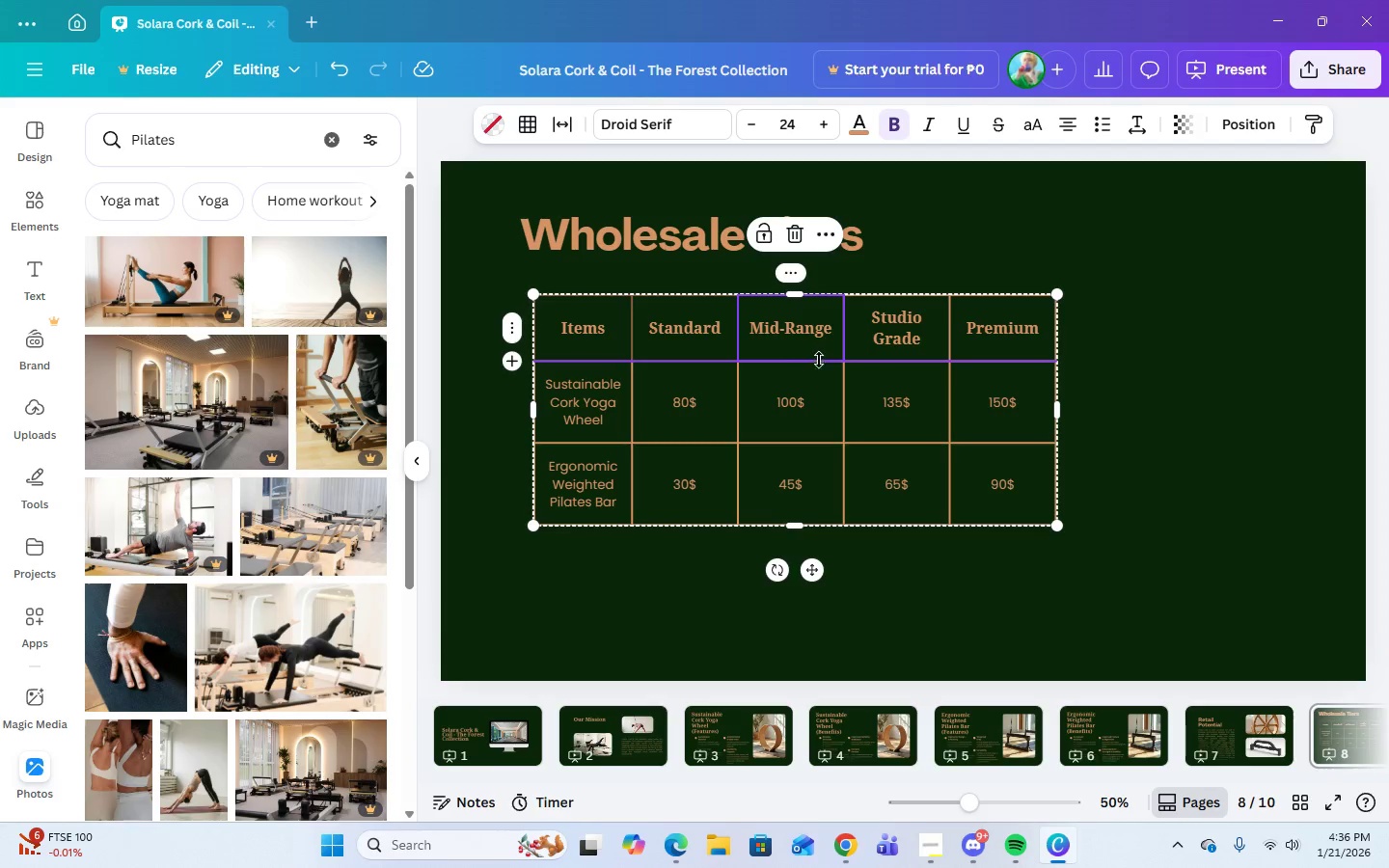 
left_click_drag(start_coordinate=[819, 363], to_coordinate=[843, 522])
 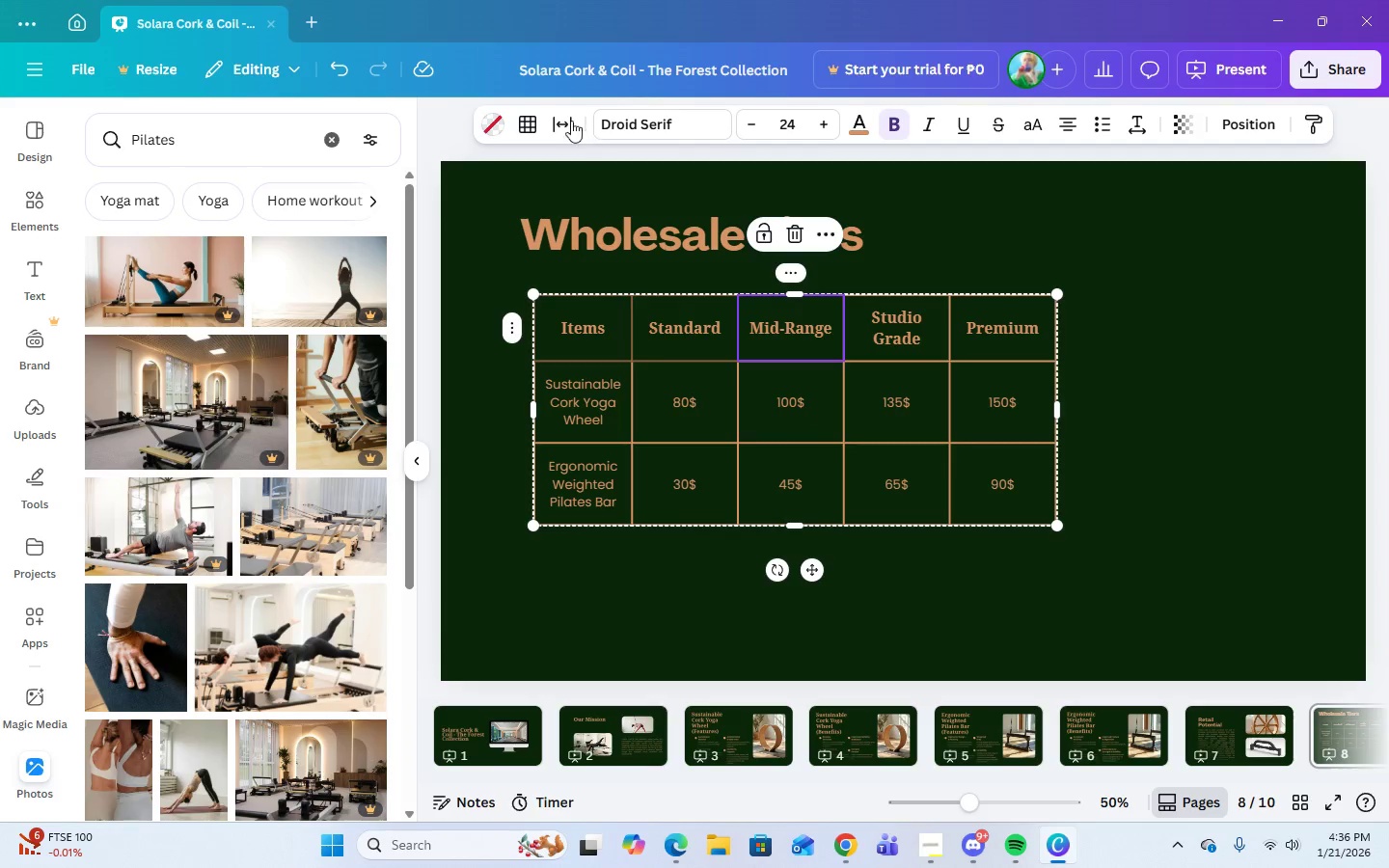 
left_click([531, 119])
 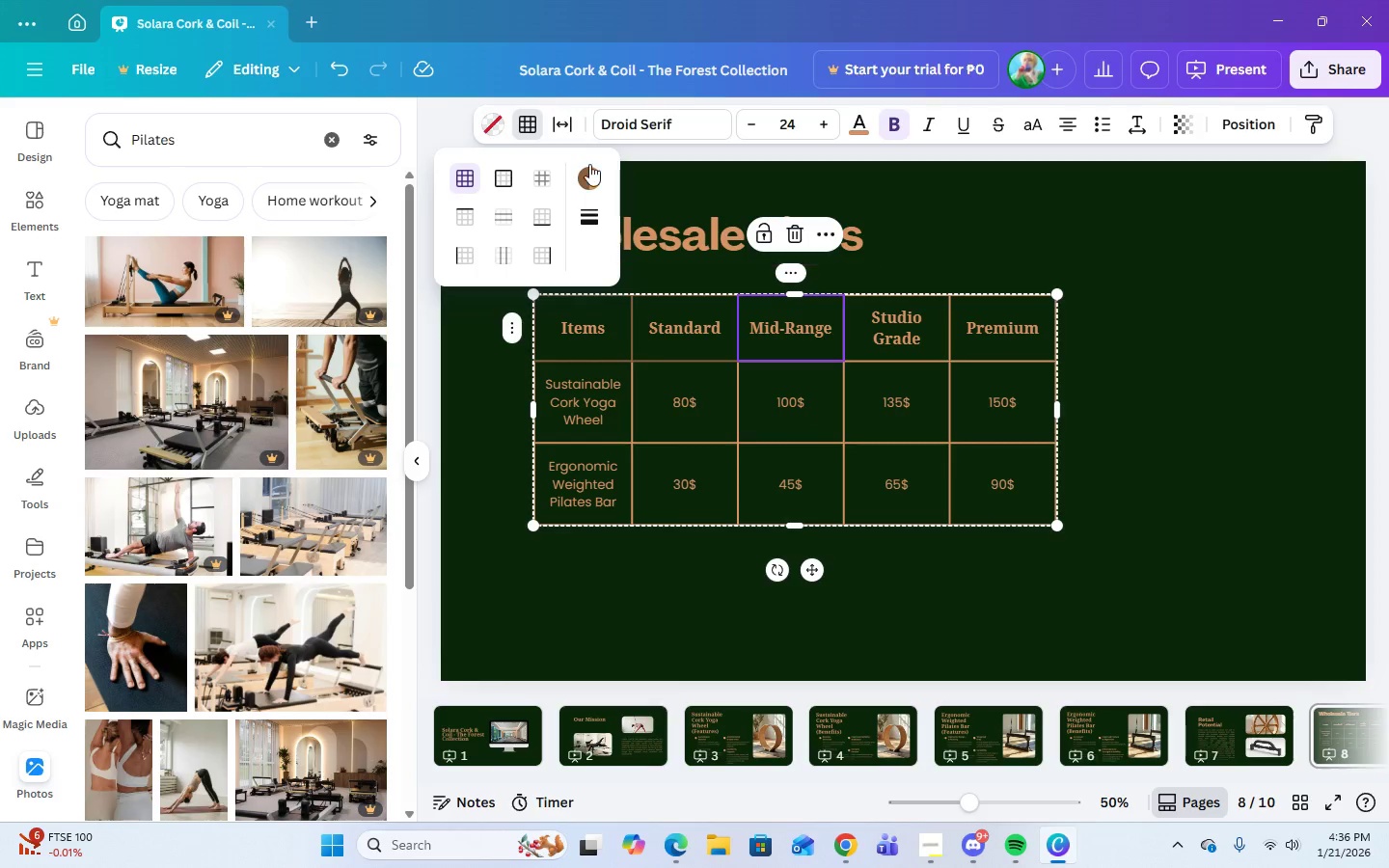 
left_click([588, 164])
 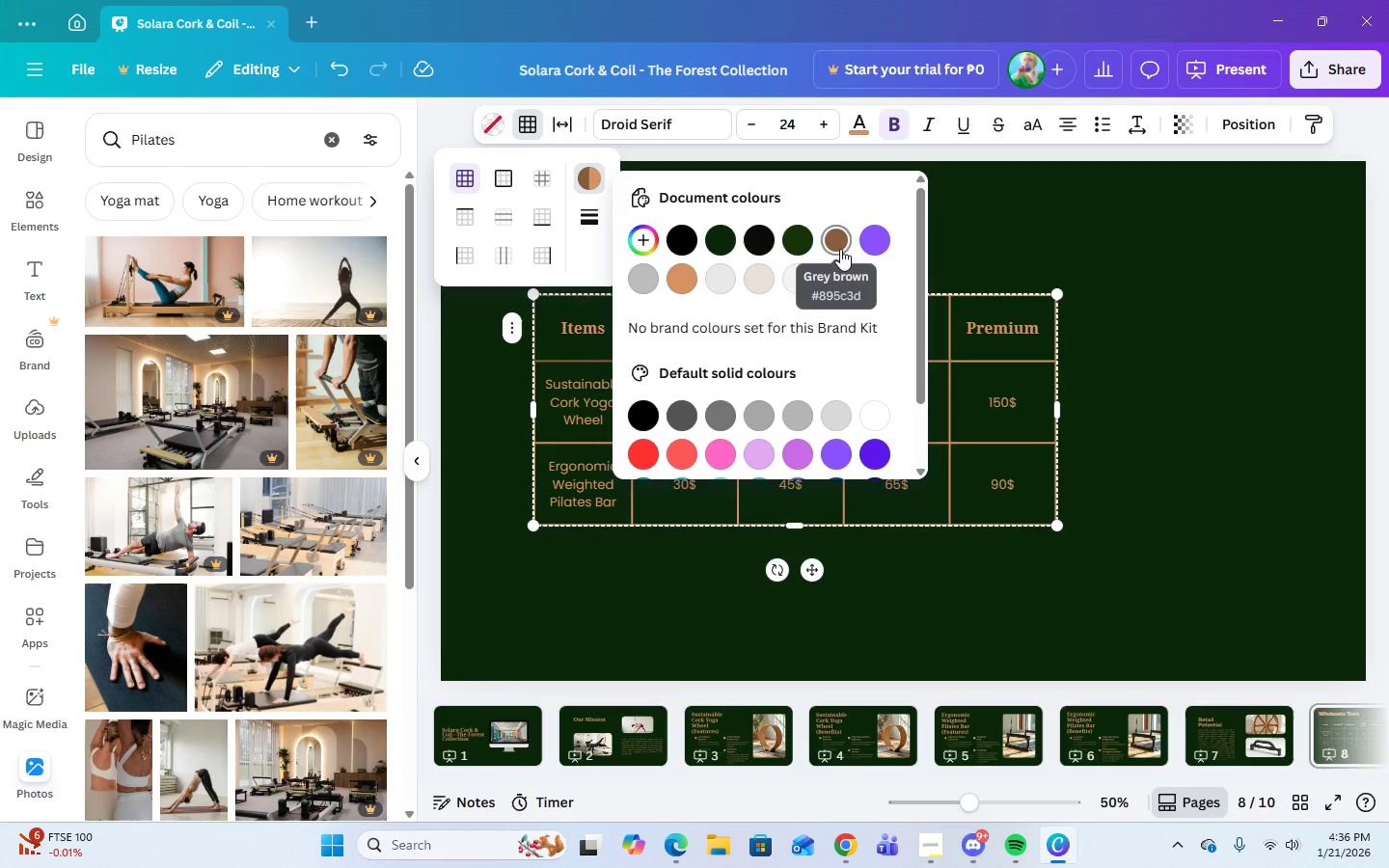 
left_click([840, 249])
 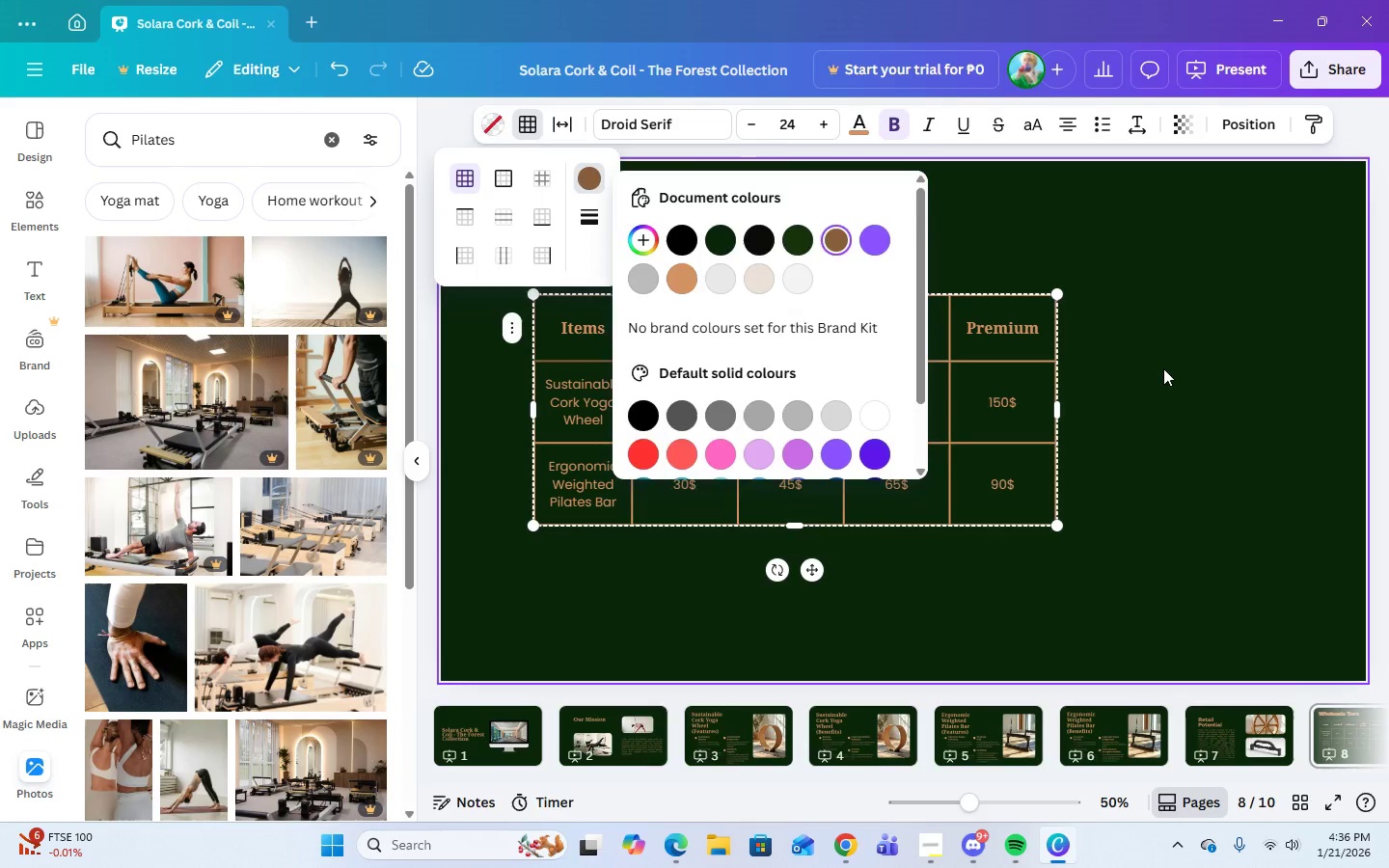 
left_click([1163, 368])
 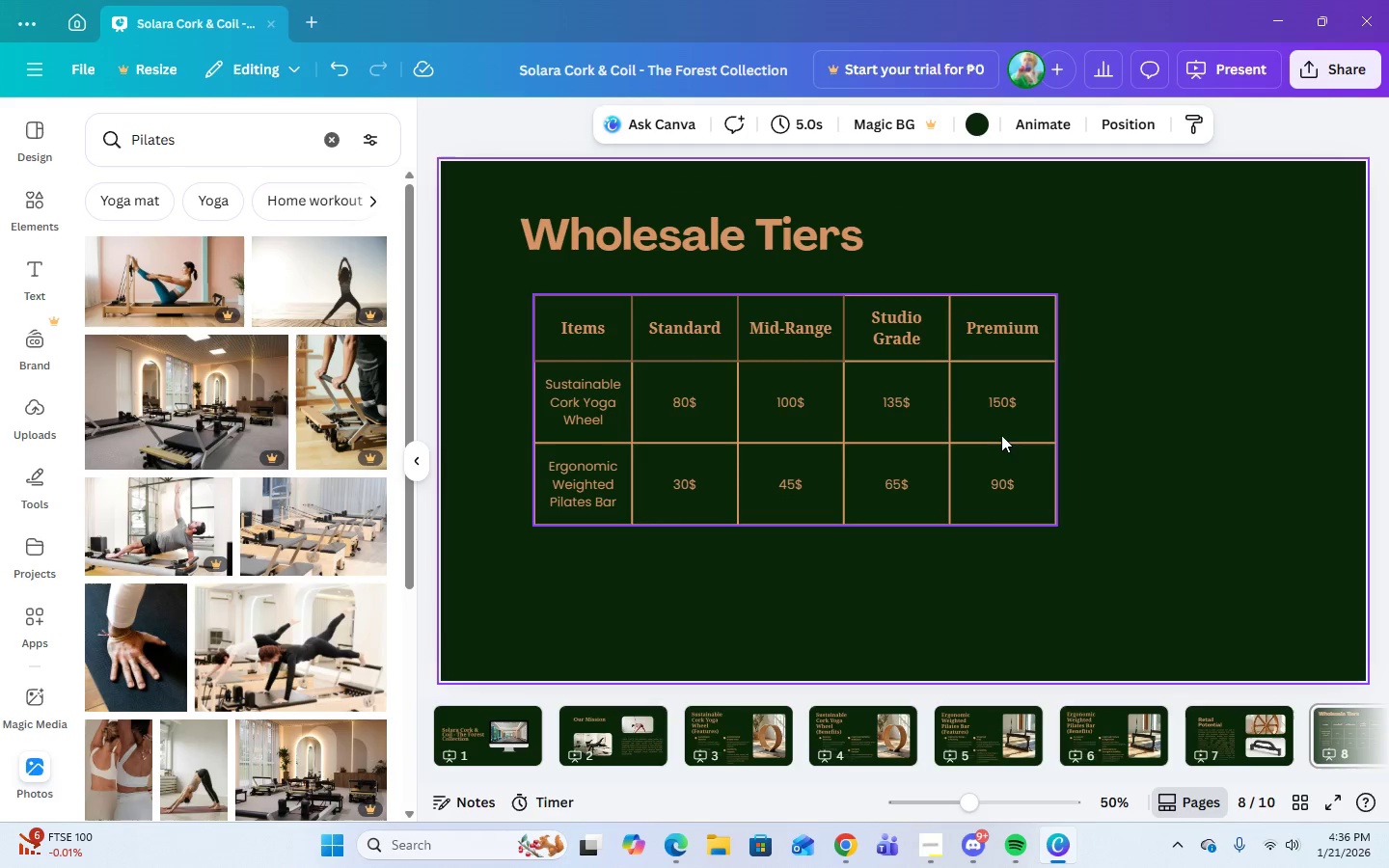 
left_click([914, 351])
 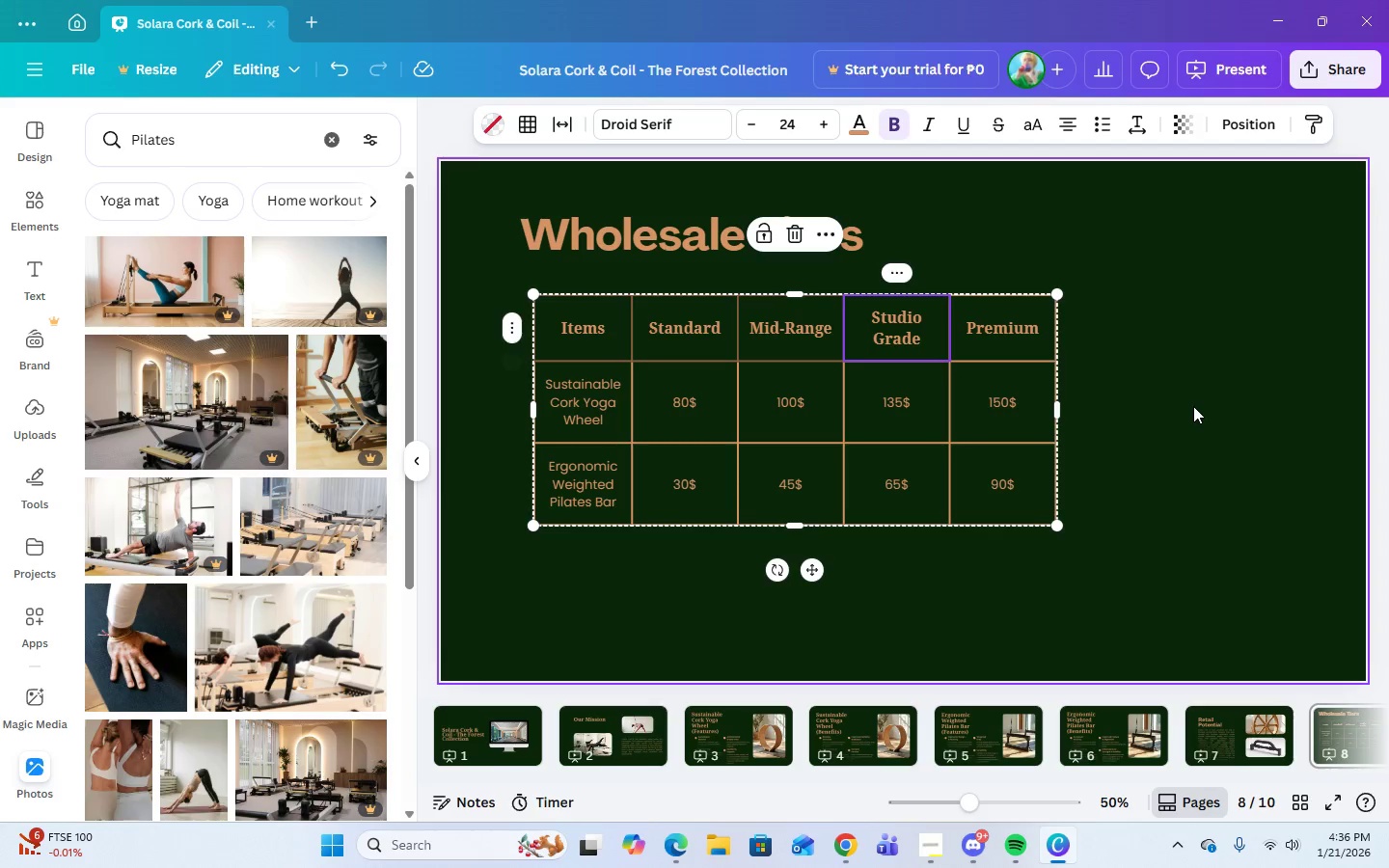 
left_click([1242, 413])
 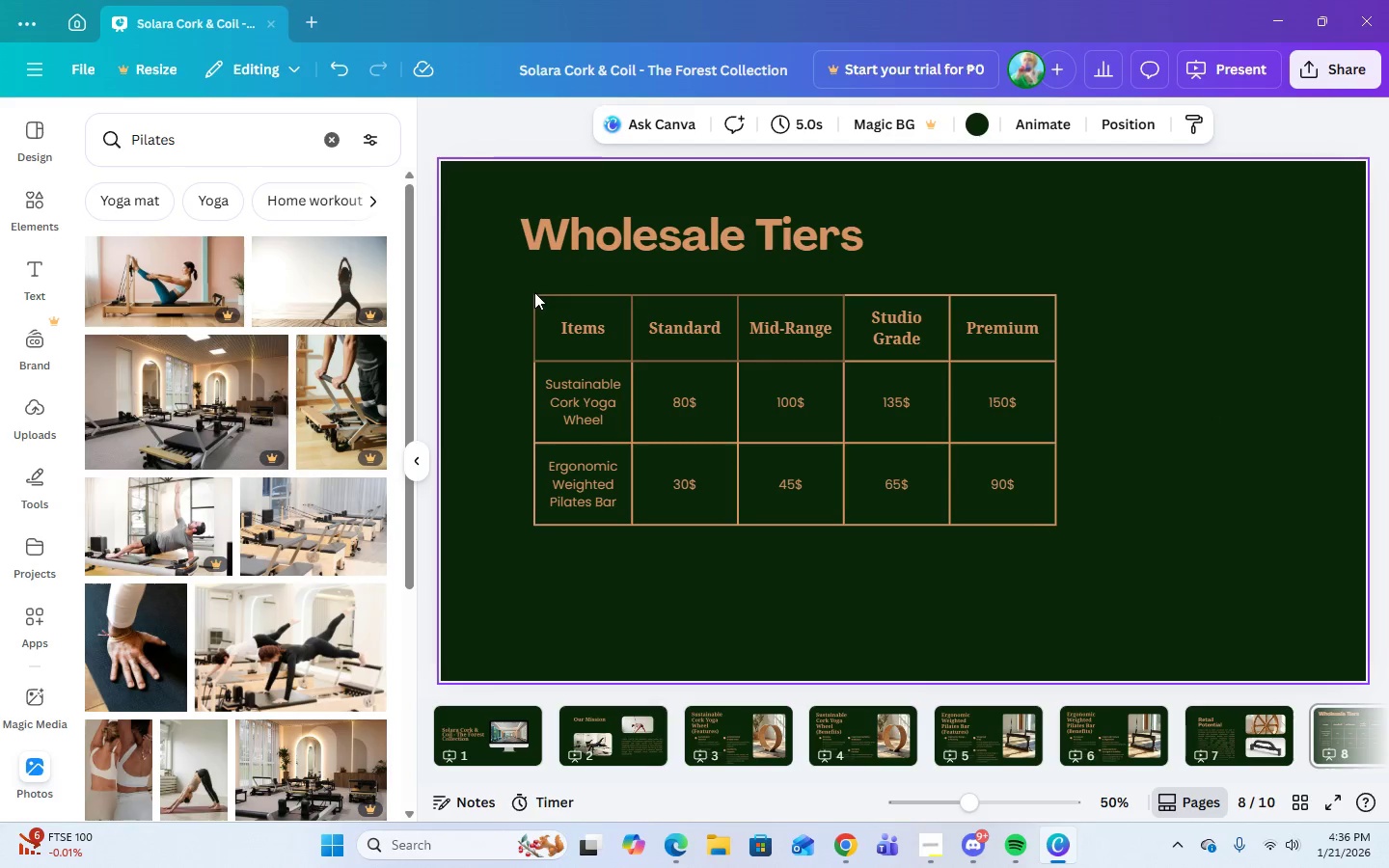 
left_click([535, 293])
 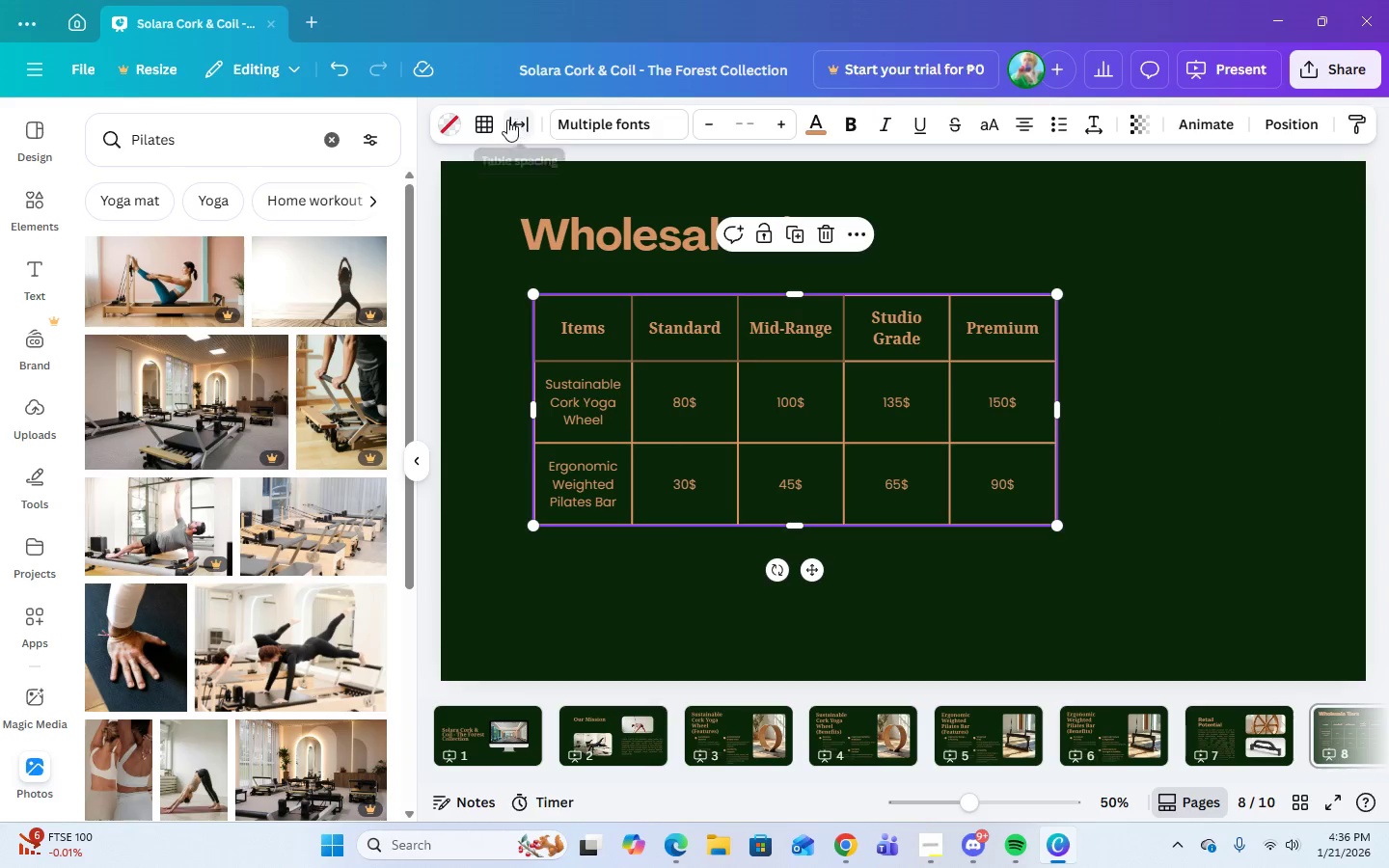 
left_click([489, 122])
 